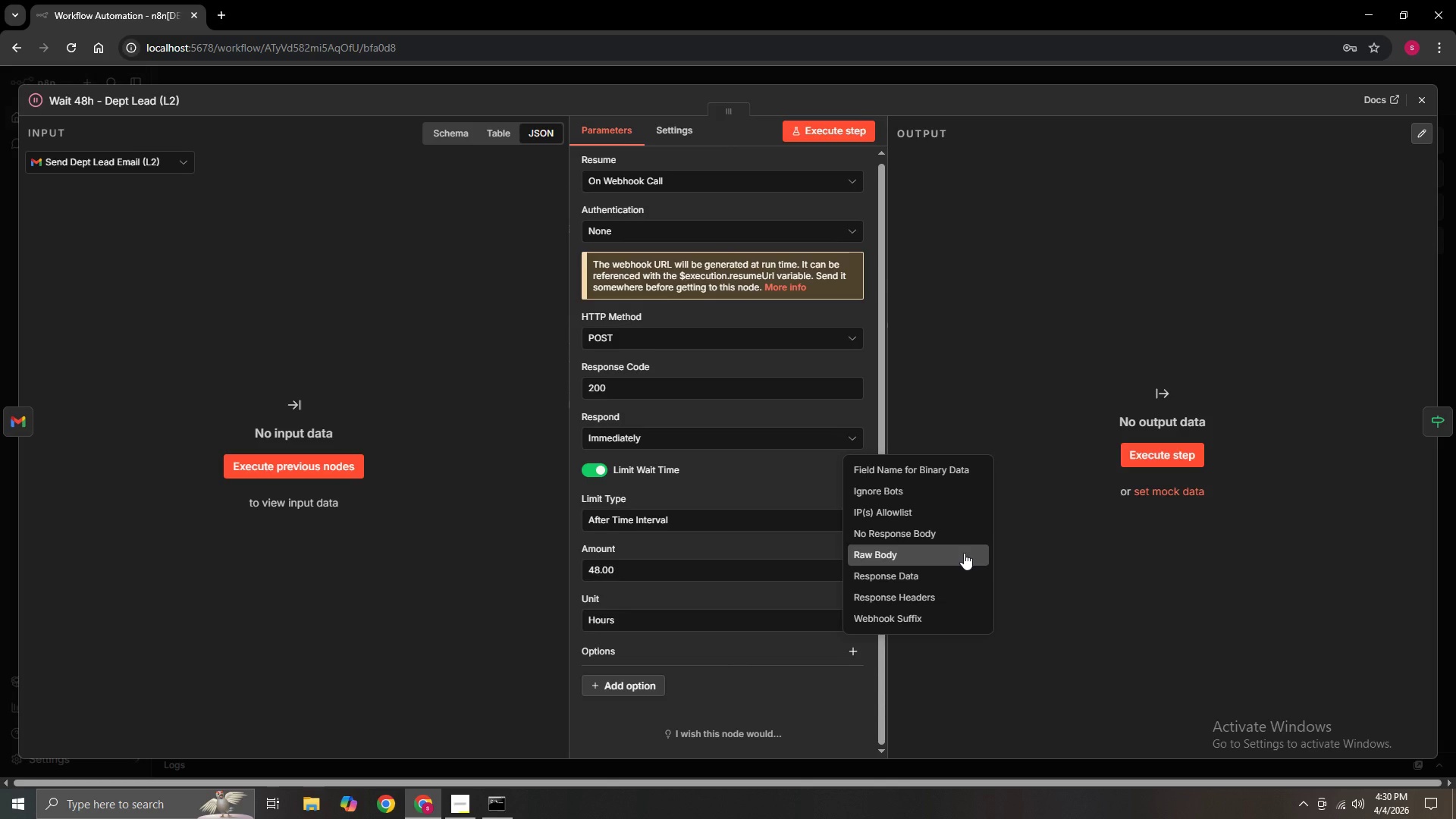 
left_click([588, 649])
 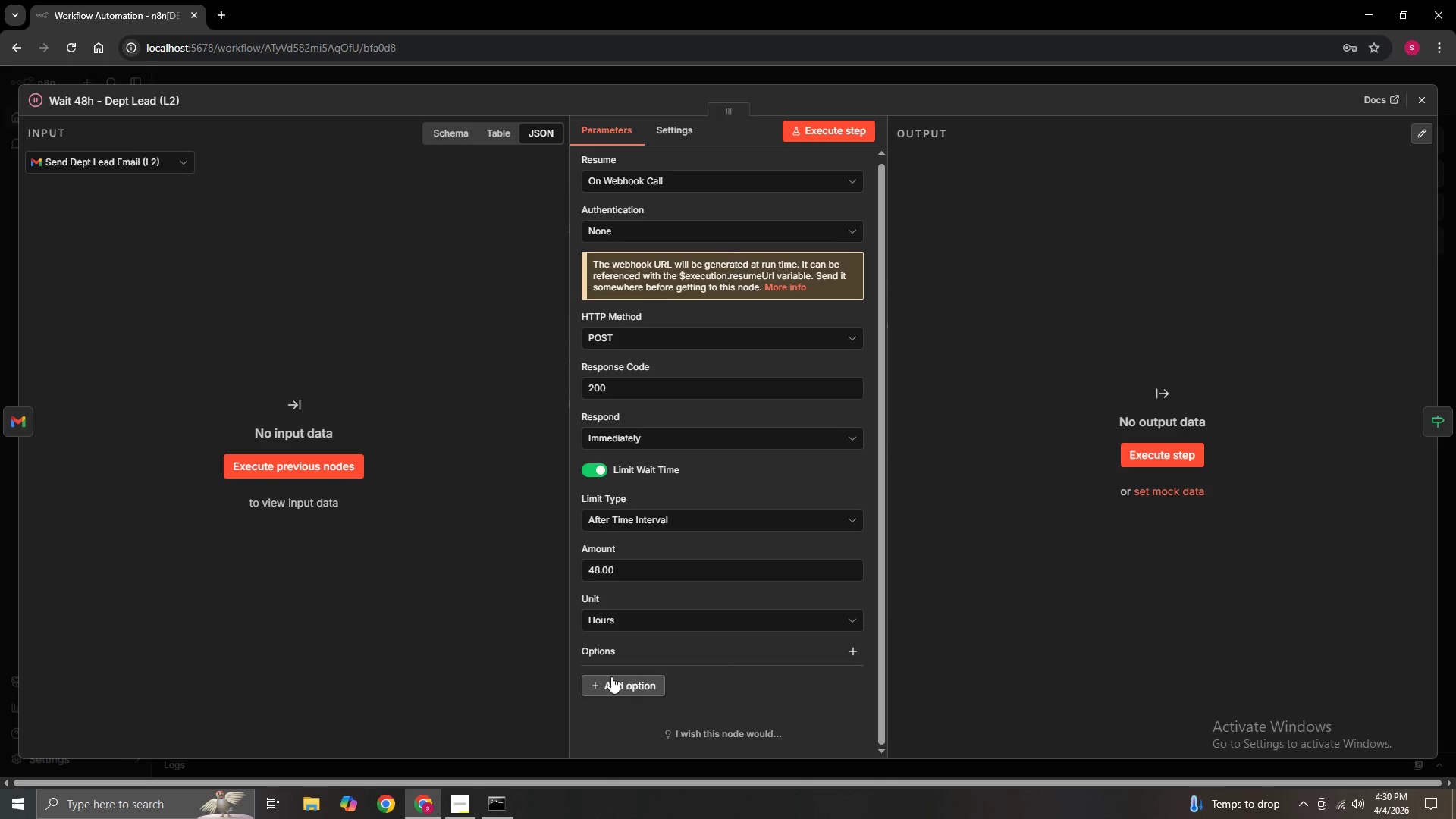 
left_click([613, 681])
 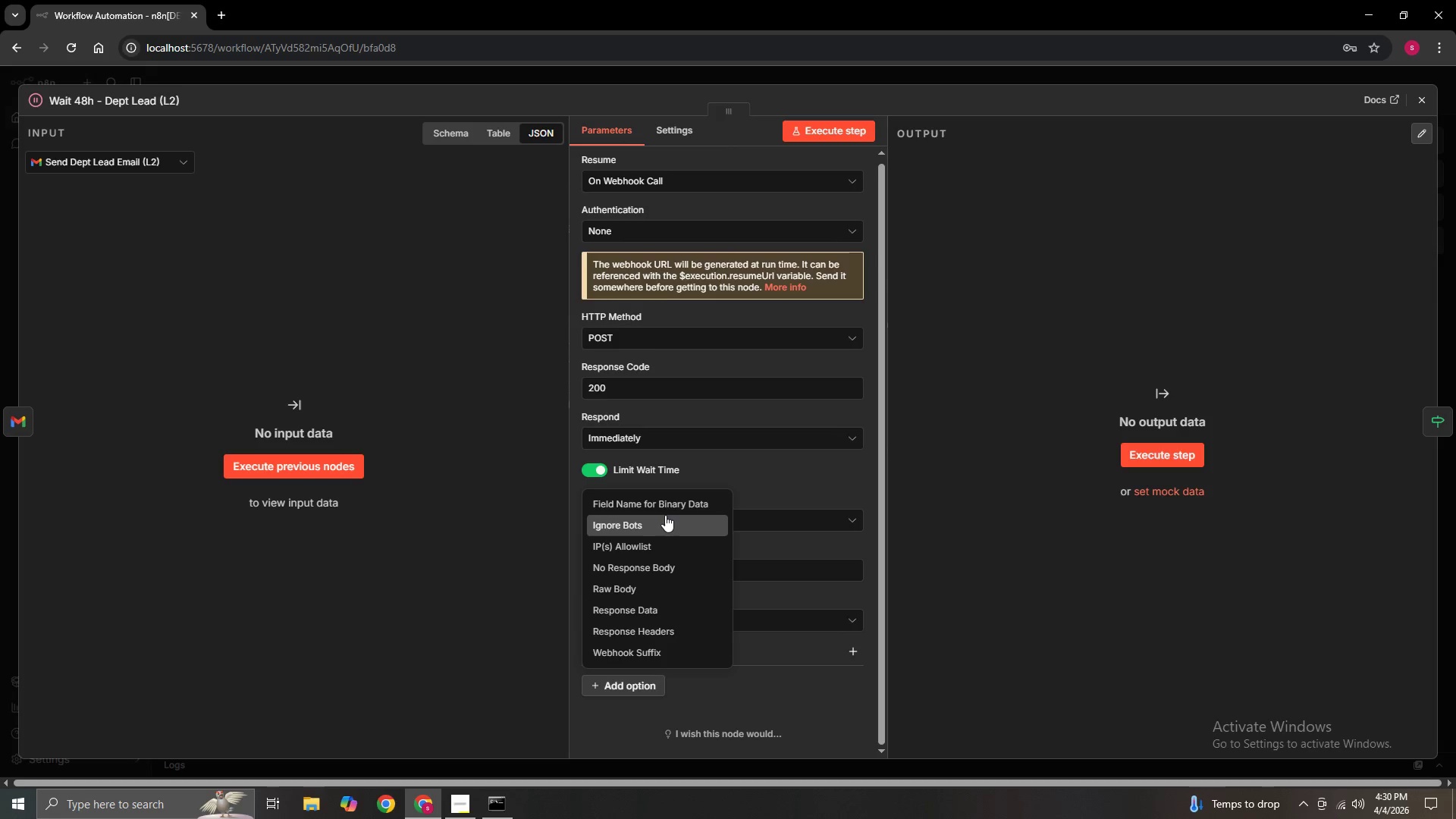 
wait(17.59)
 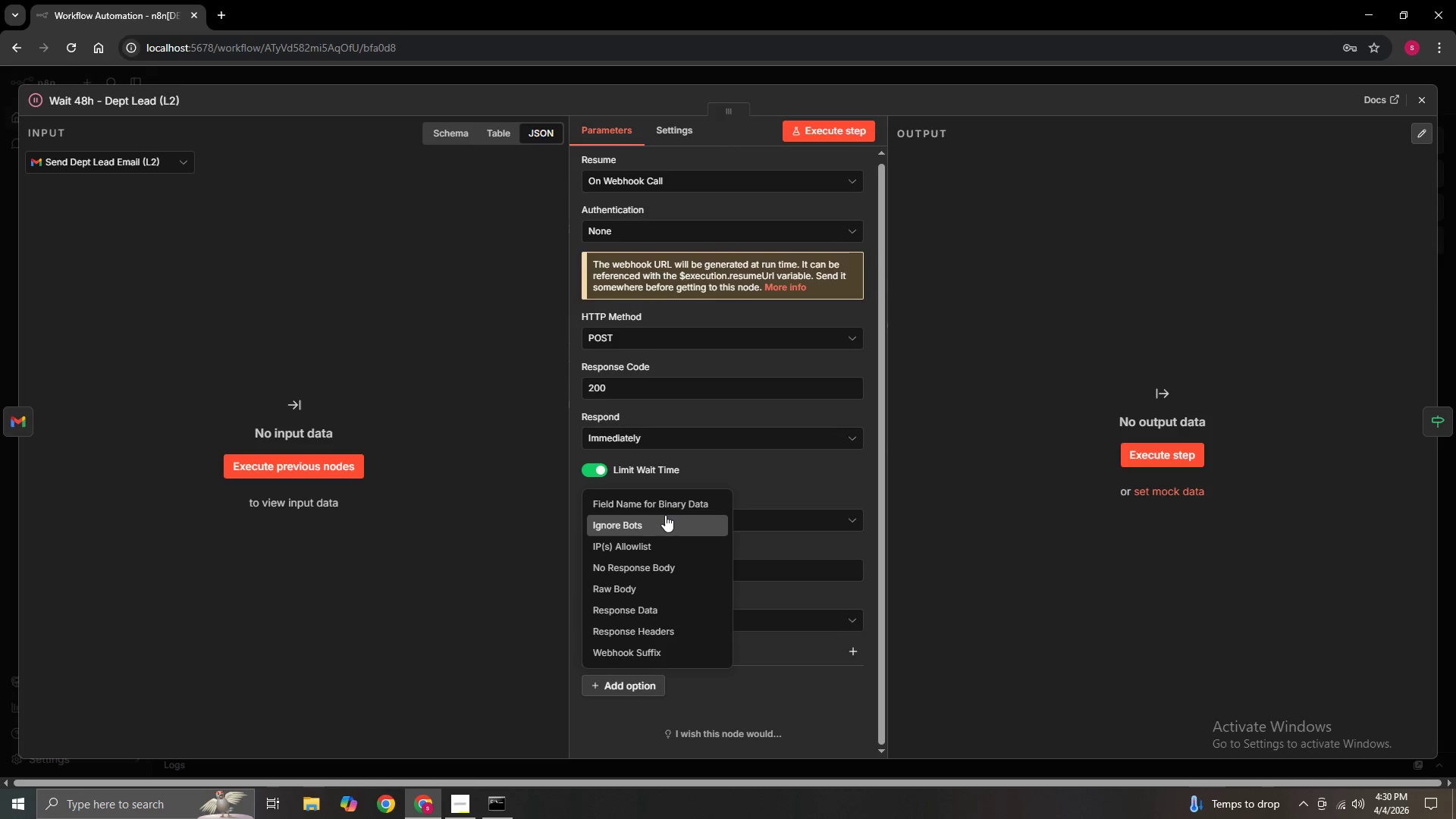 
left_click([857, 650])
 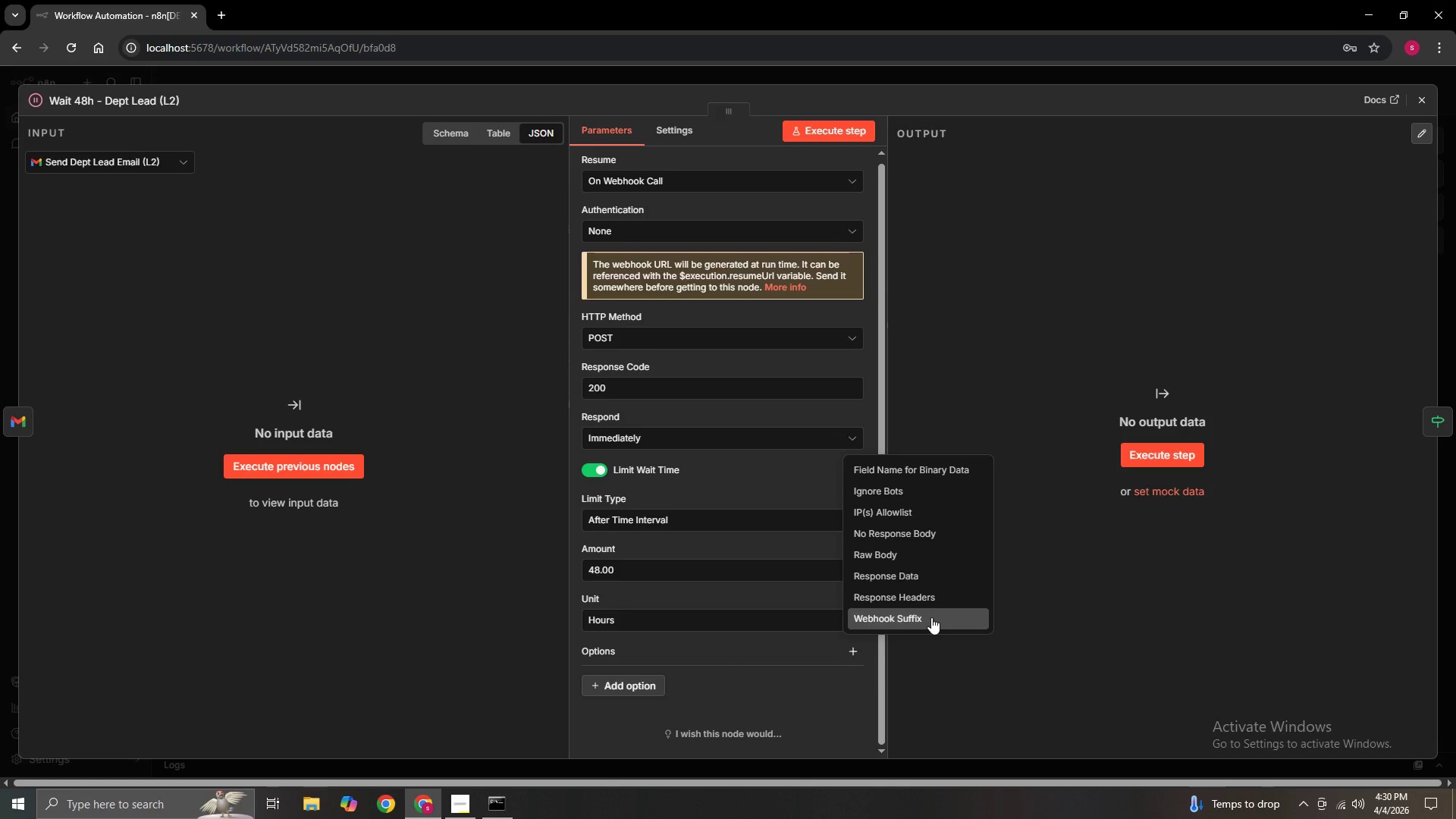 
wait(11.27)
 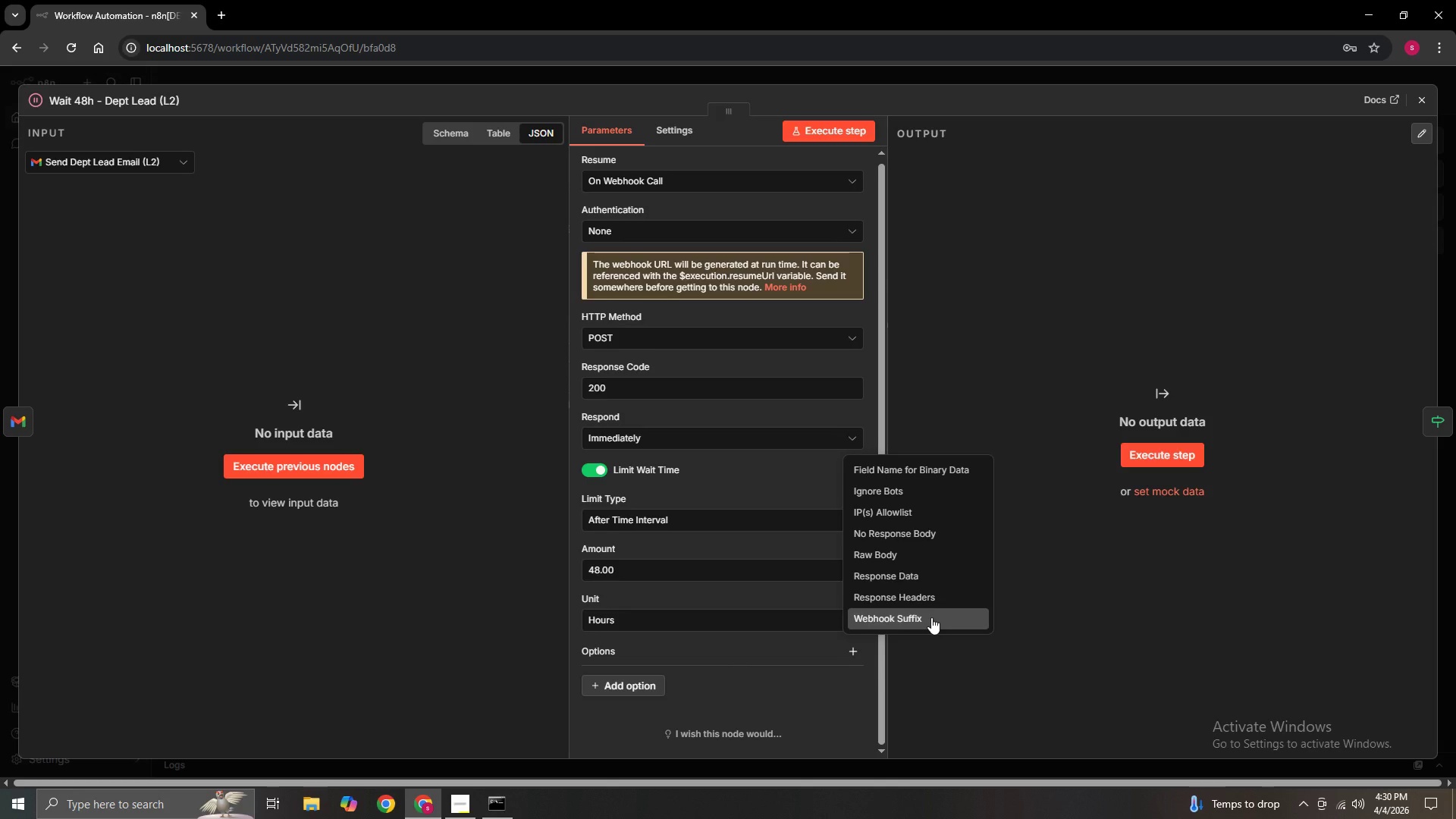 
left_click([889, 620])
 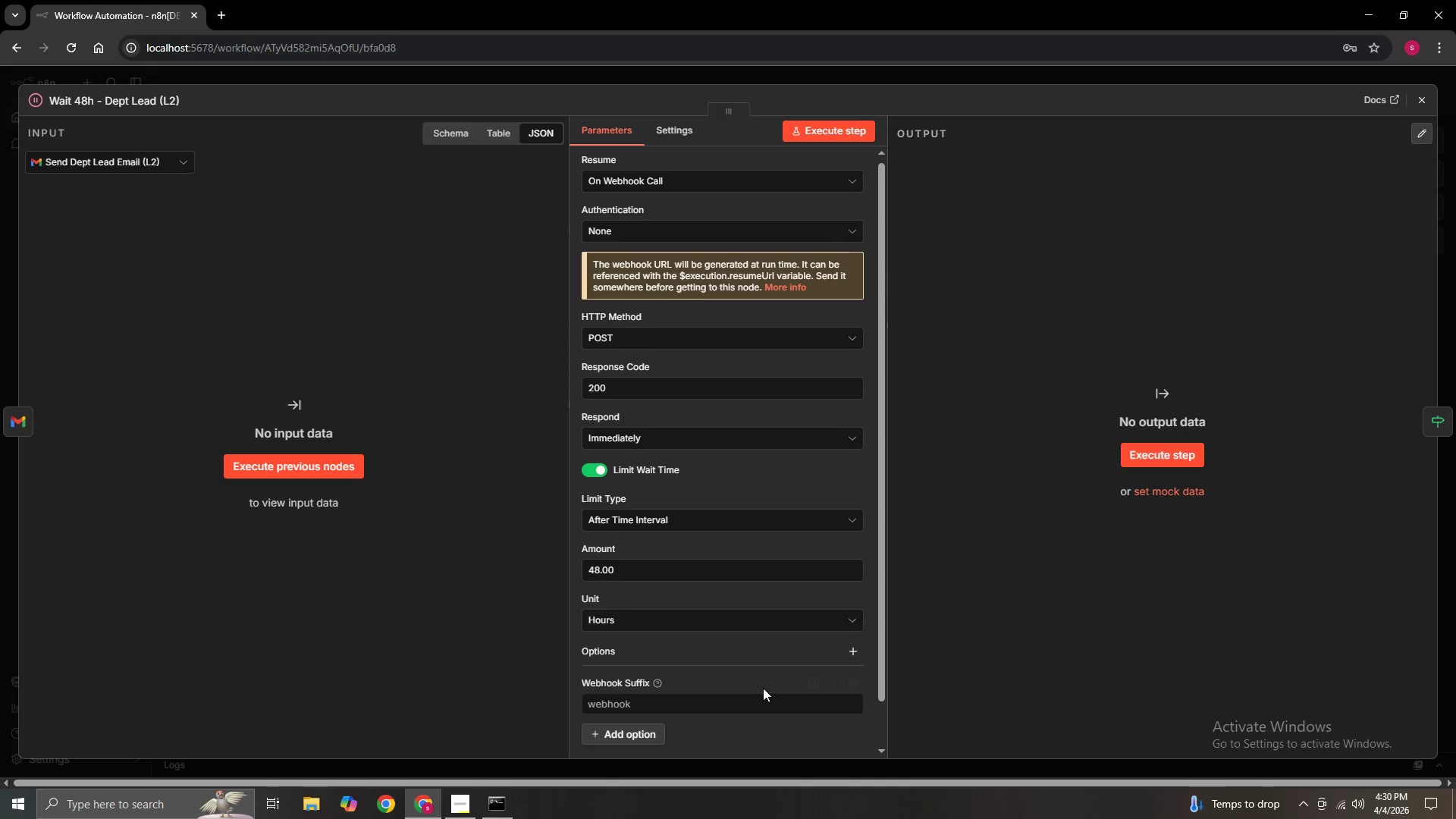 
scroll: coordinate [762, 689], scroll_direction: down, amount: 4.0
 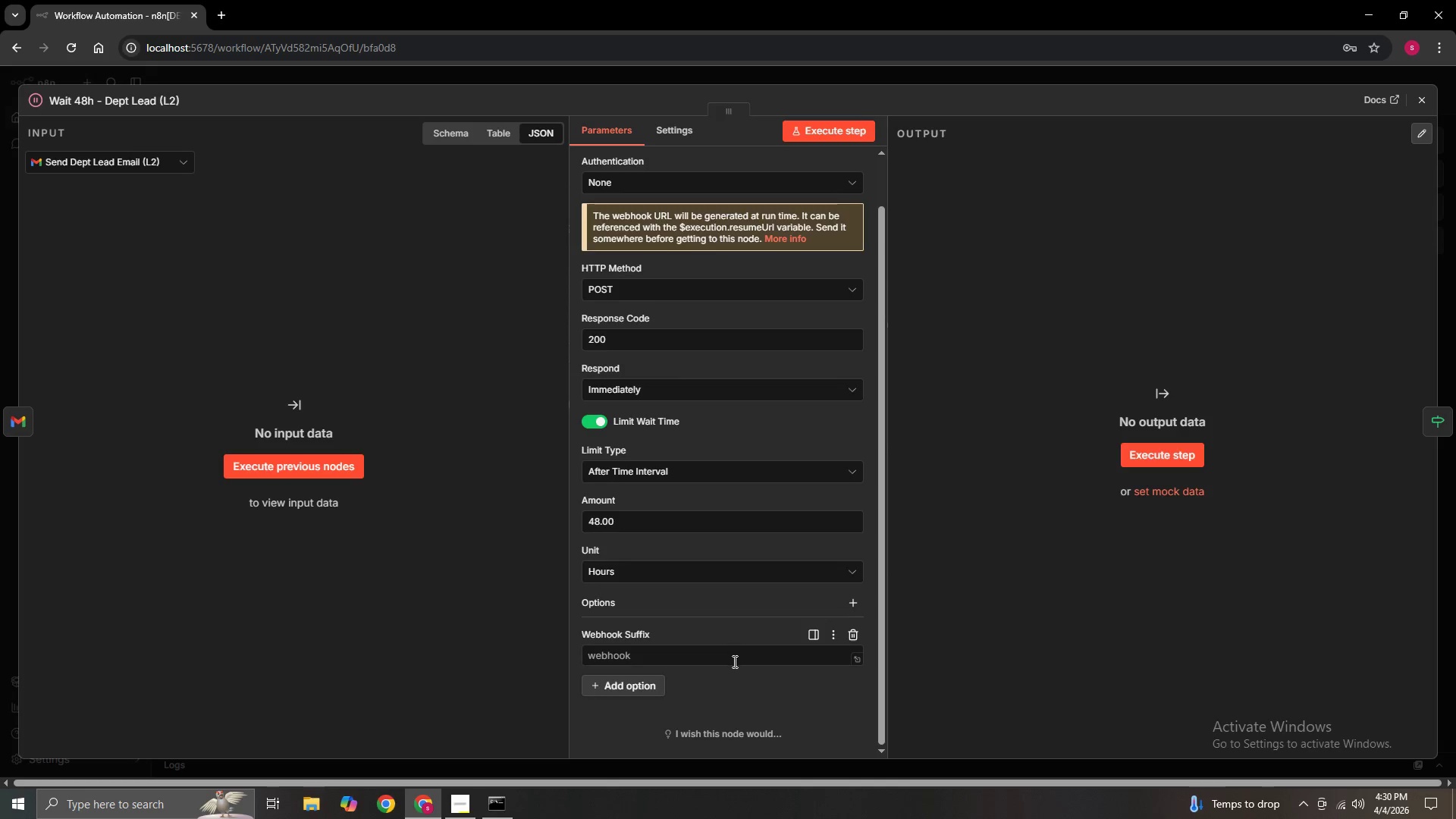 
left_click([733, 661])
 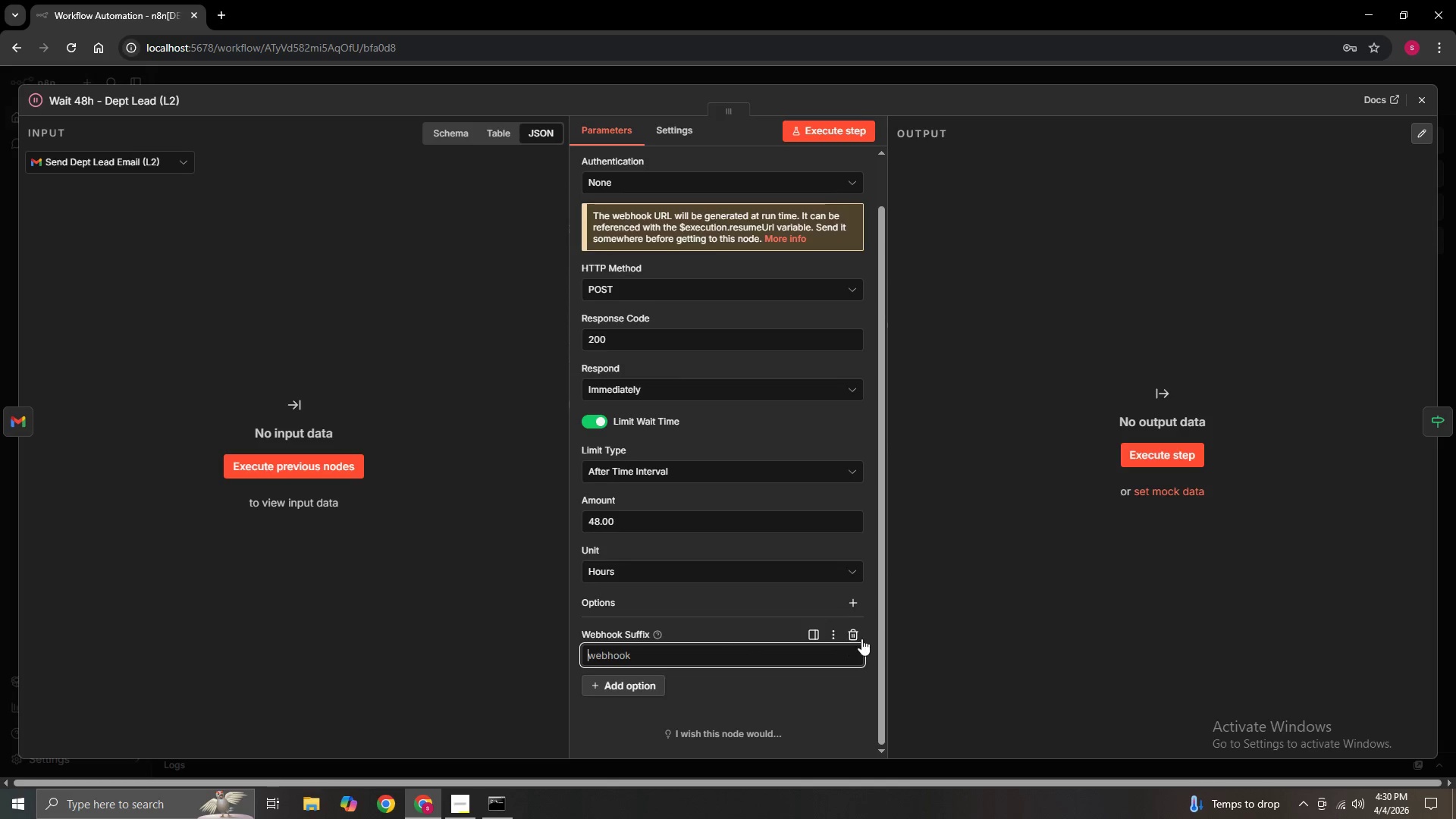 
left_click([853, 635])
 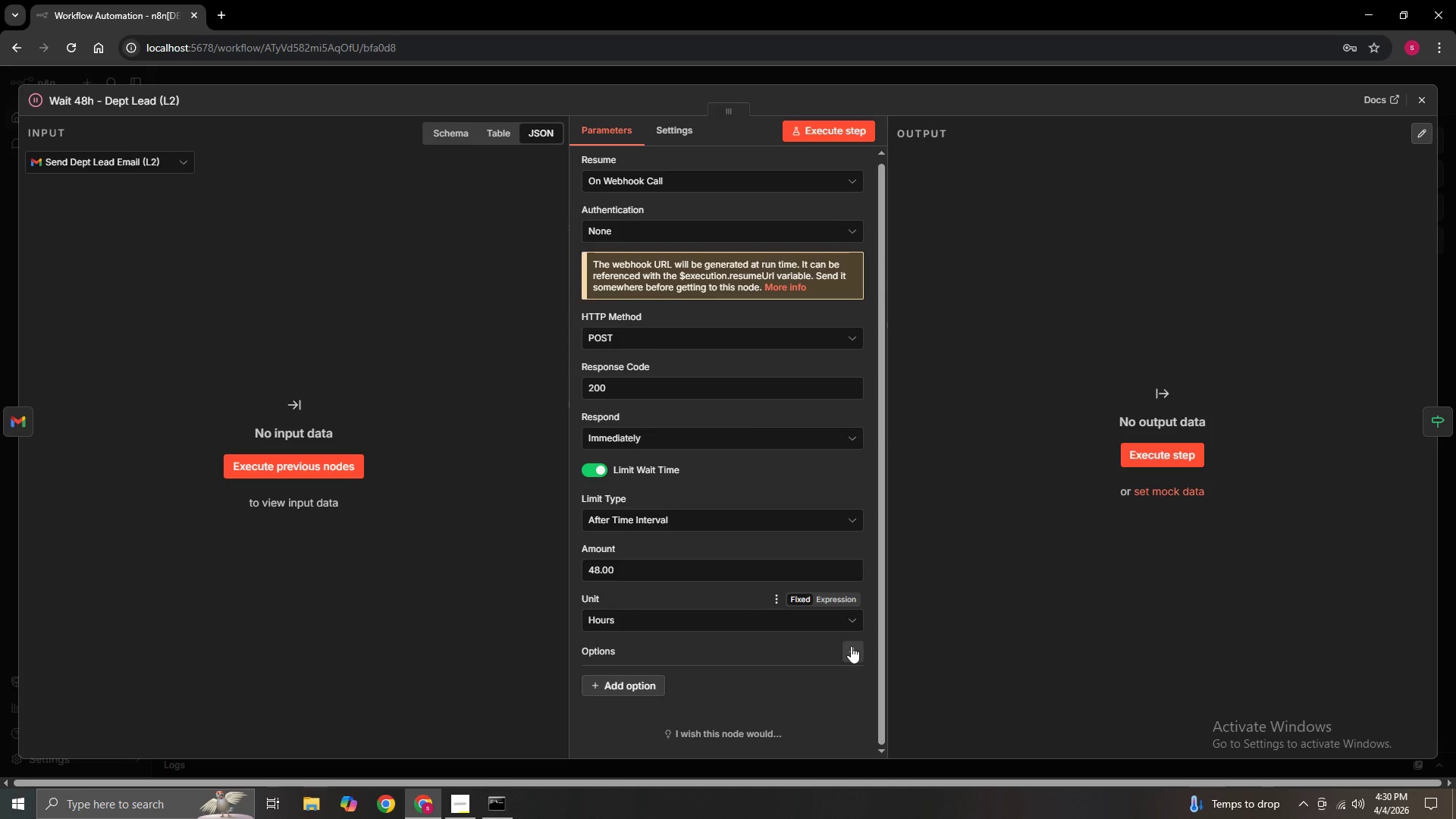 
left_click([851, 647])
 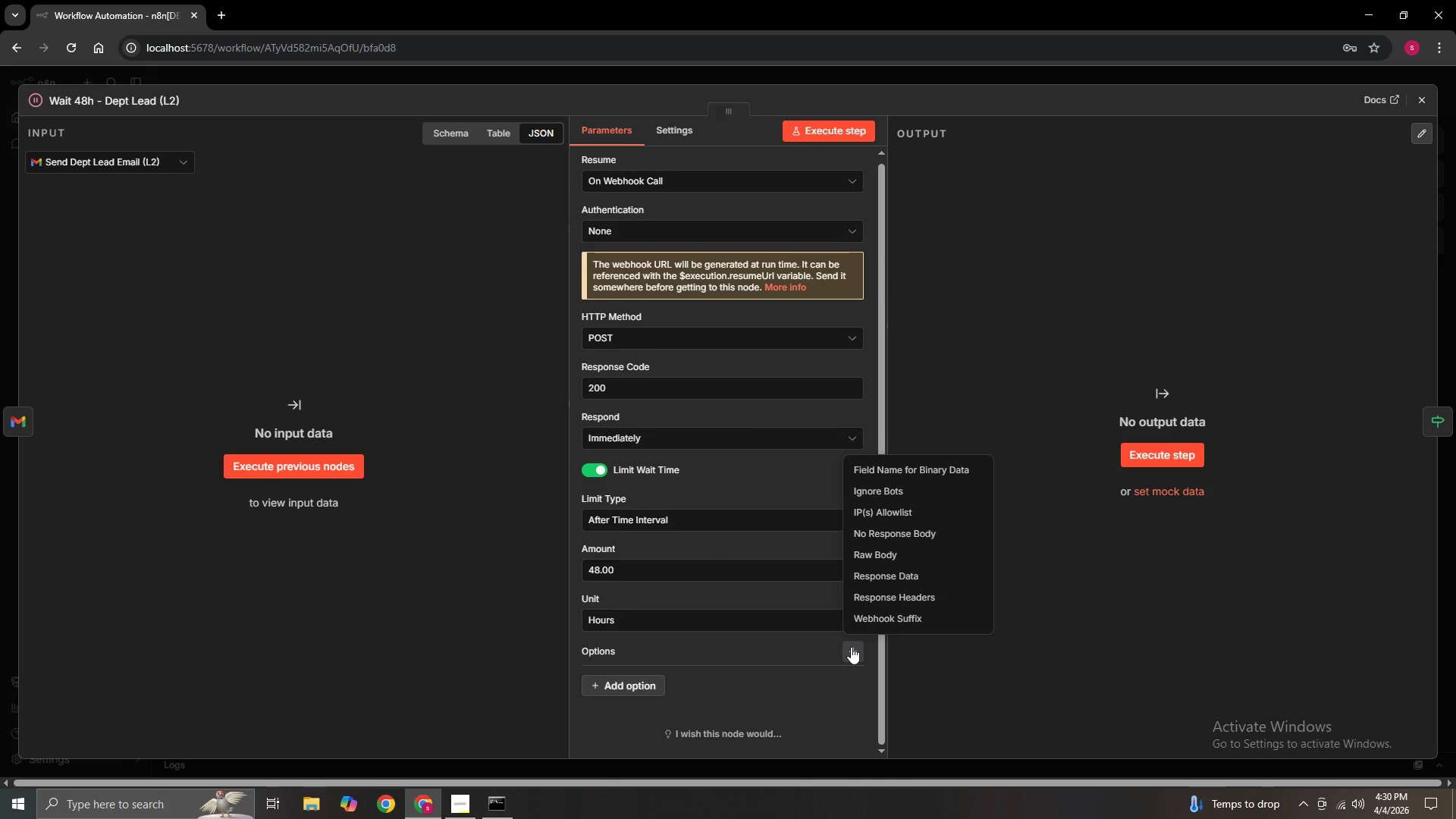 
wait(20.09)
 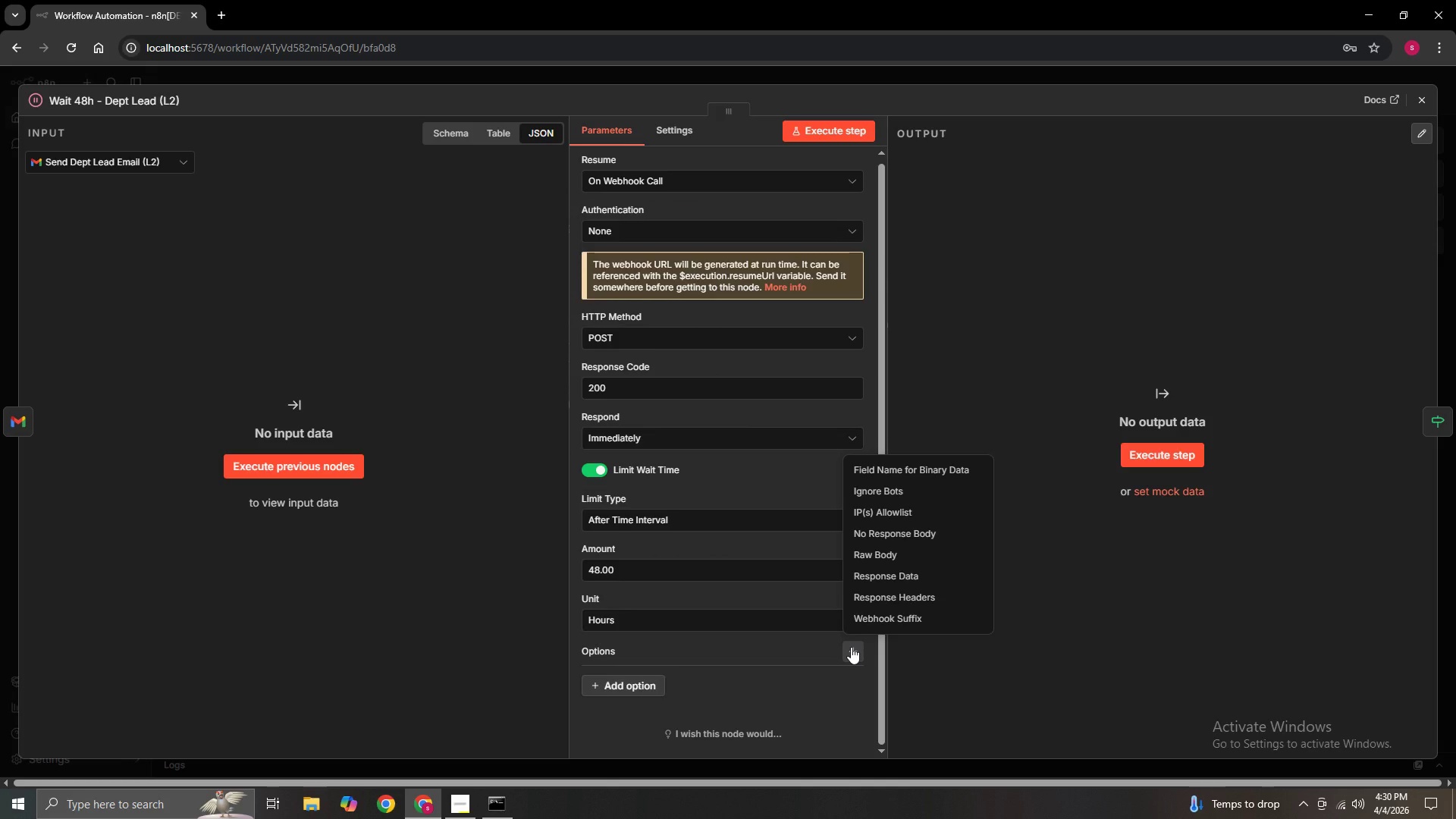 
left_click([634, 653])
 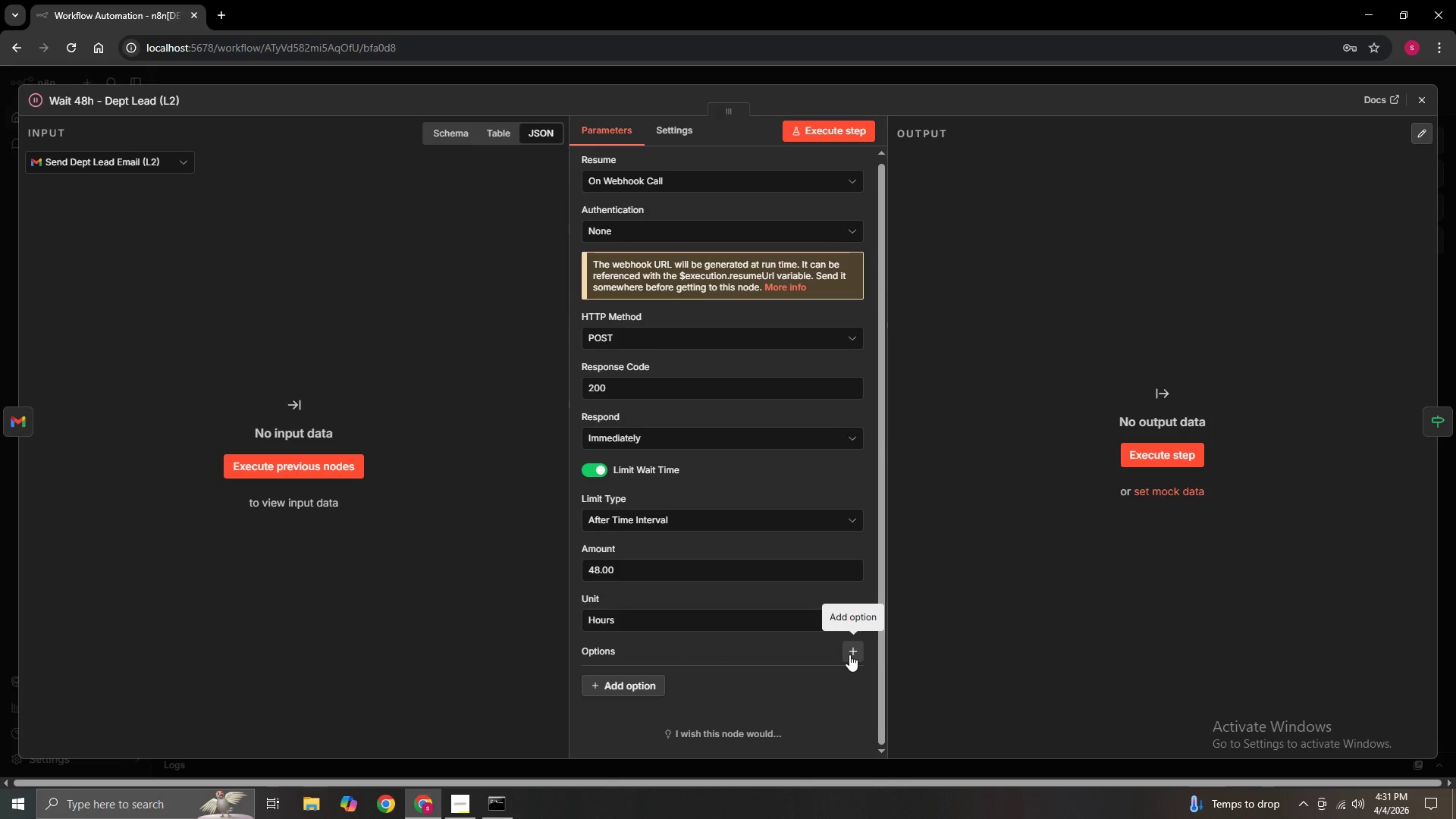 
left_click([849, 654])
 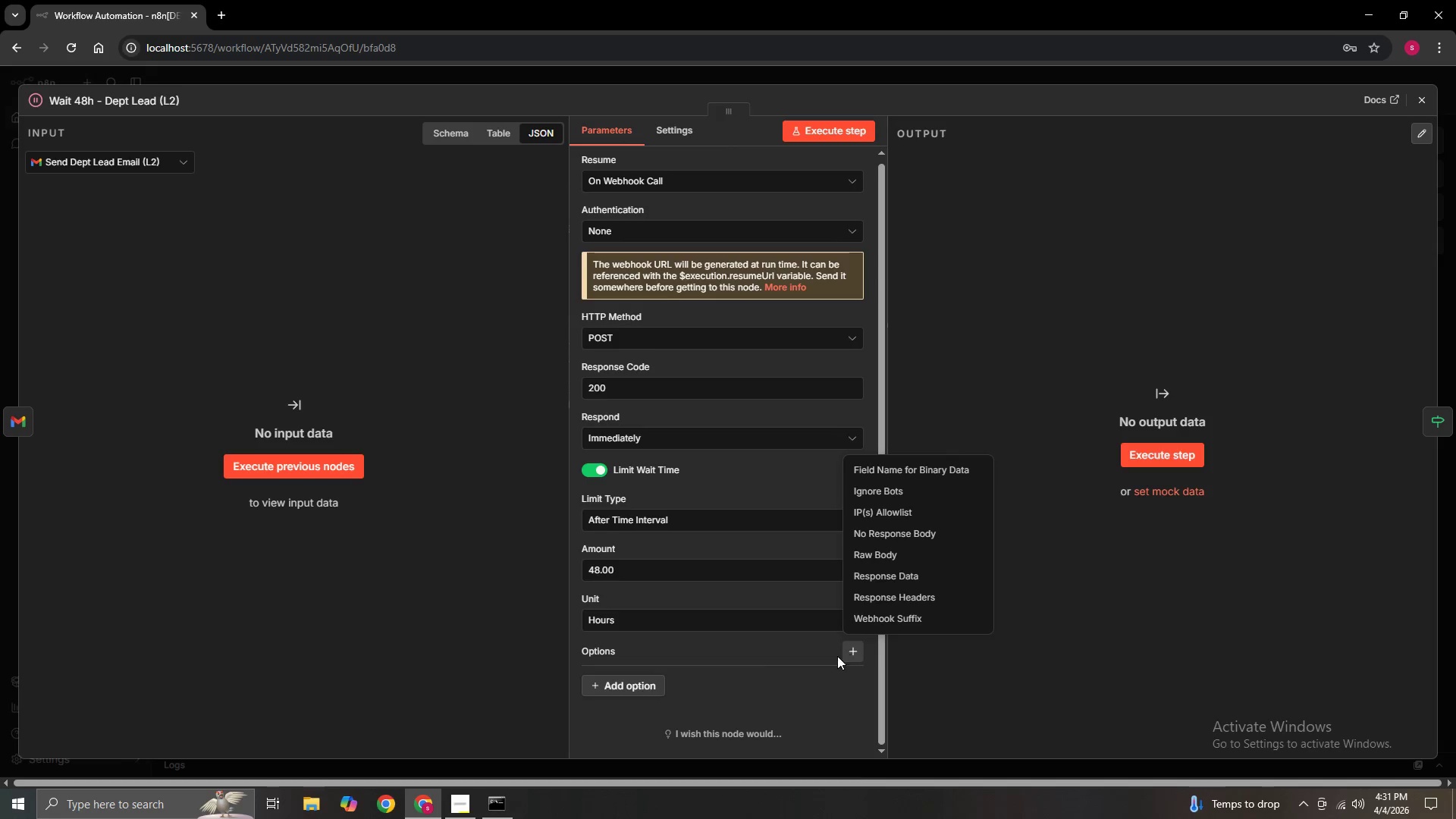 
left_click([726, 639])
 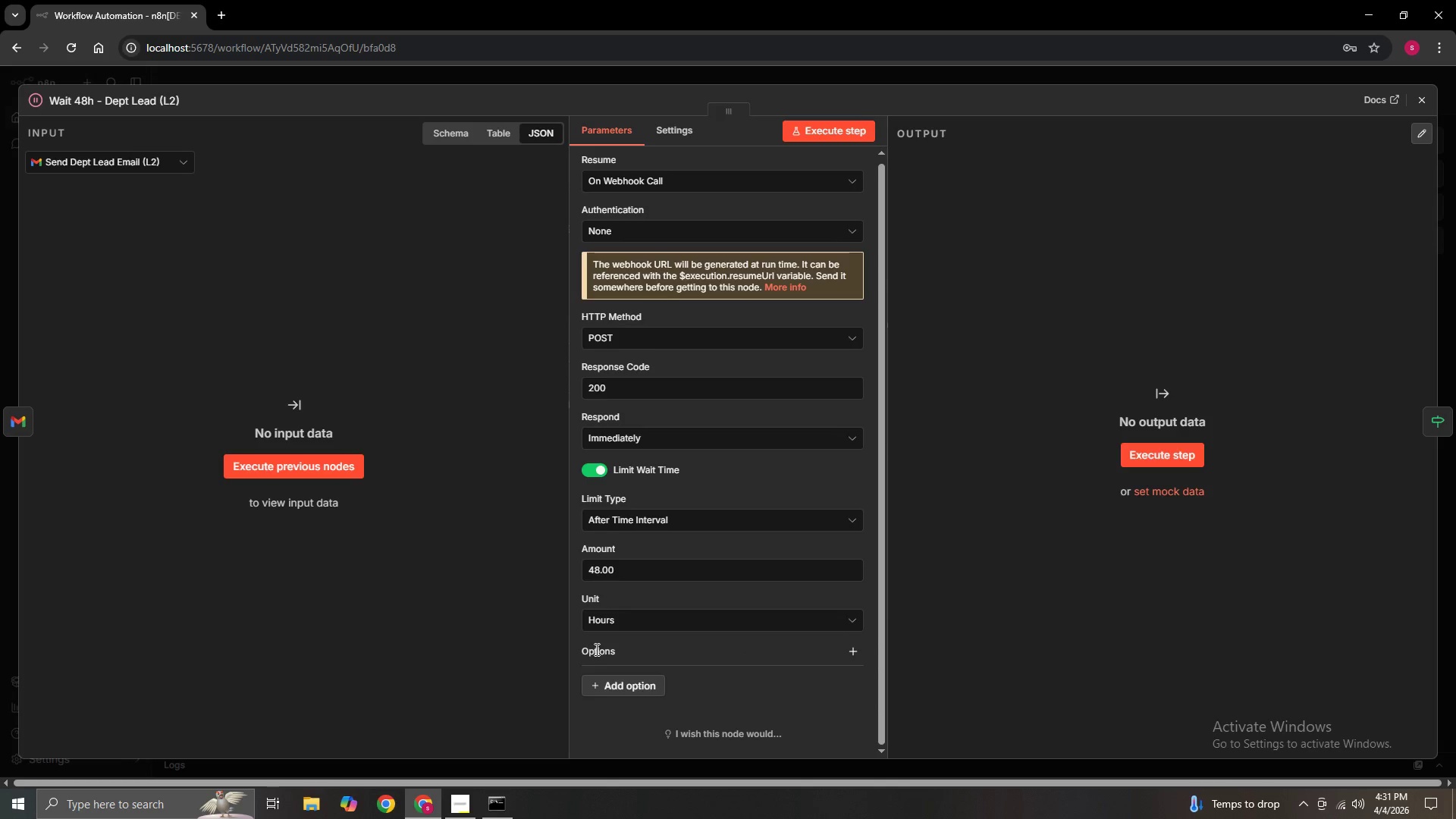 
double_click([604, 652])
 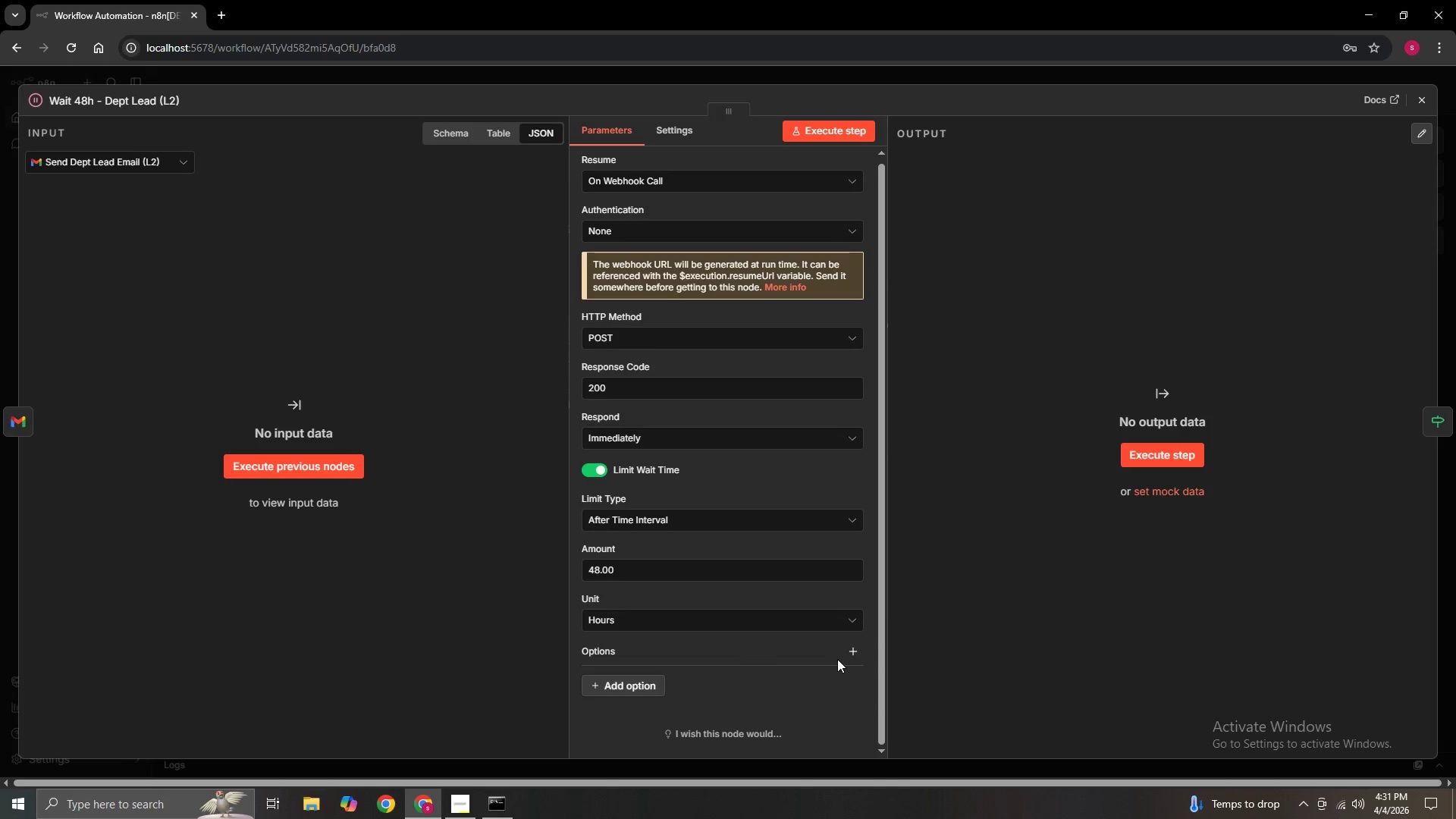 
left_click([846, 654])
 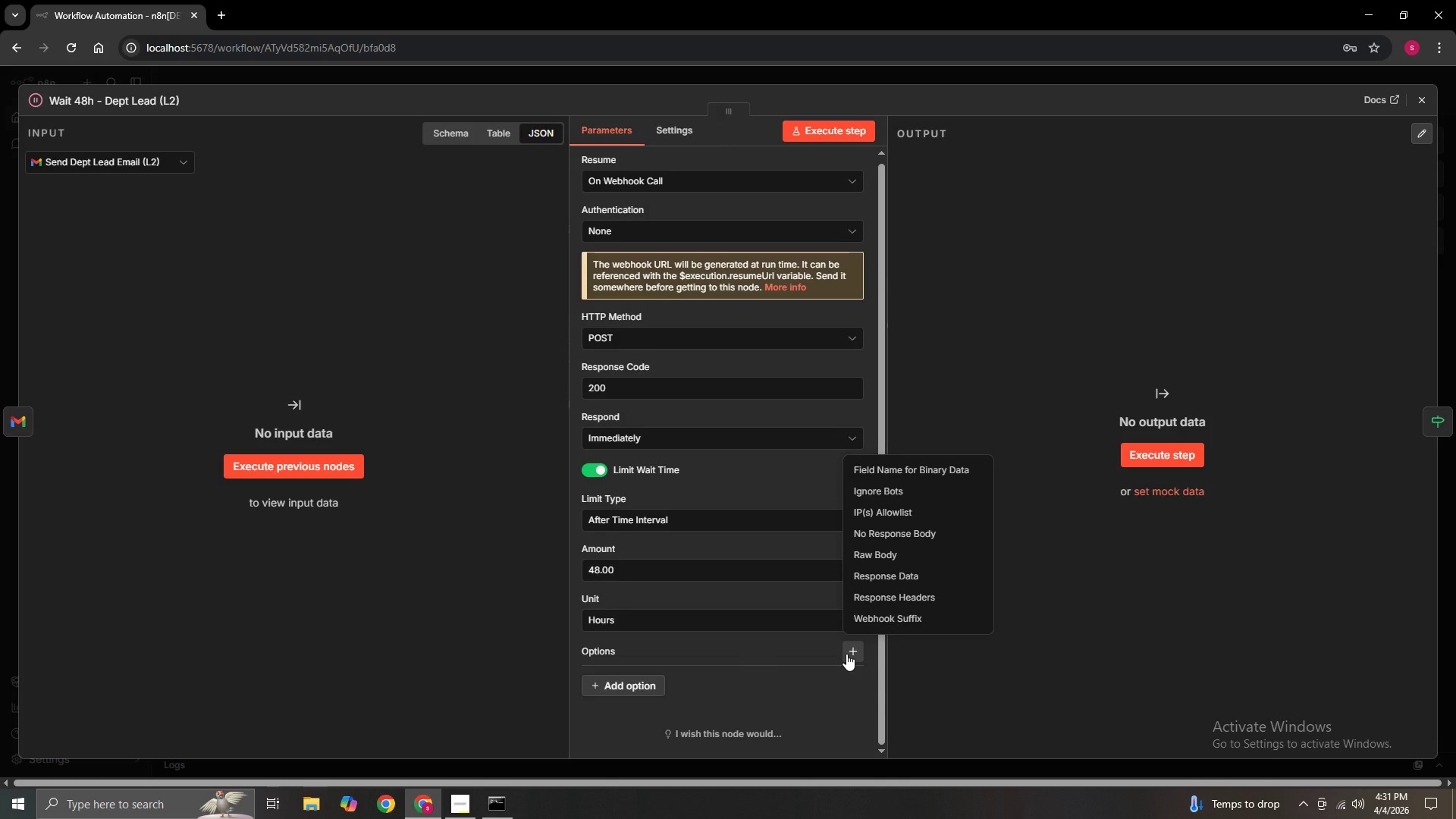 
wait(9.06)
 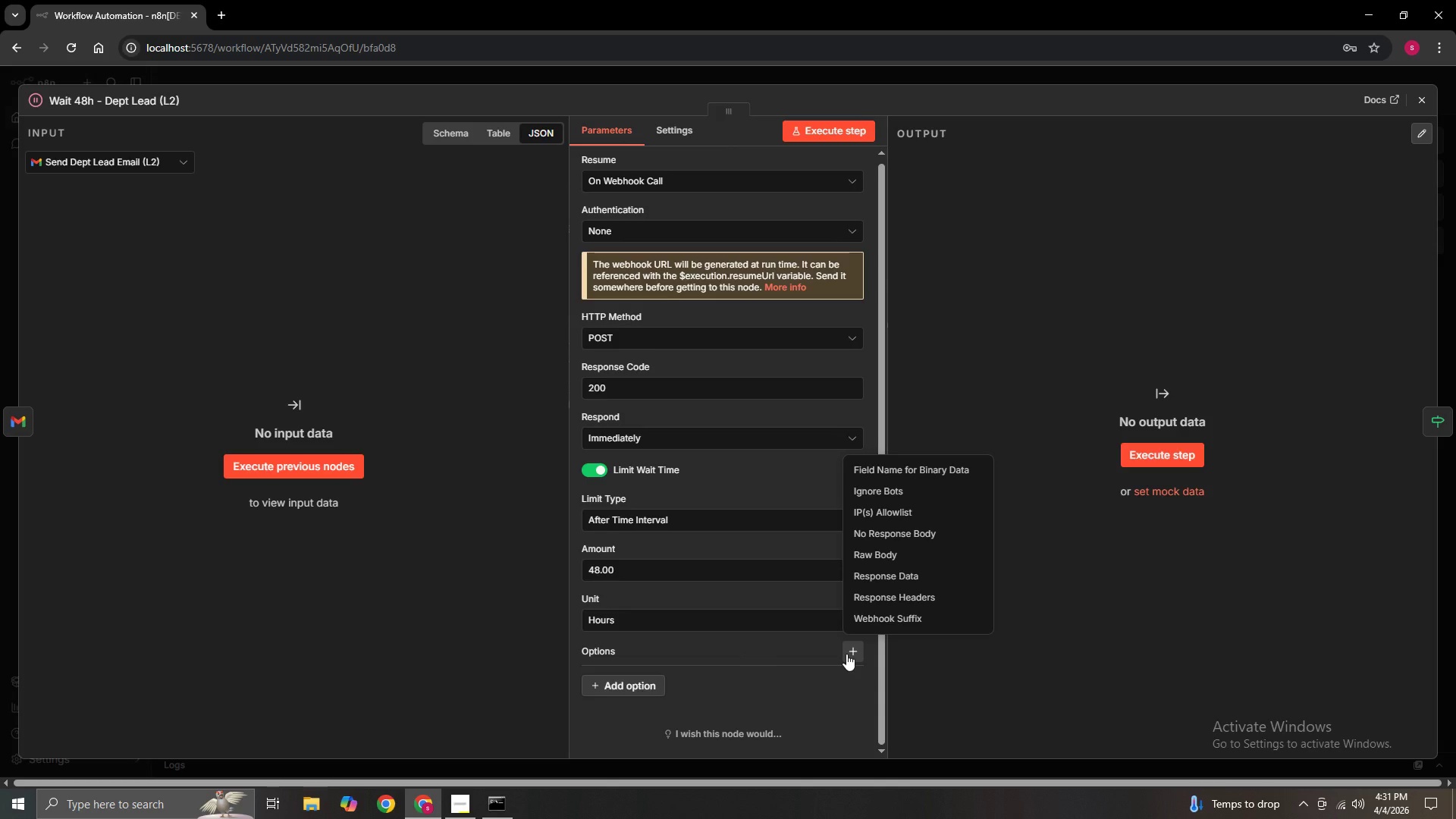 
left_click([663, 646])
 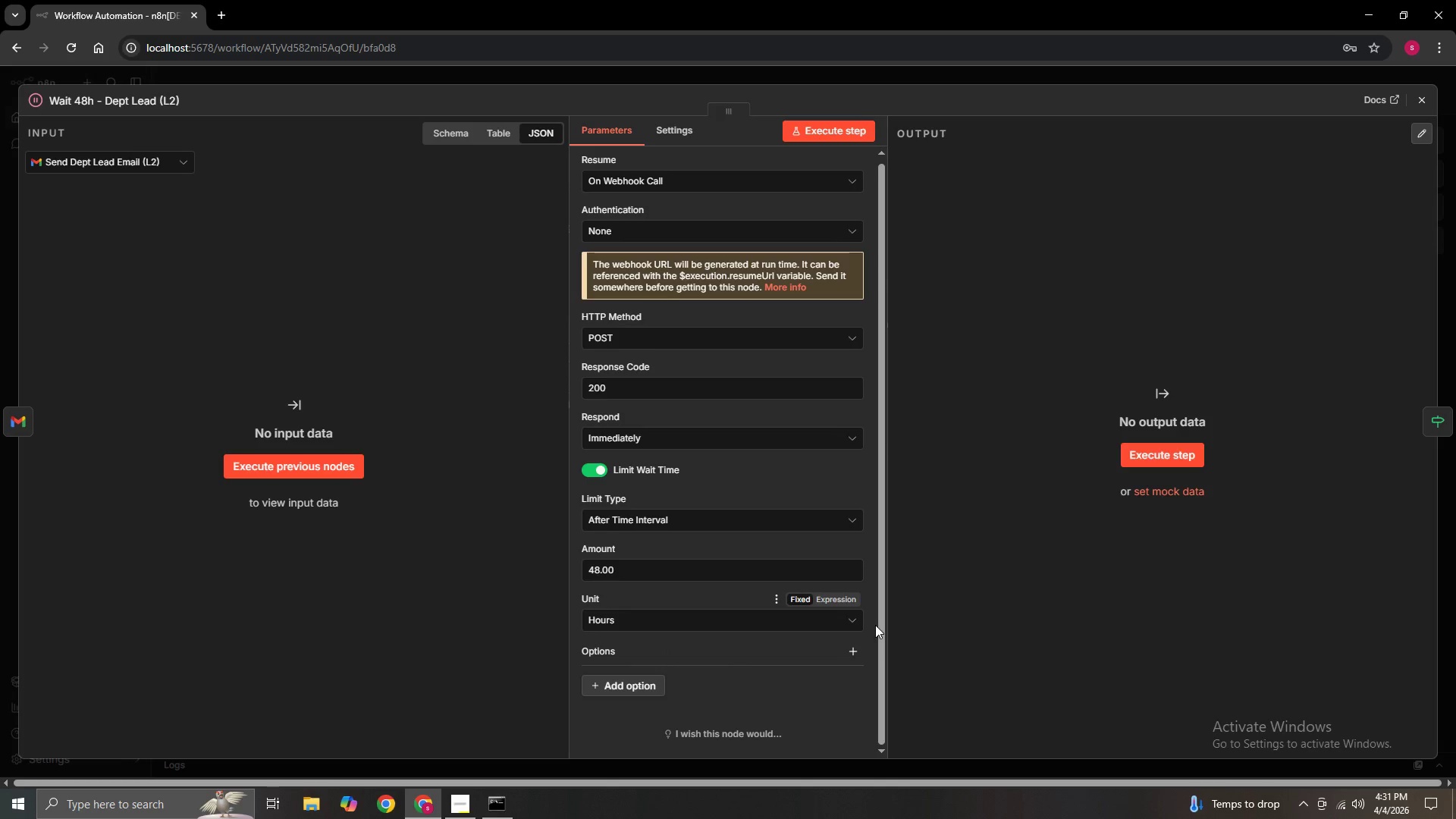 
left_click([849, 625])
 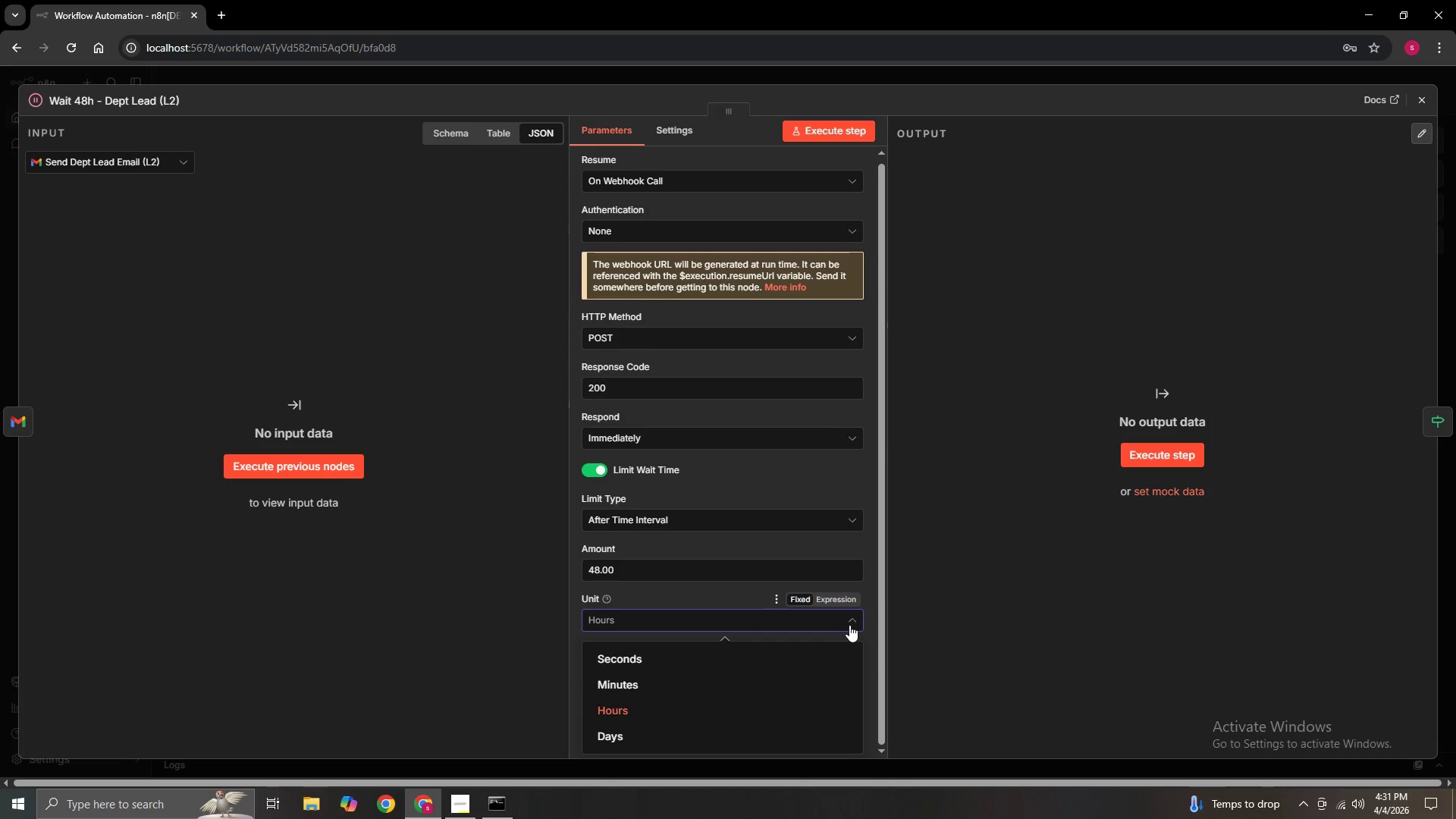 
left_click([849, 625])
 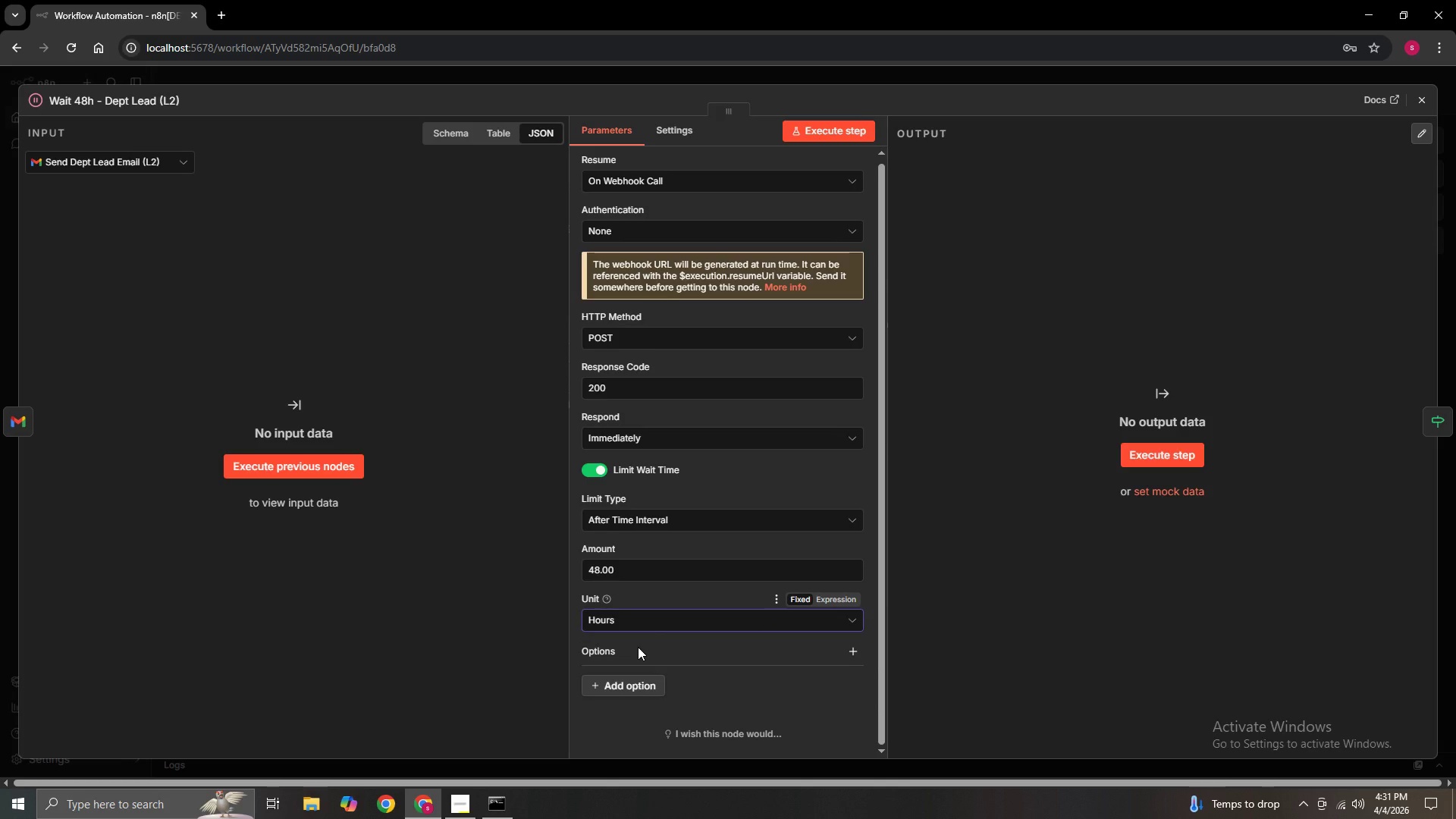 
wait(16.05)
 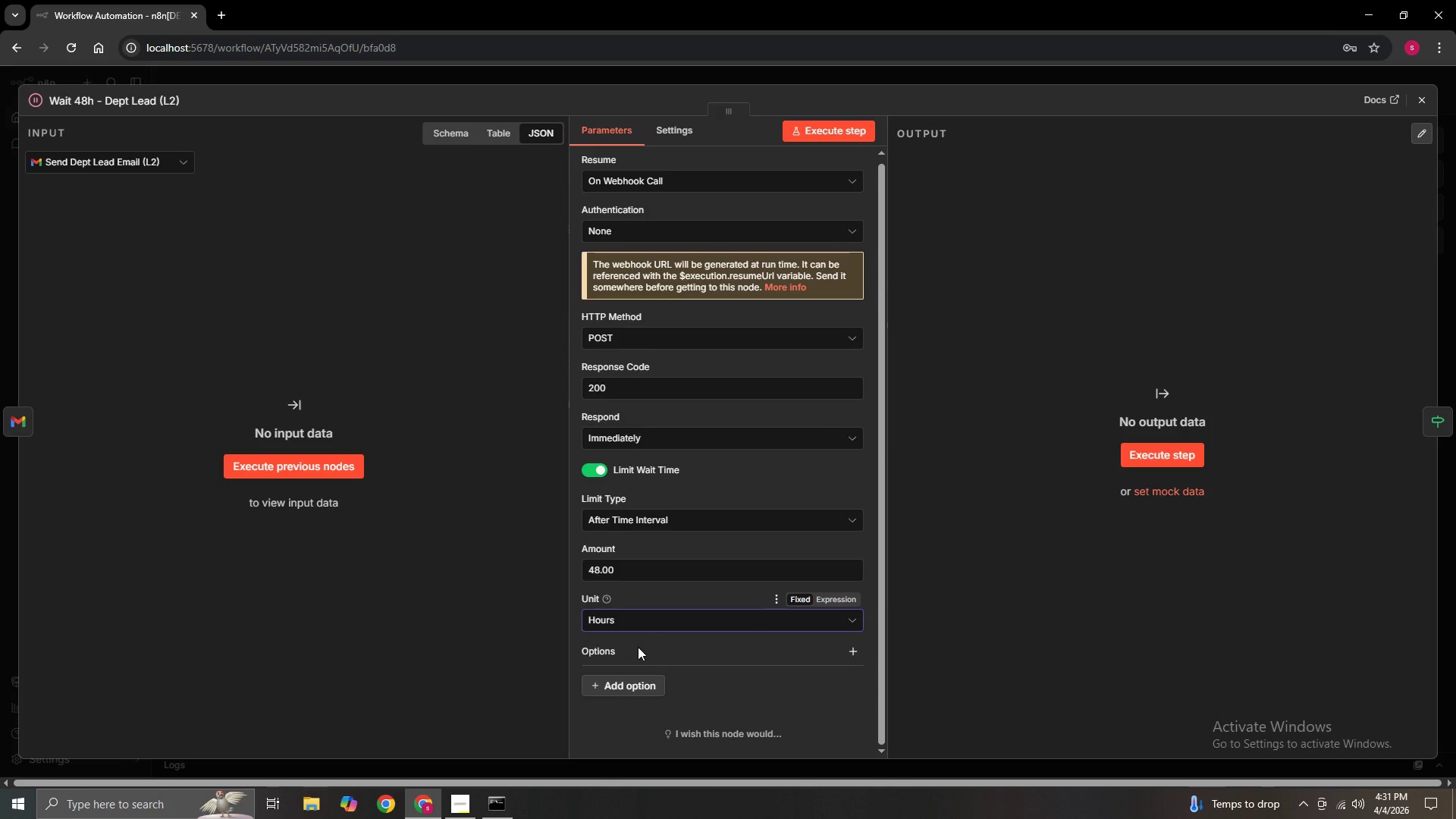 
left_click([643, 686])
 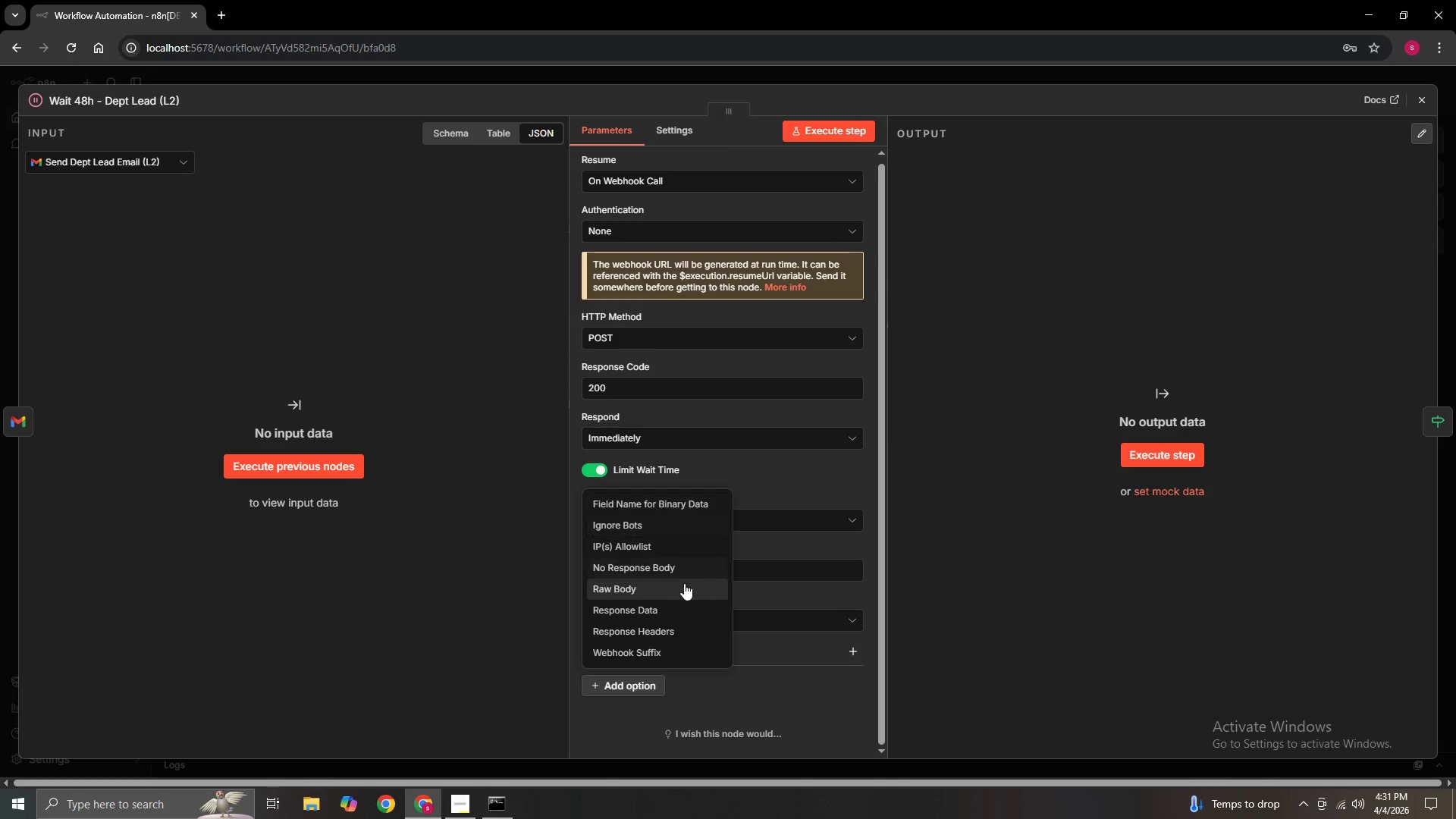 
left_click([653, 594])
 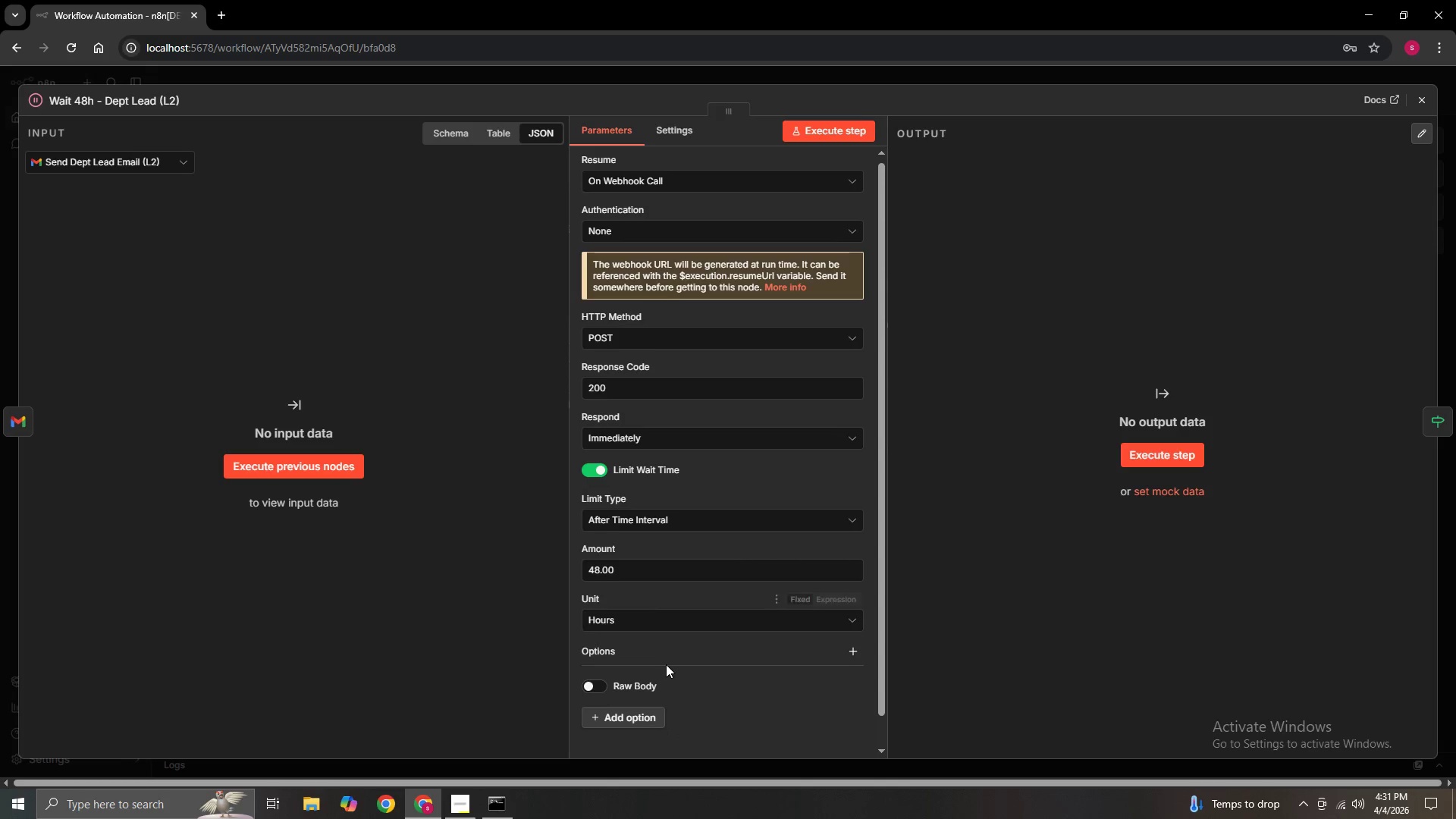 
scroll: coordinate [666, 664], scroll_direction: down, amount: 3.0
 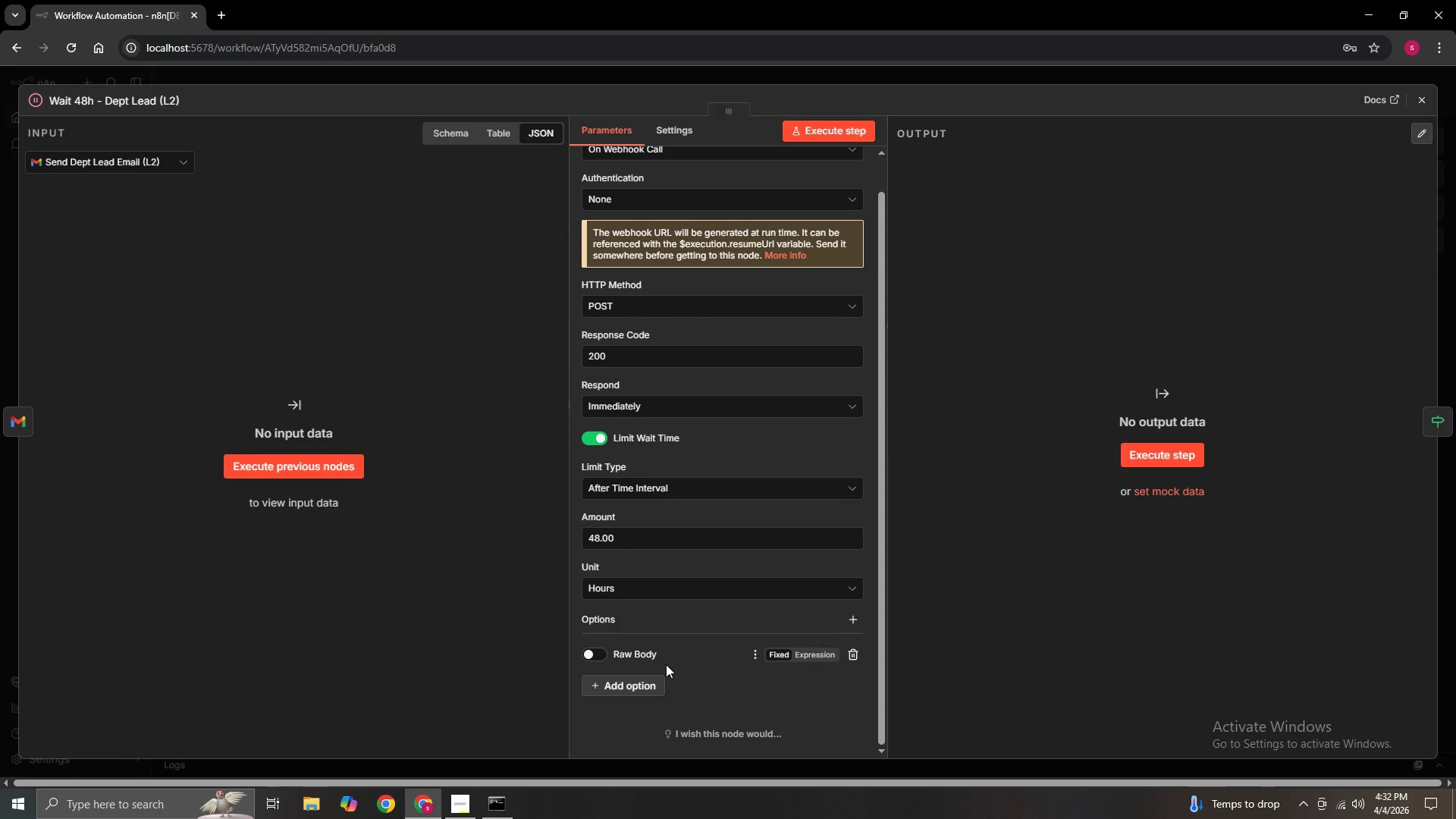 
wait(25.8)
 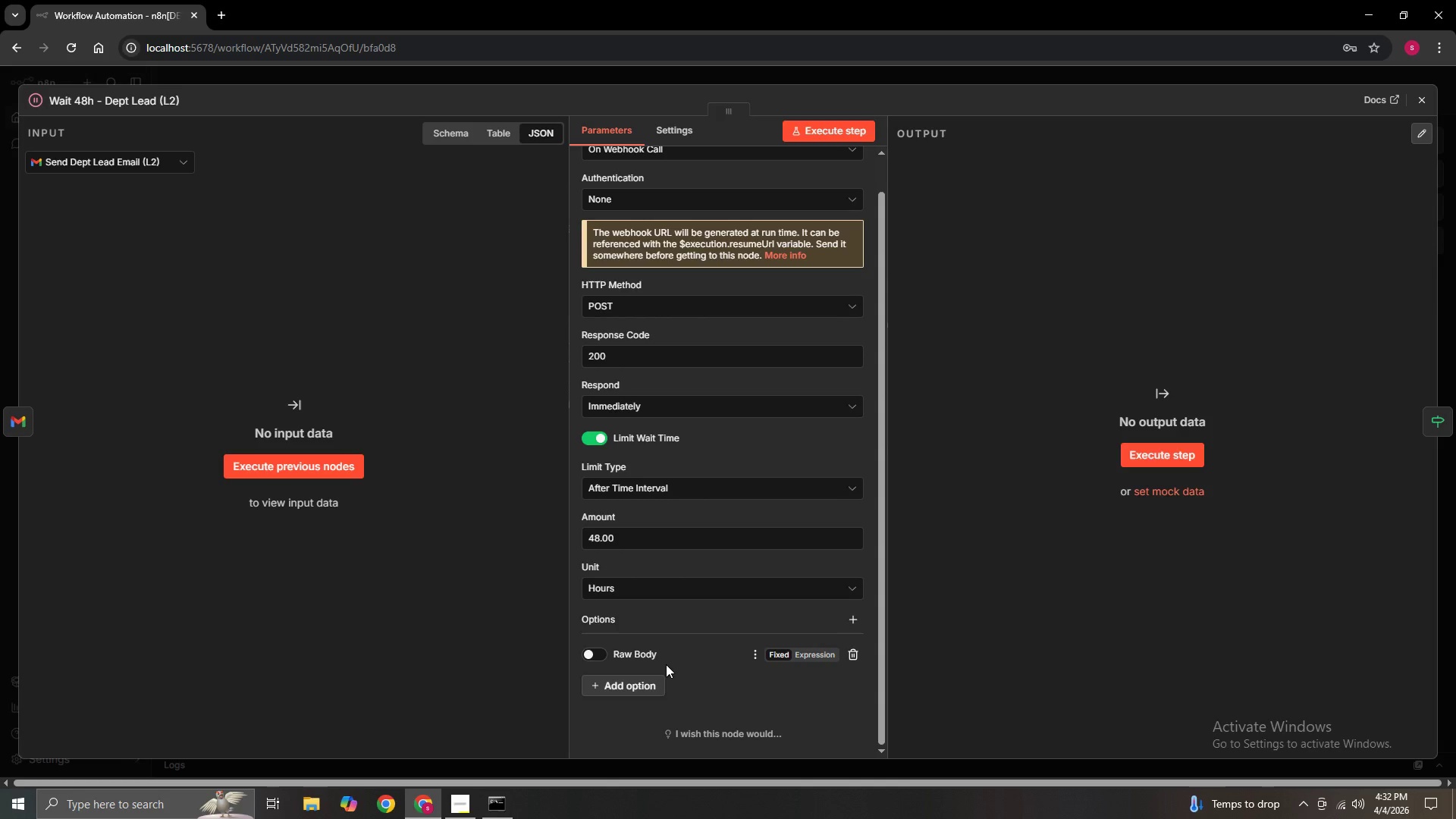 
left_click([607, 657])
 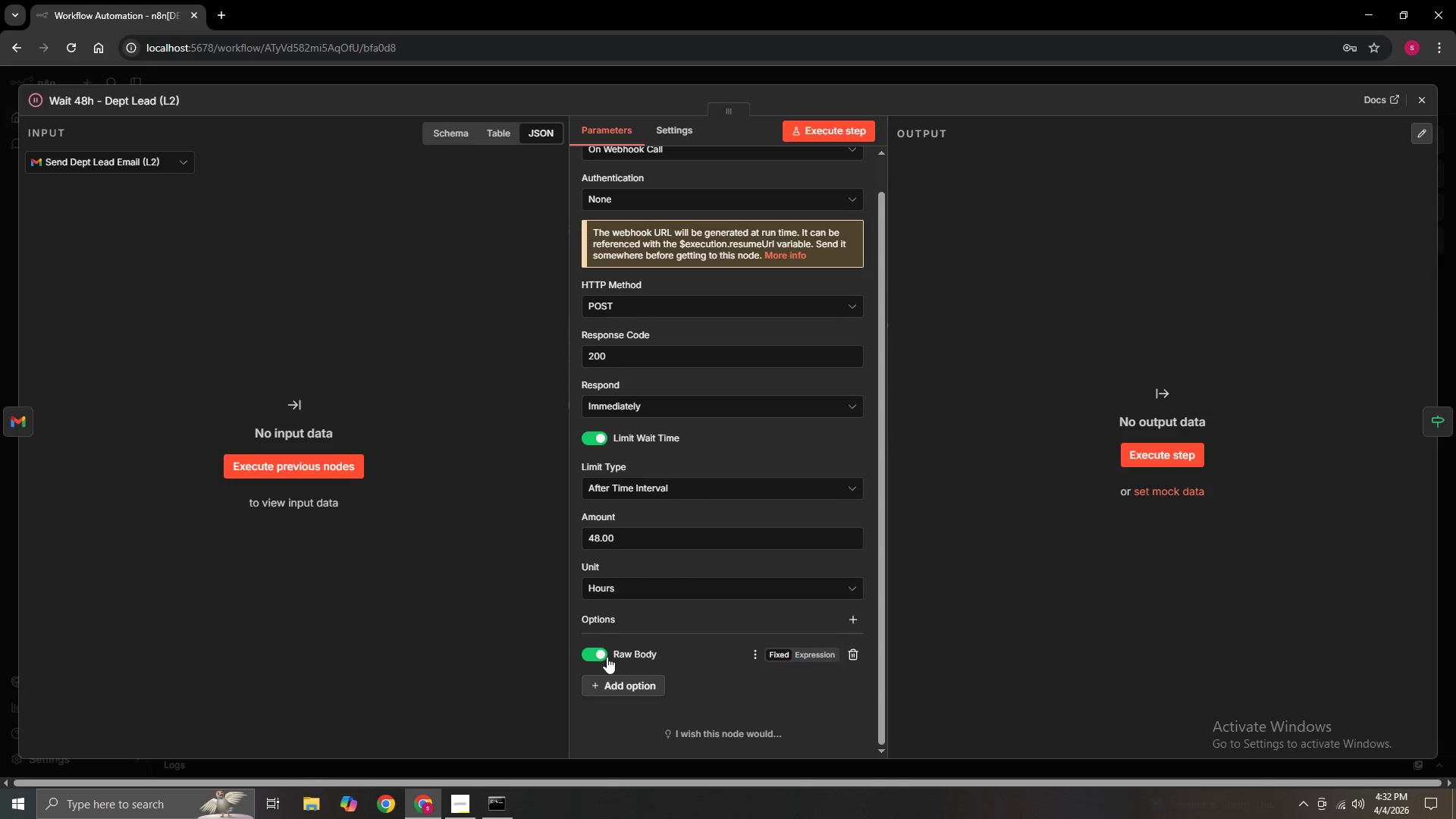 
left_click([607, 657])
 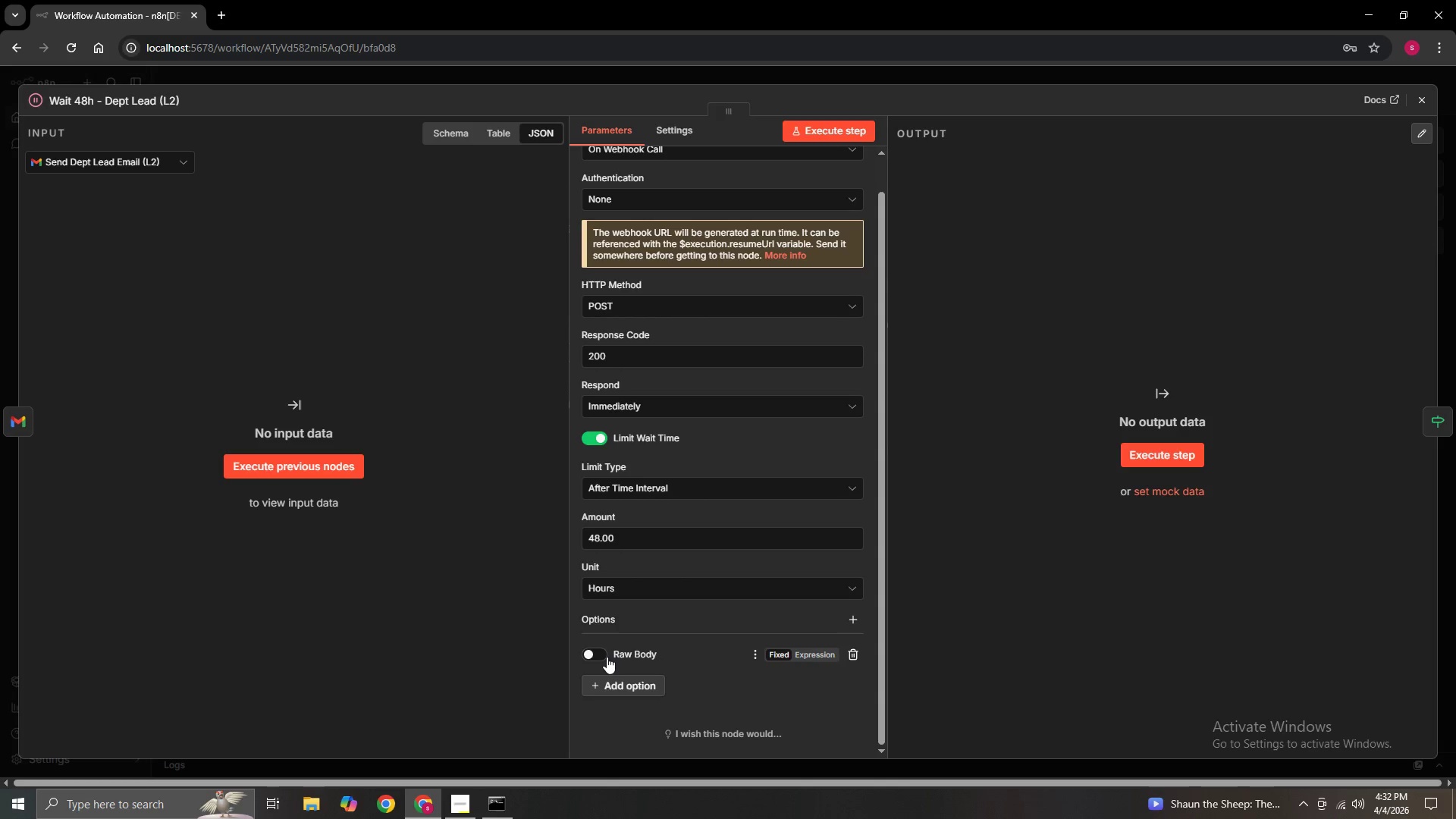 
left_click([607, 657])
 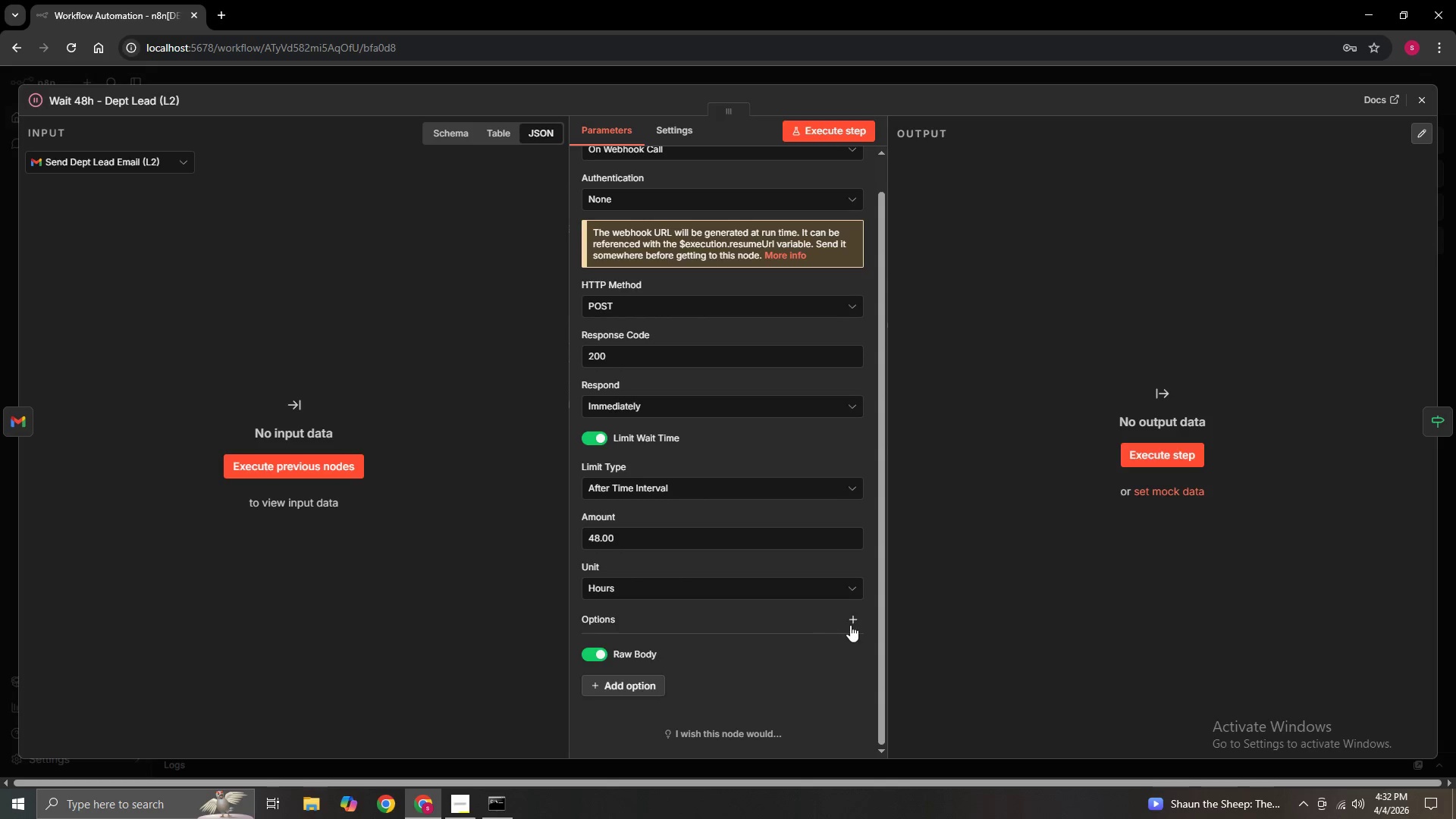 
left_click([853, 624])
 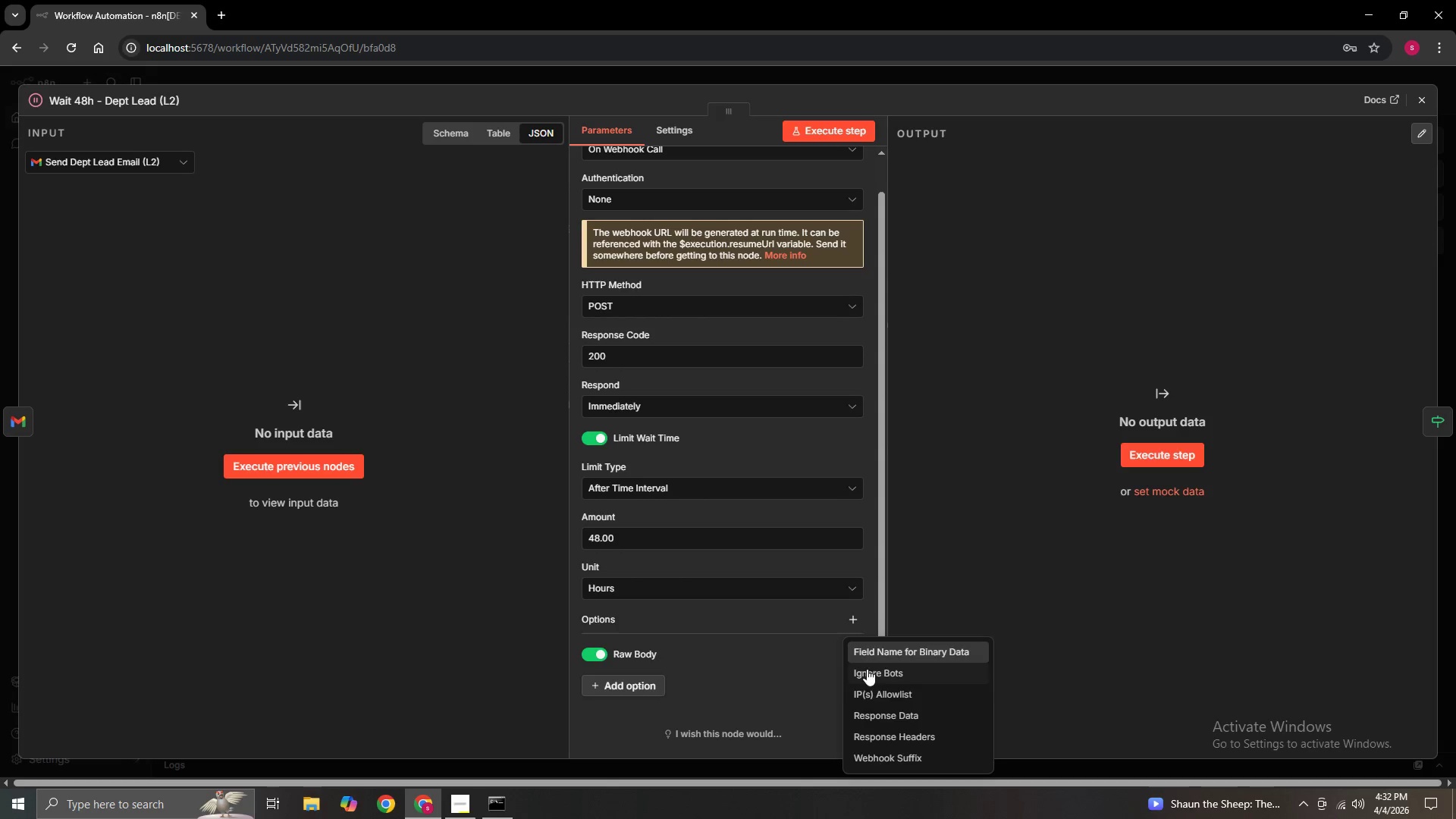 
scroll: coordinate [876, 714], scroll_direction: down, amount: 3.0
 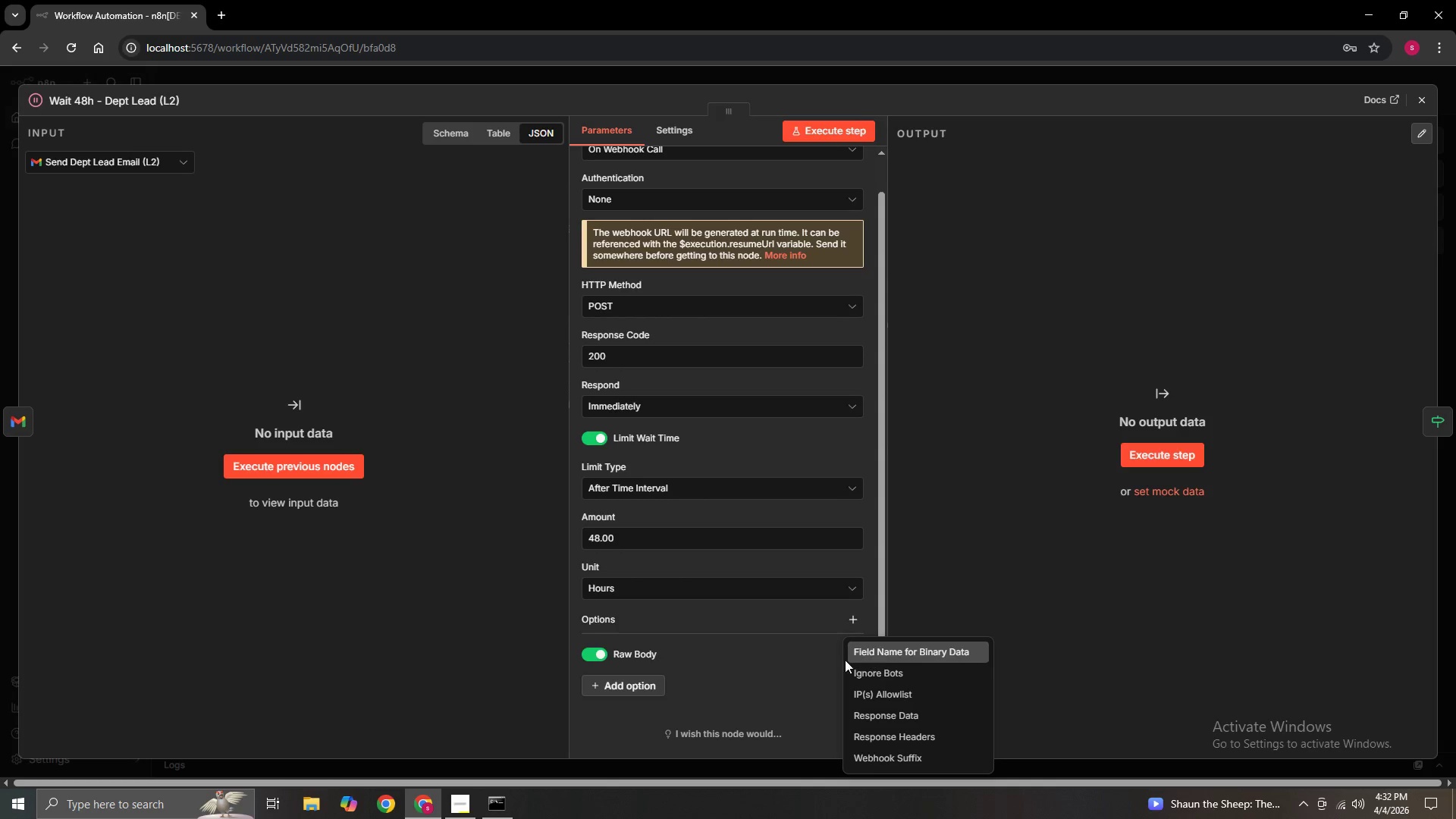 
left_click([817, 691])
 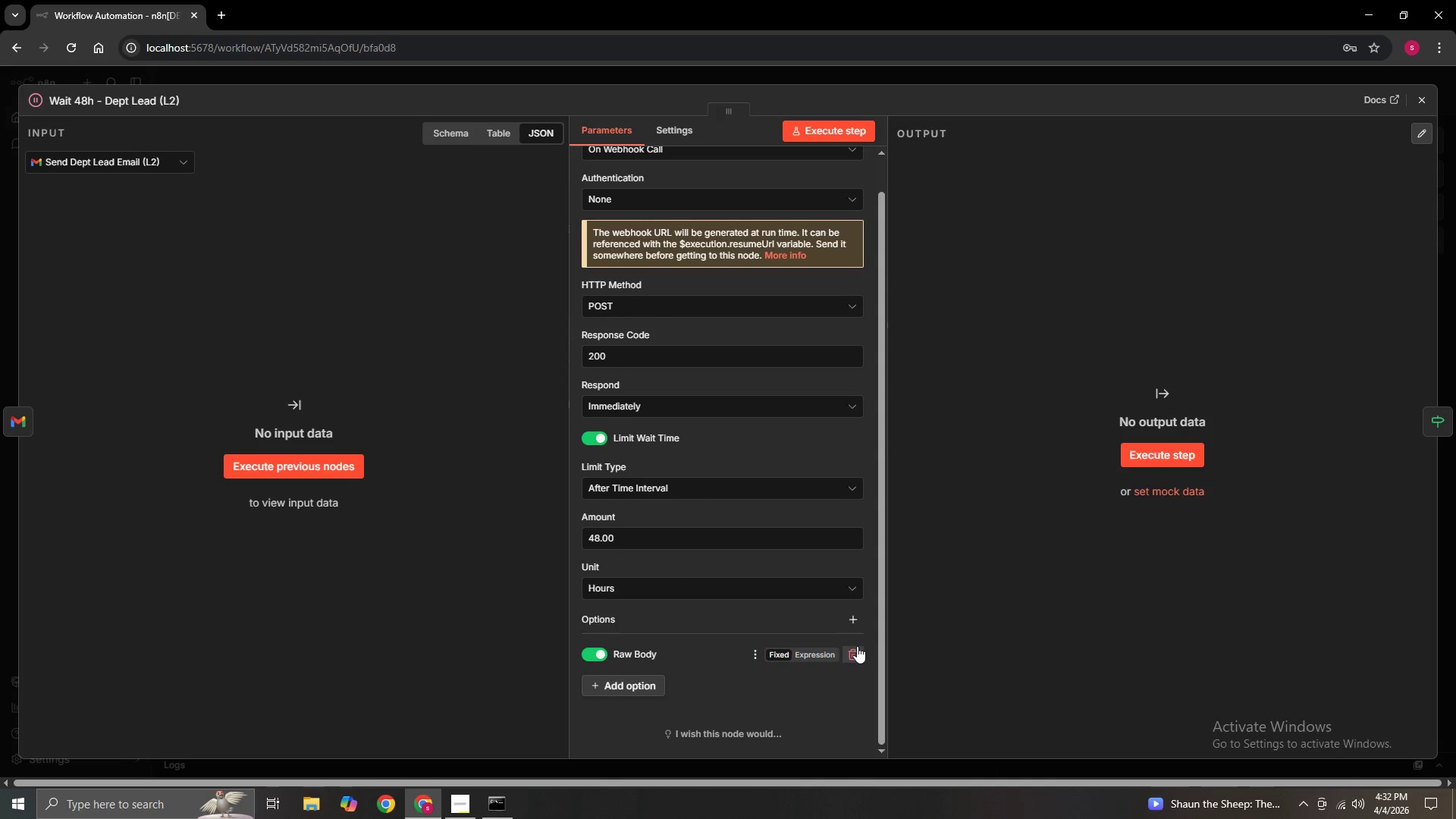 
left_click([858, 648])
 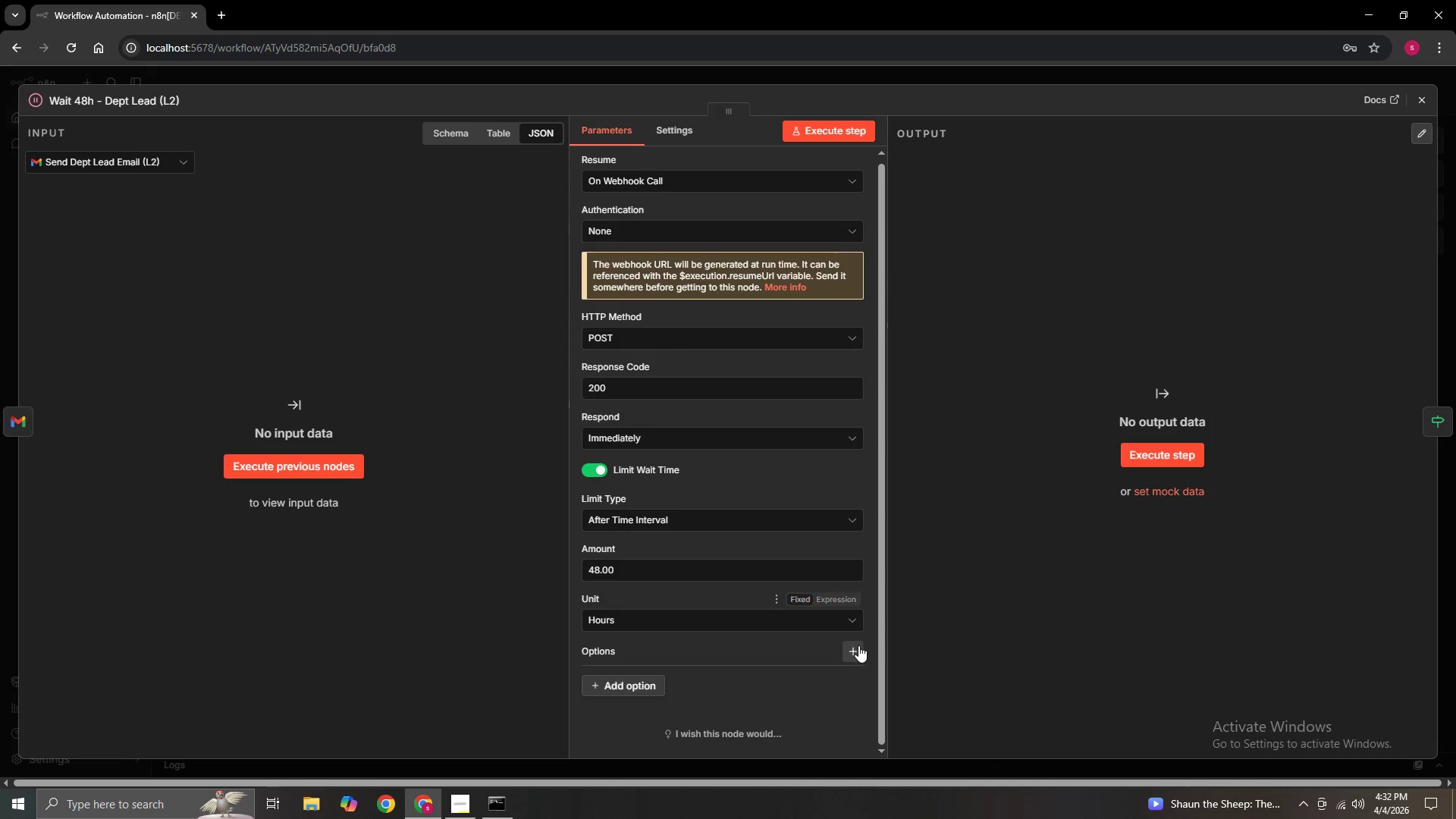 
left_click([858, 645])
 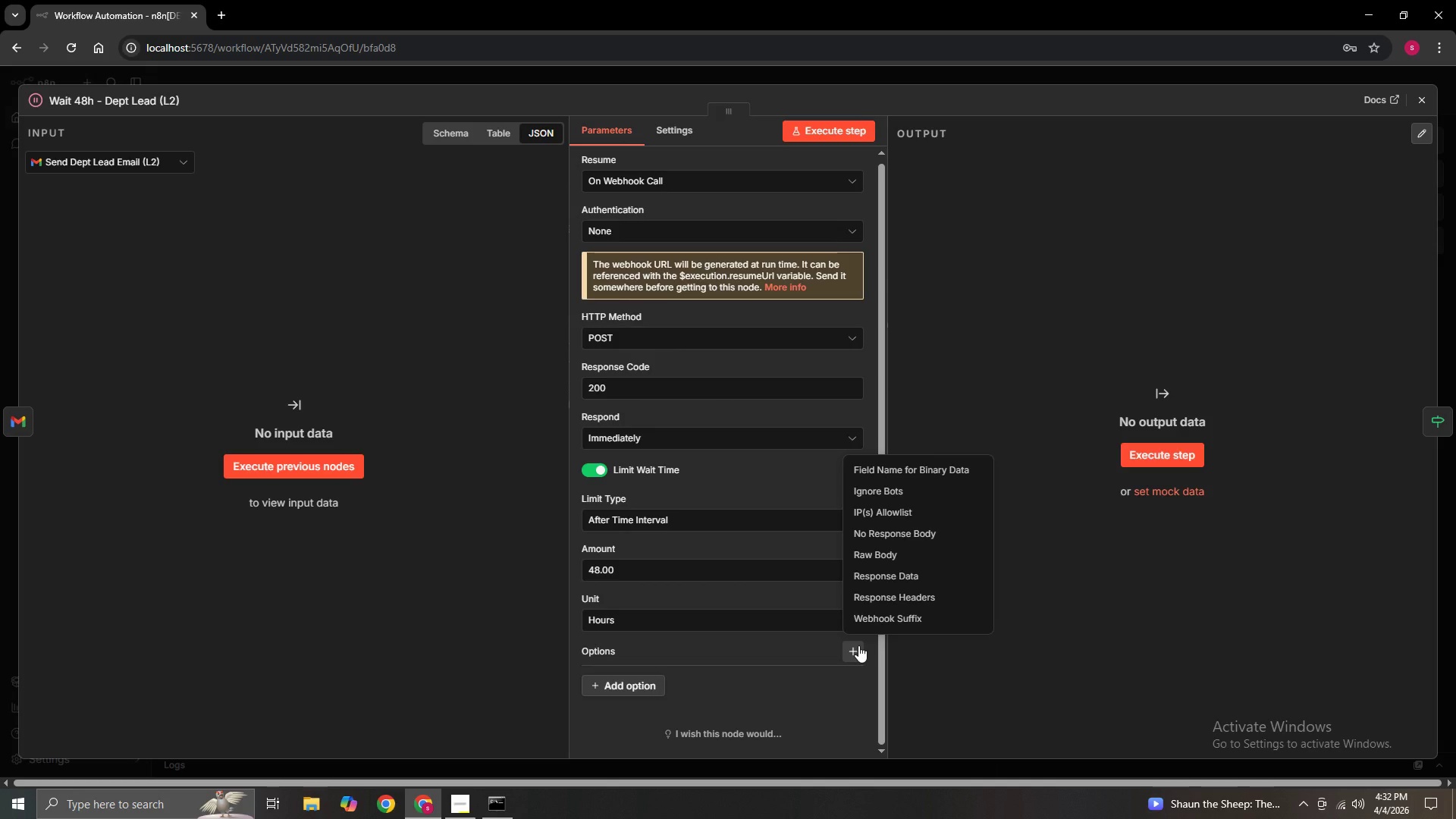 
wait(17.98)
 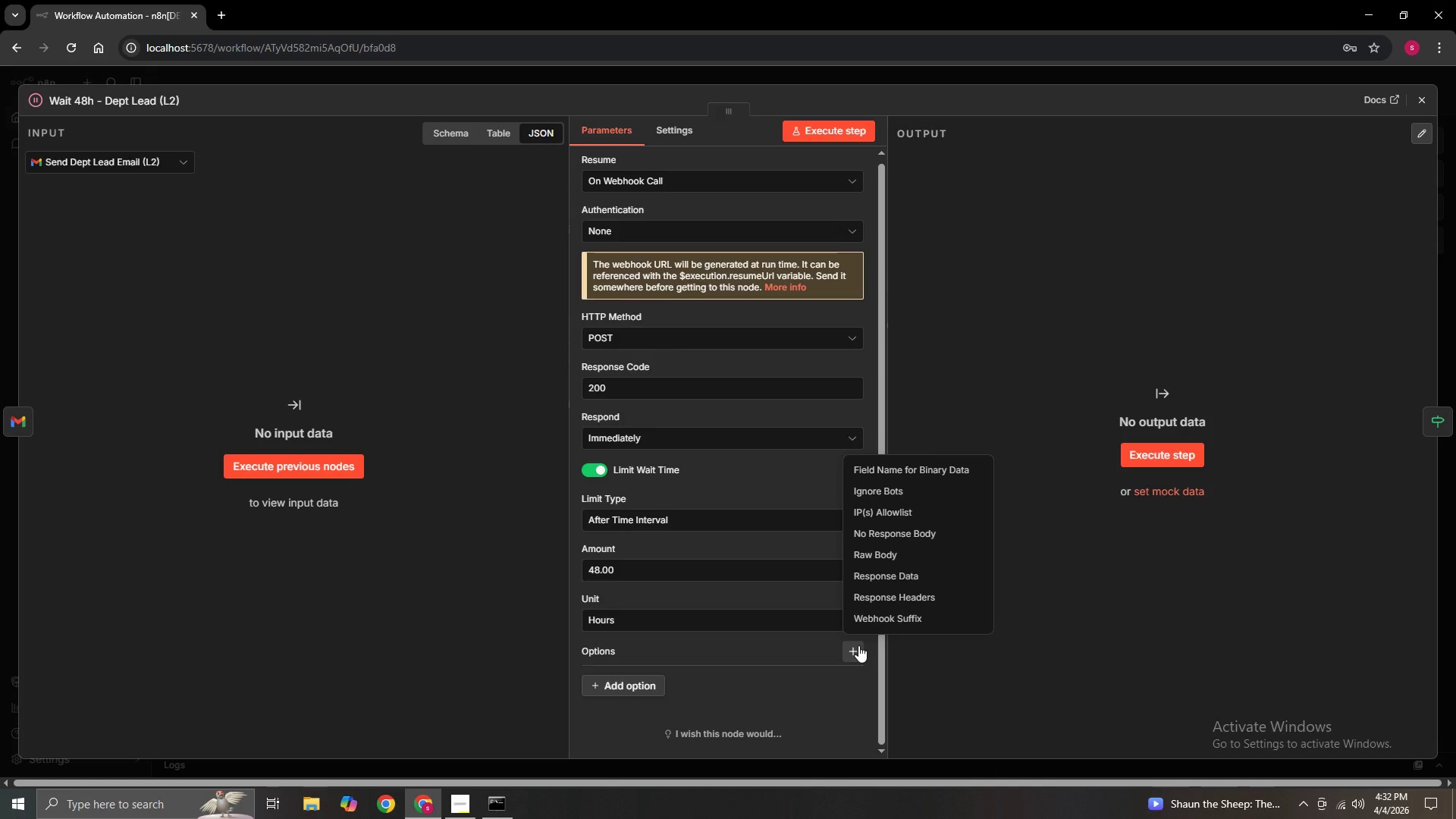 
double_click([858, 645])
 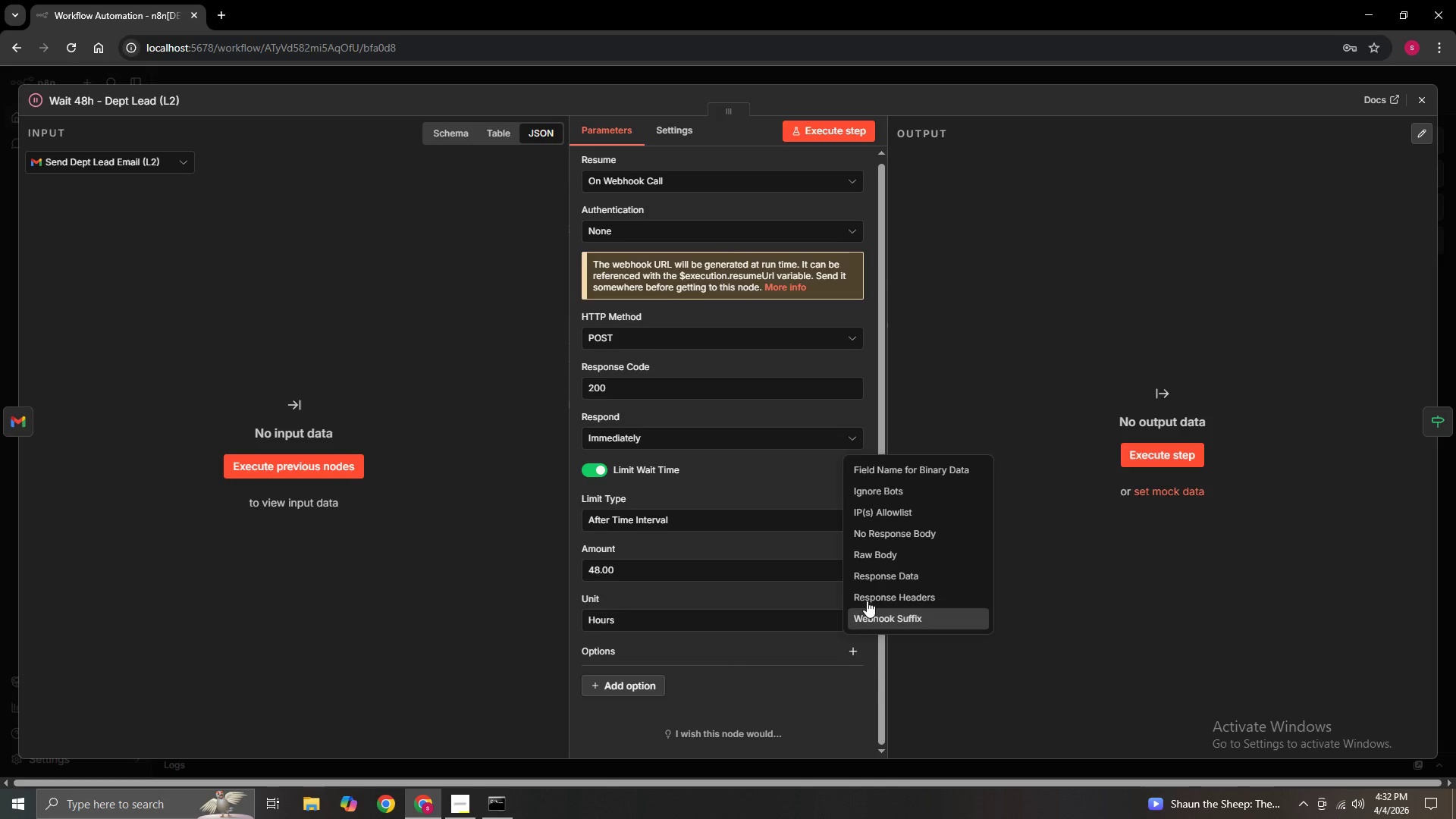 
scroll: coordinate [981, 587], scroll_direction: down, amount: 4.0
 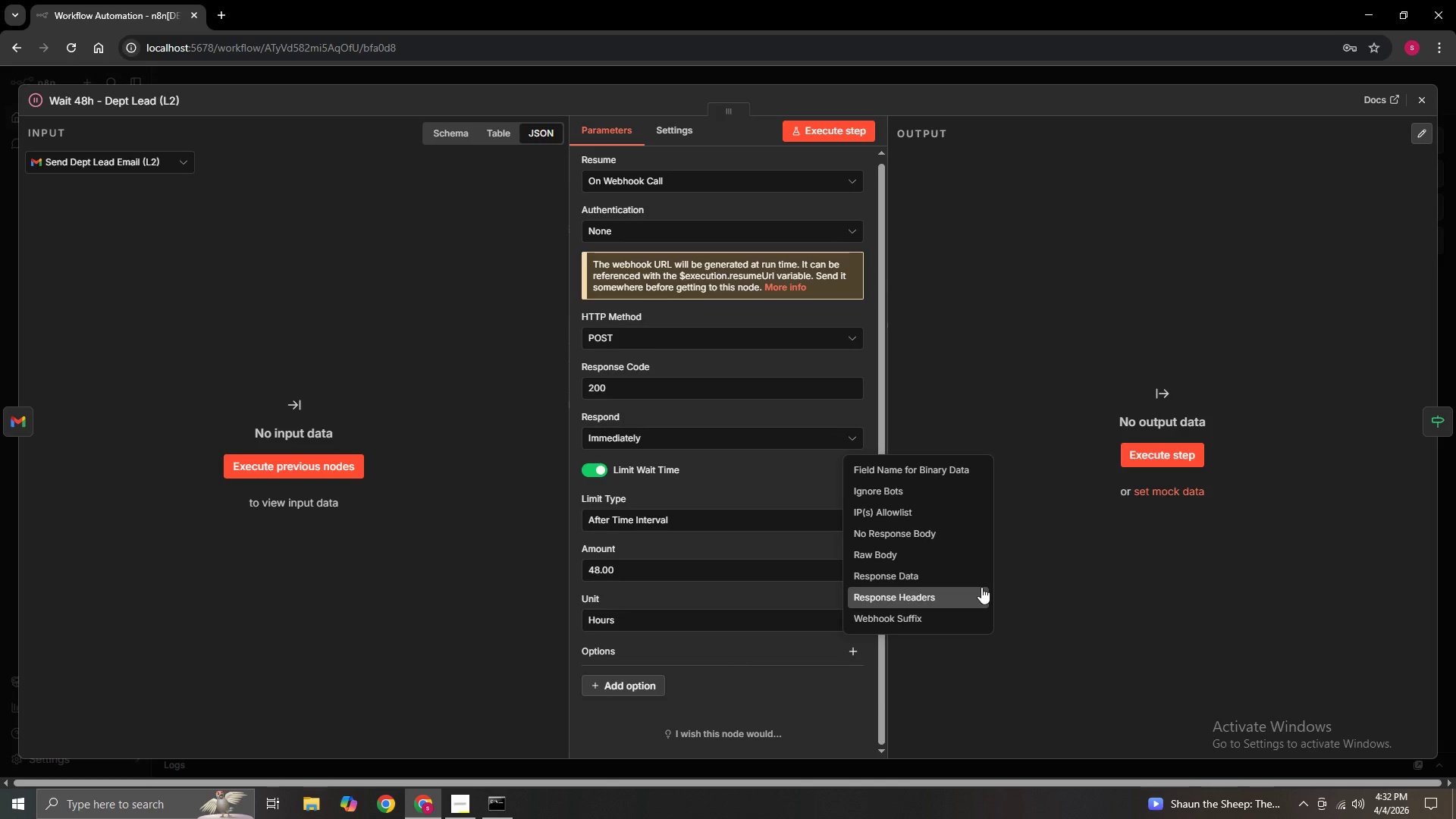 
wait(8.19)
 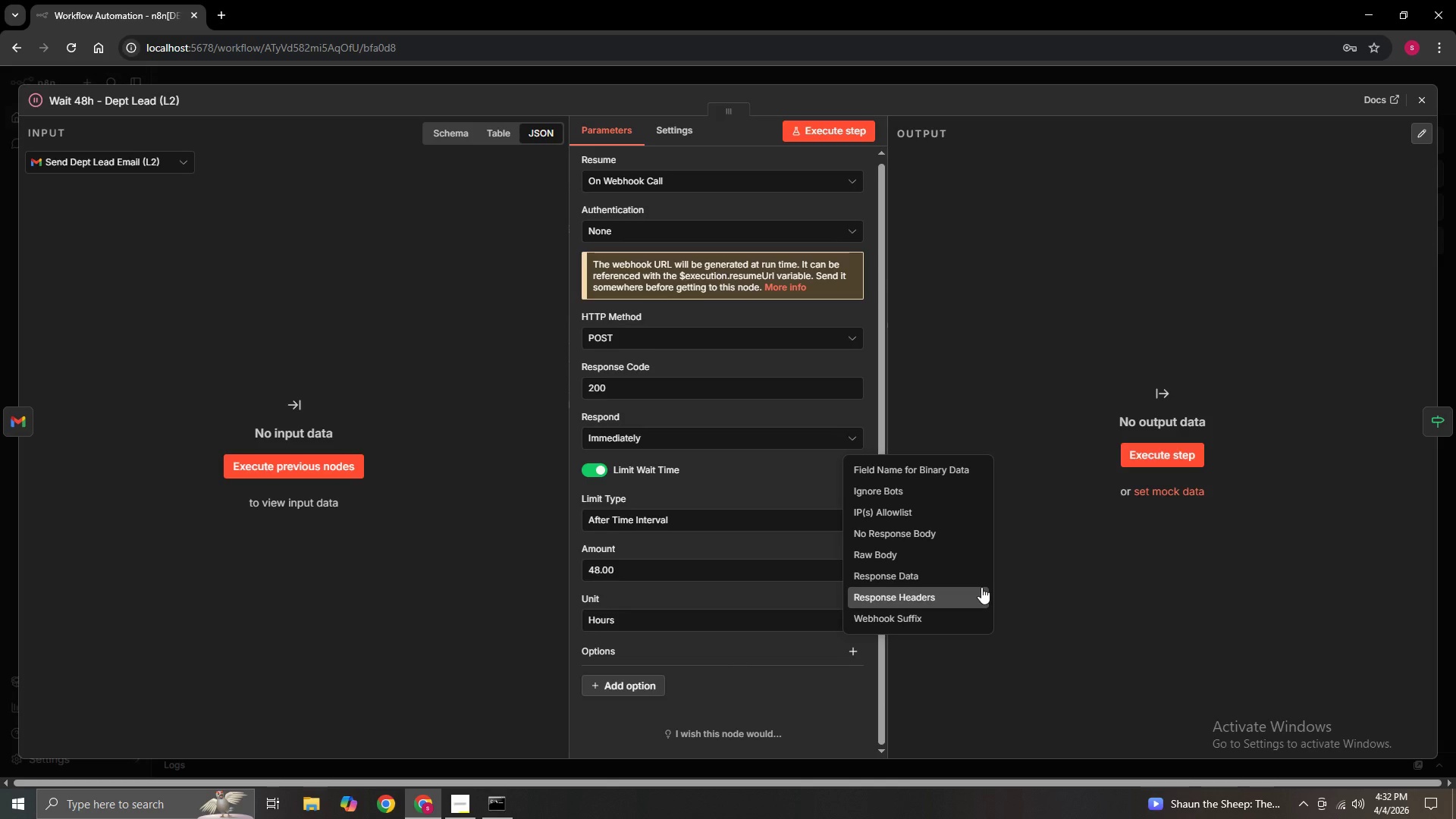 
scroll: coordinate [882, 600], scroll_direction: up, amount: 2.0
 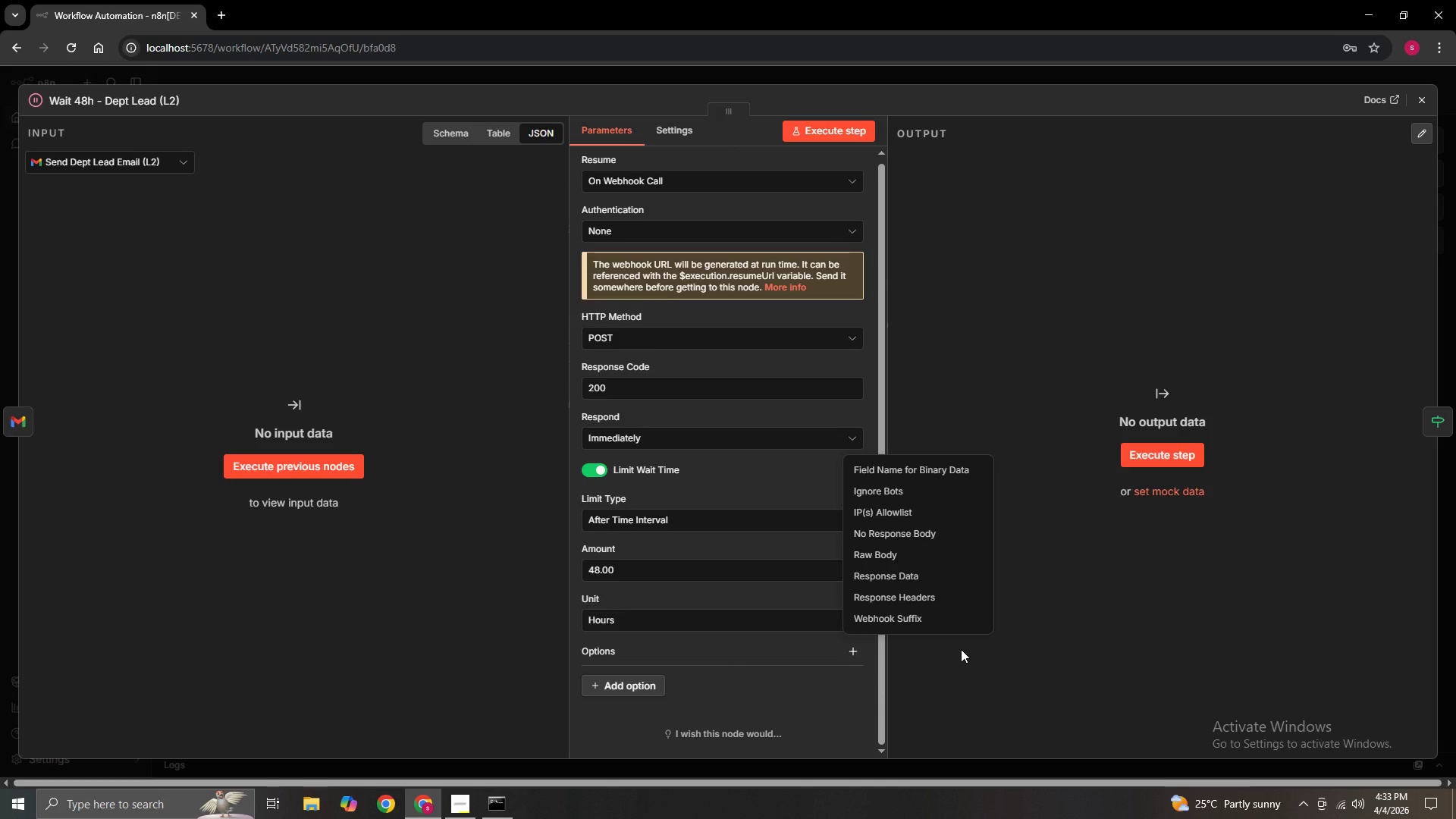 
wait(42.05)
 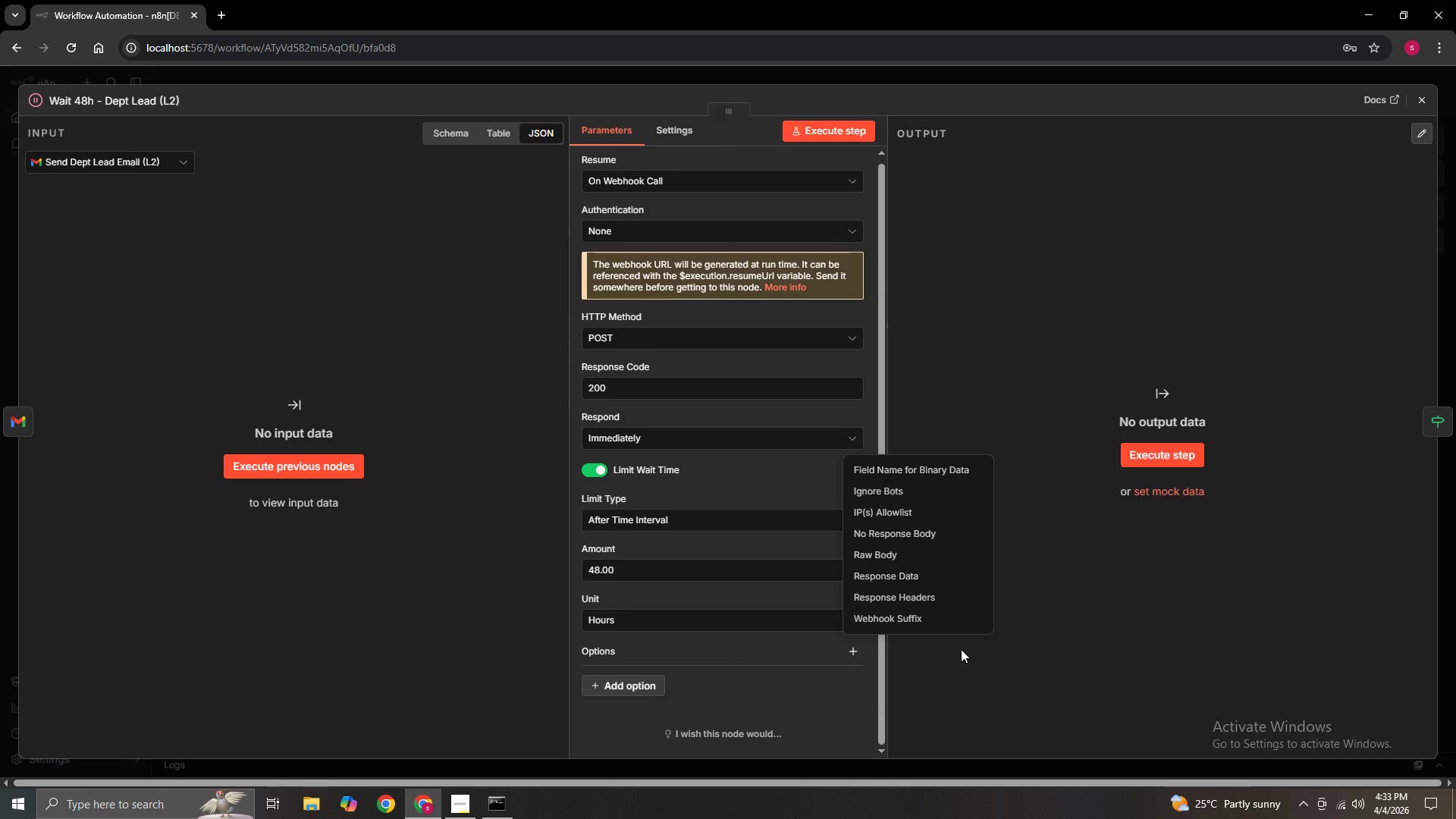 
left_click([760, 701])
 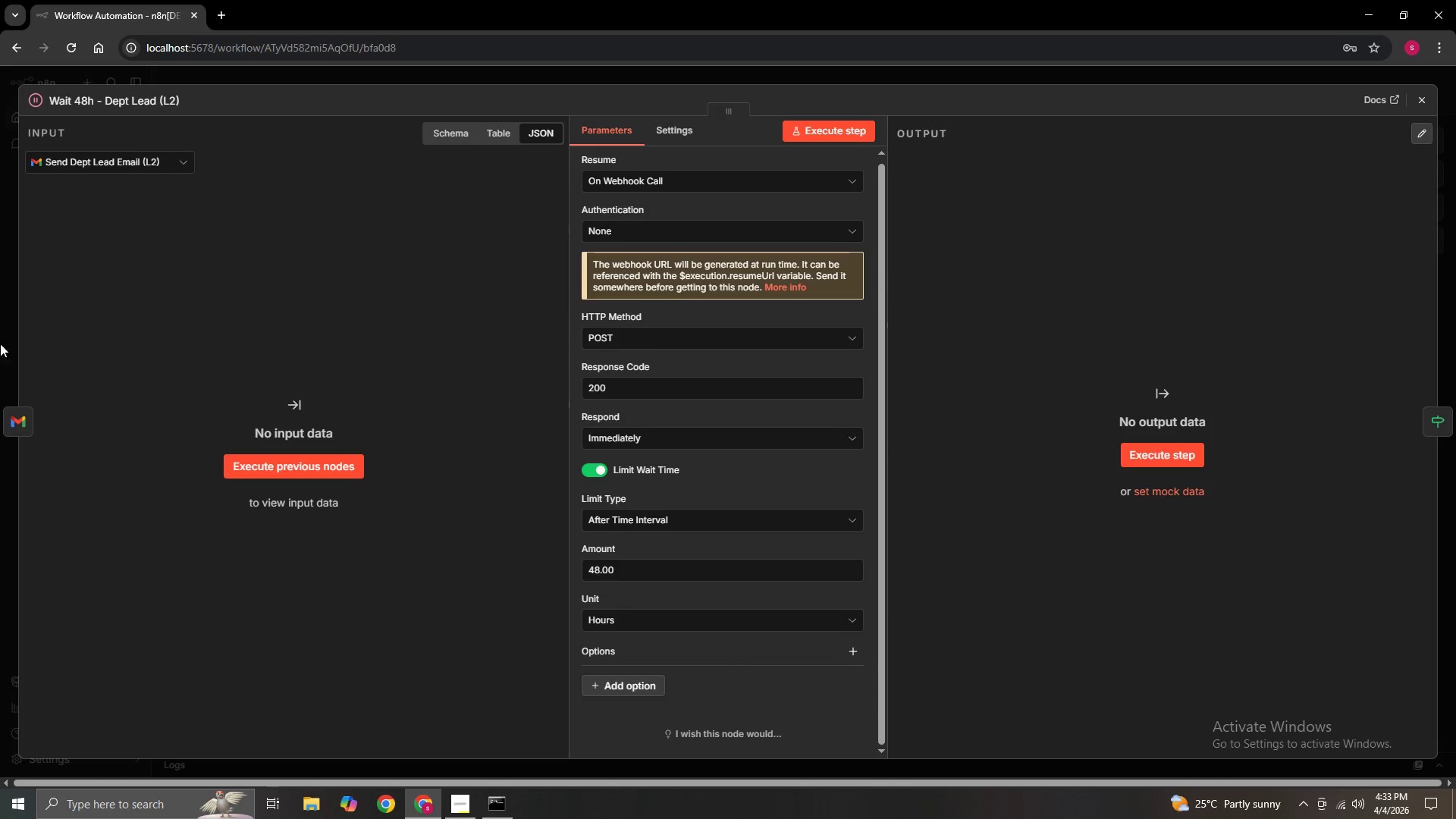 
left_click([10, 391])
 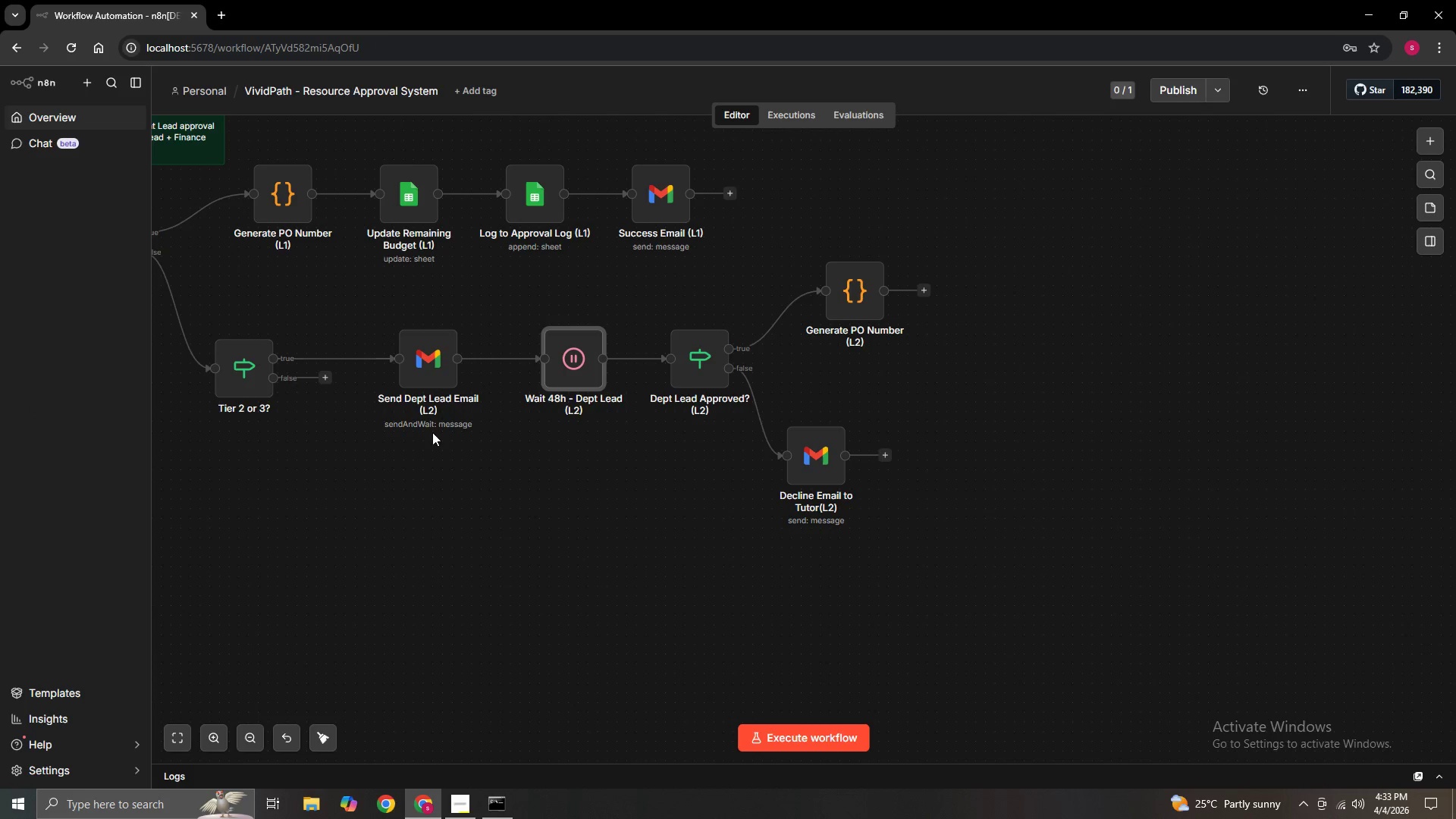 
double_click([436, 372])
 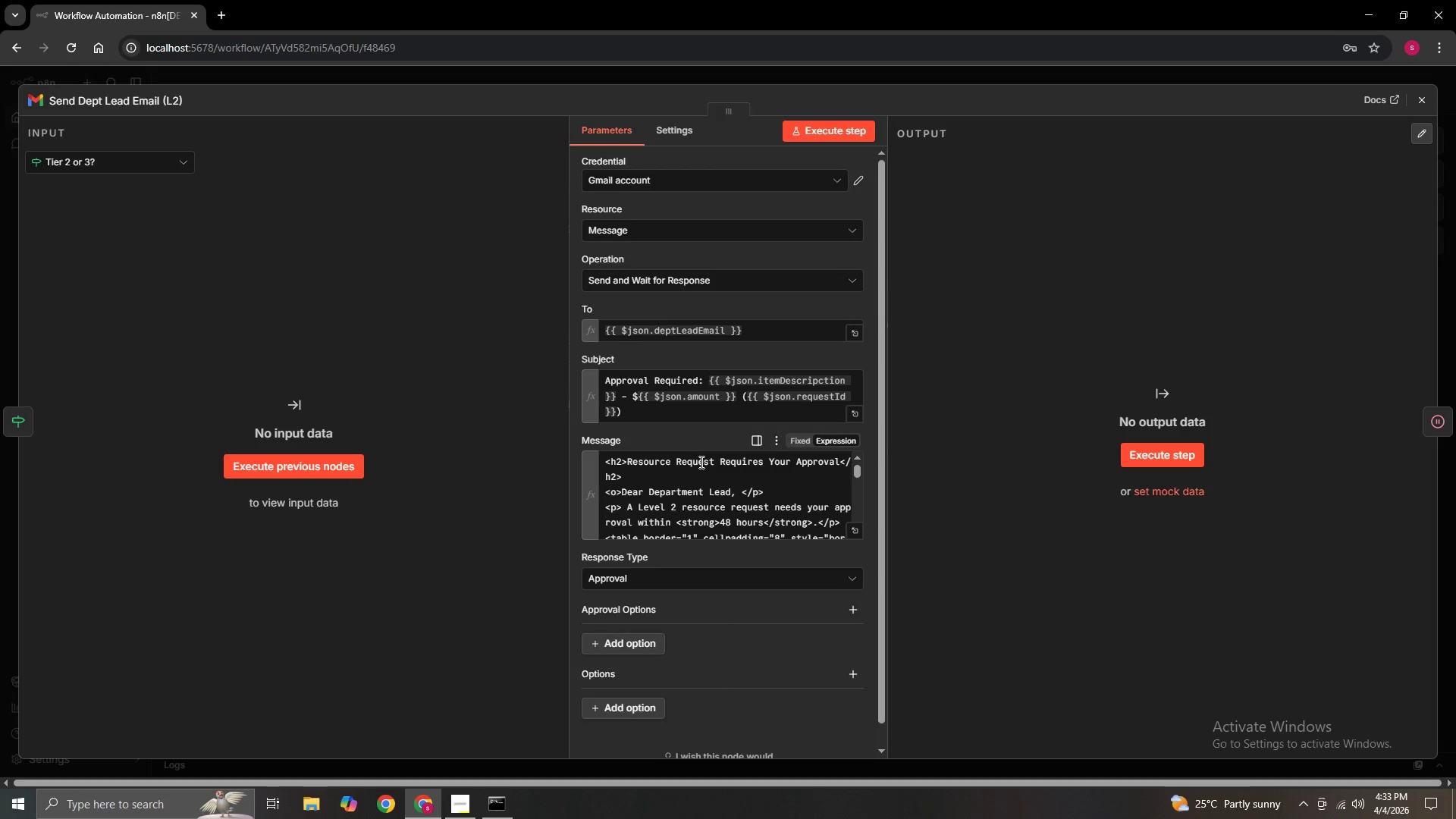 
wait(20.77)
 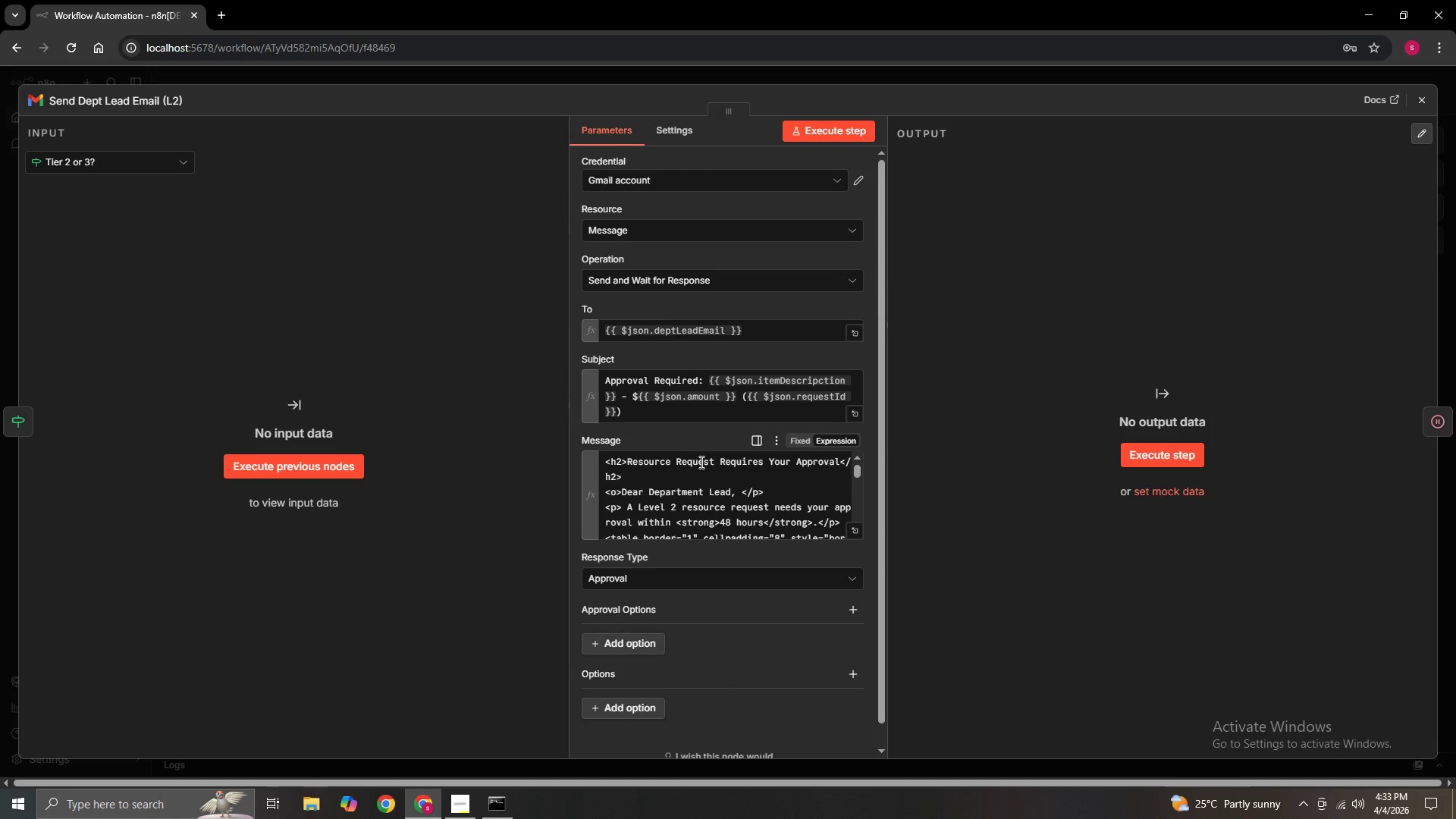 
left_click([1451, 421])
 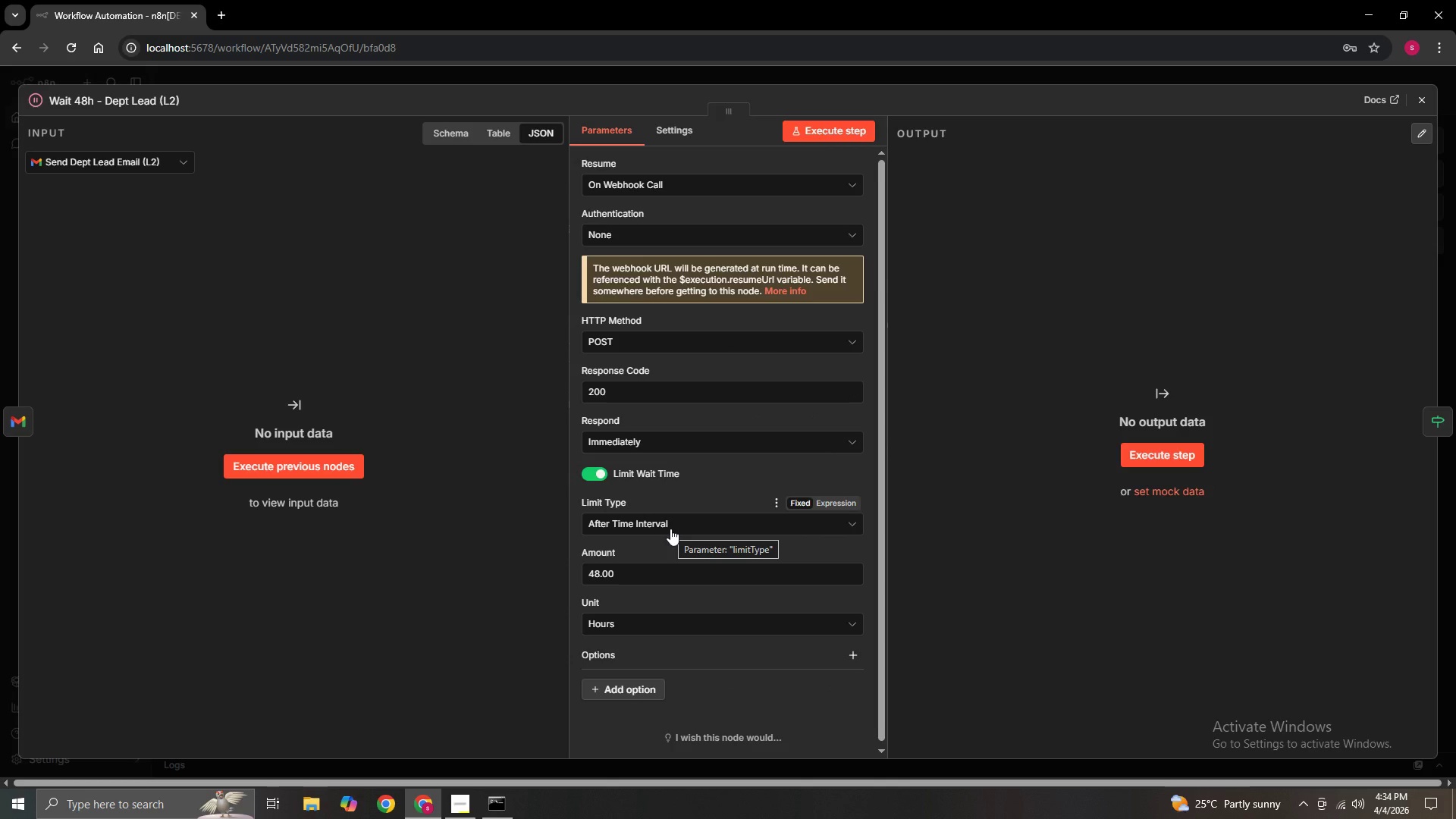 
wait(7.62)
 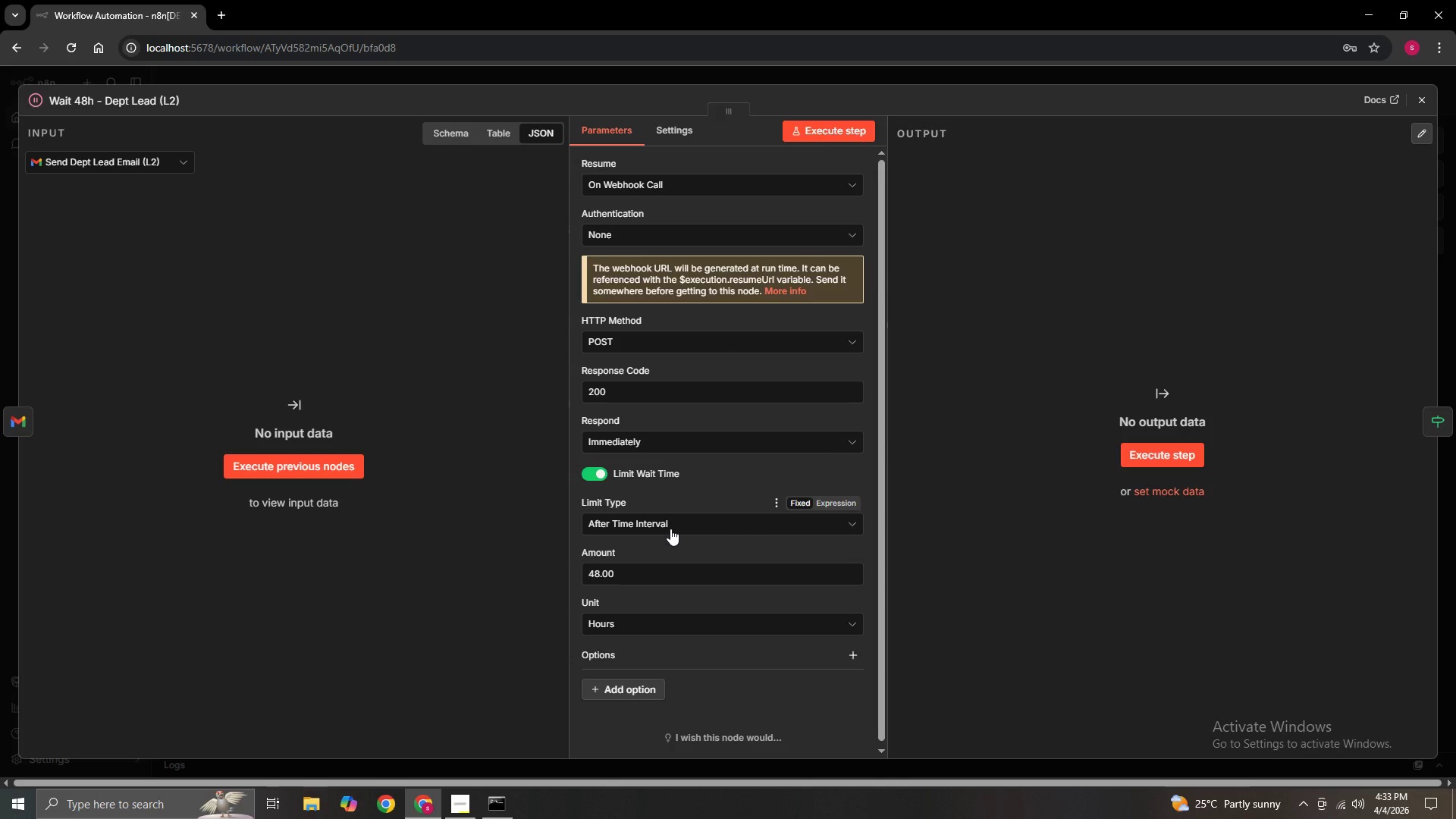 
left_click([670, 529])
 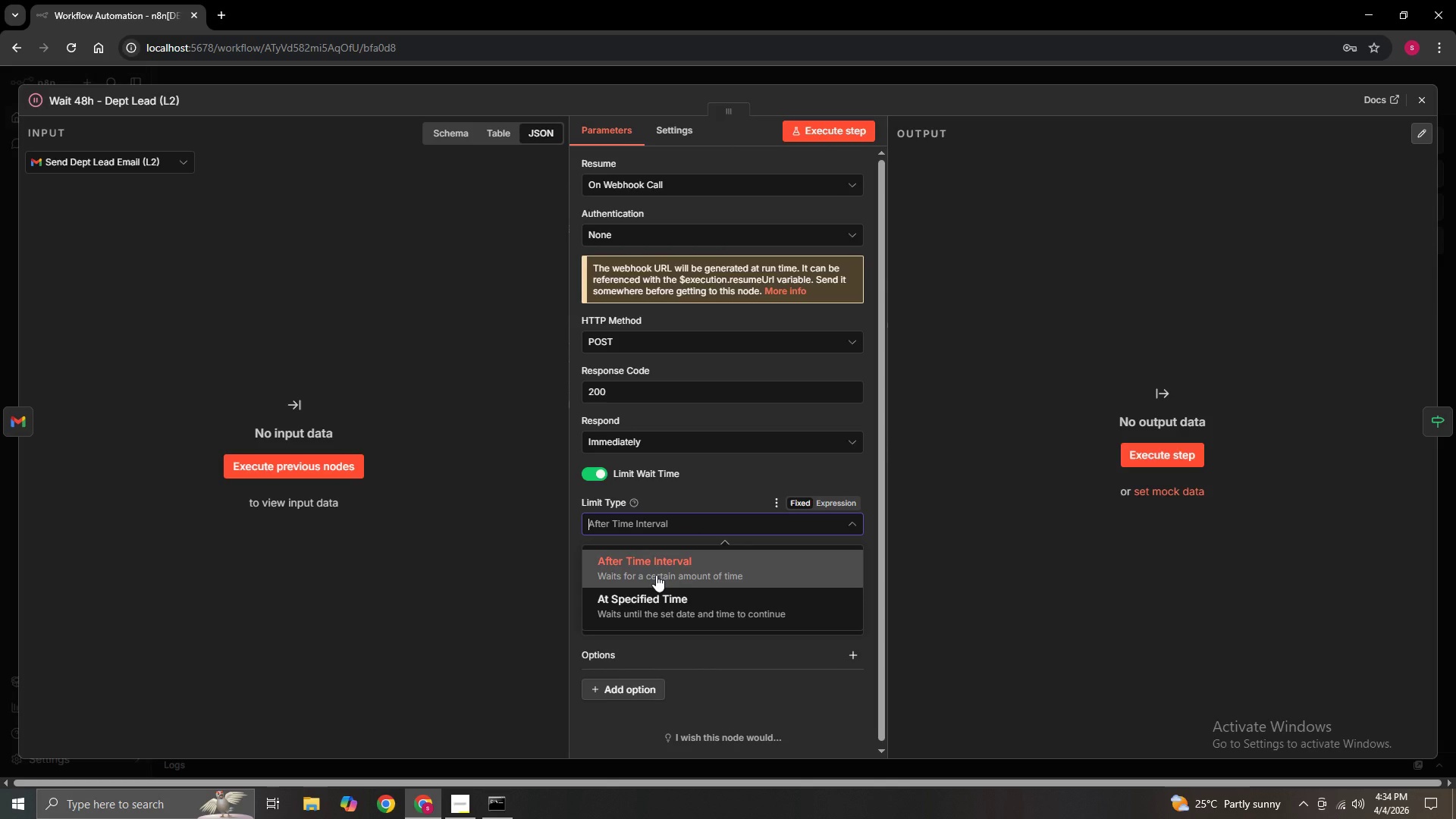 
left_click([656, 575])
 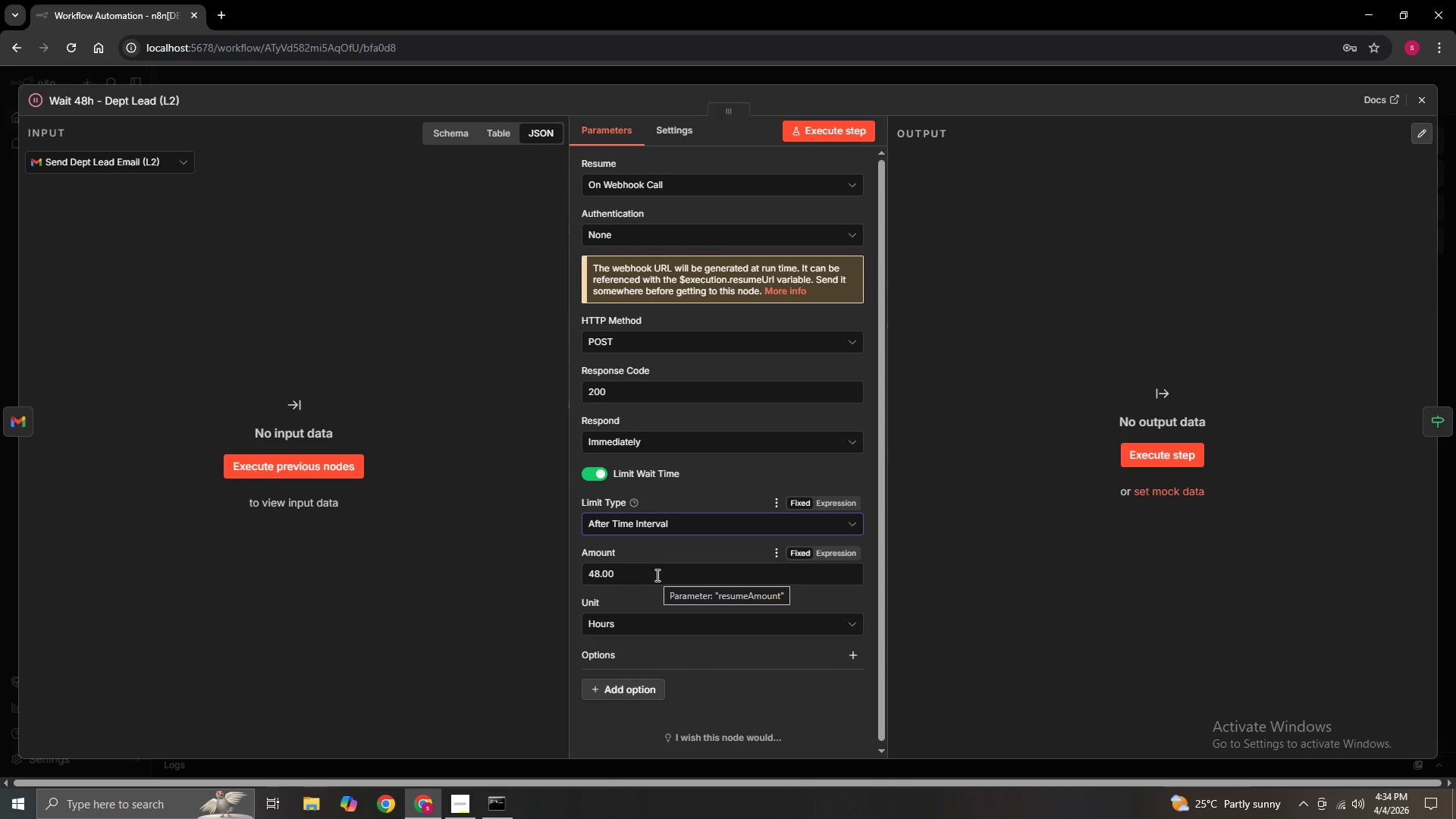 
wait(9.25)
 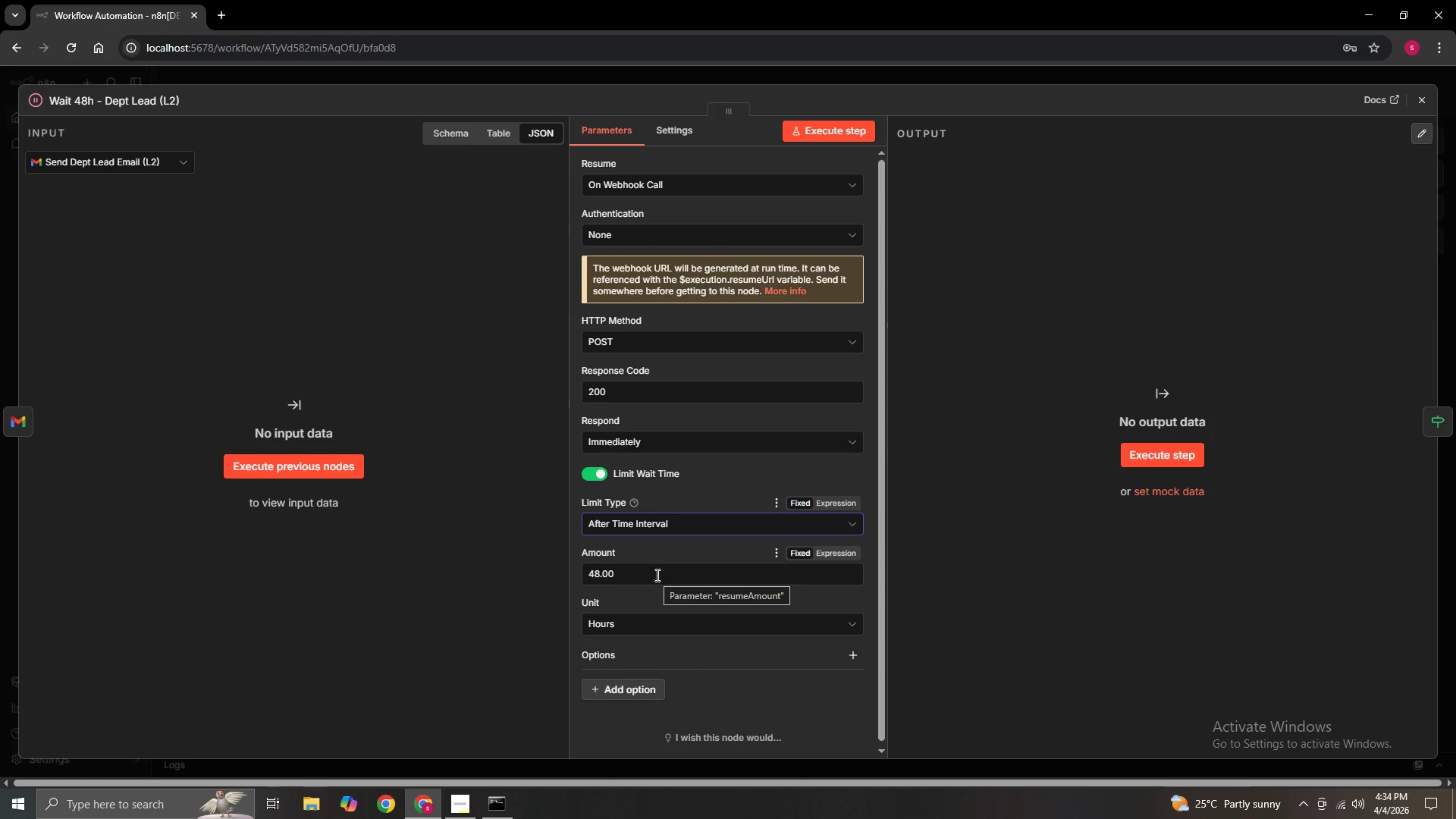 
left_click([654, 522])
 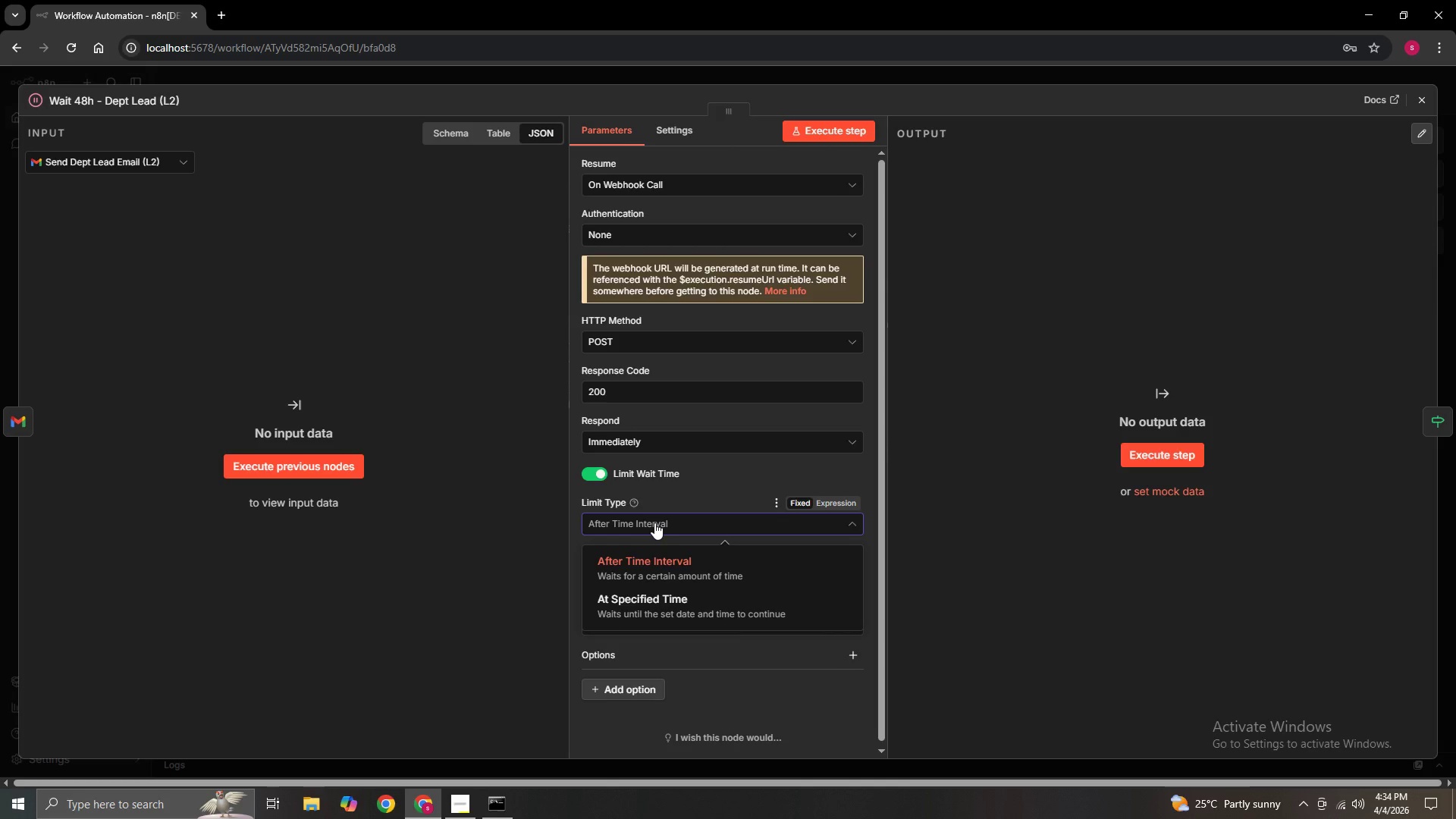 
wait(14.27)
 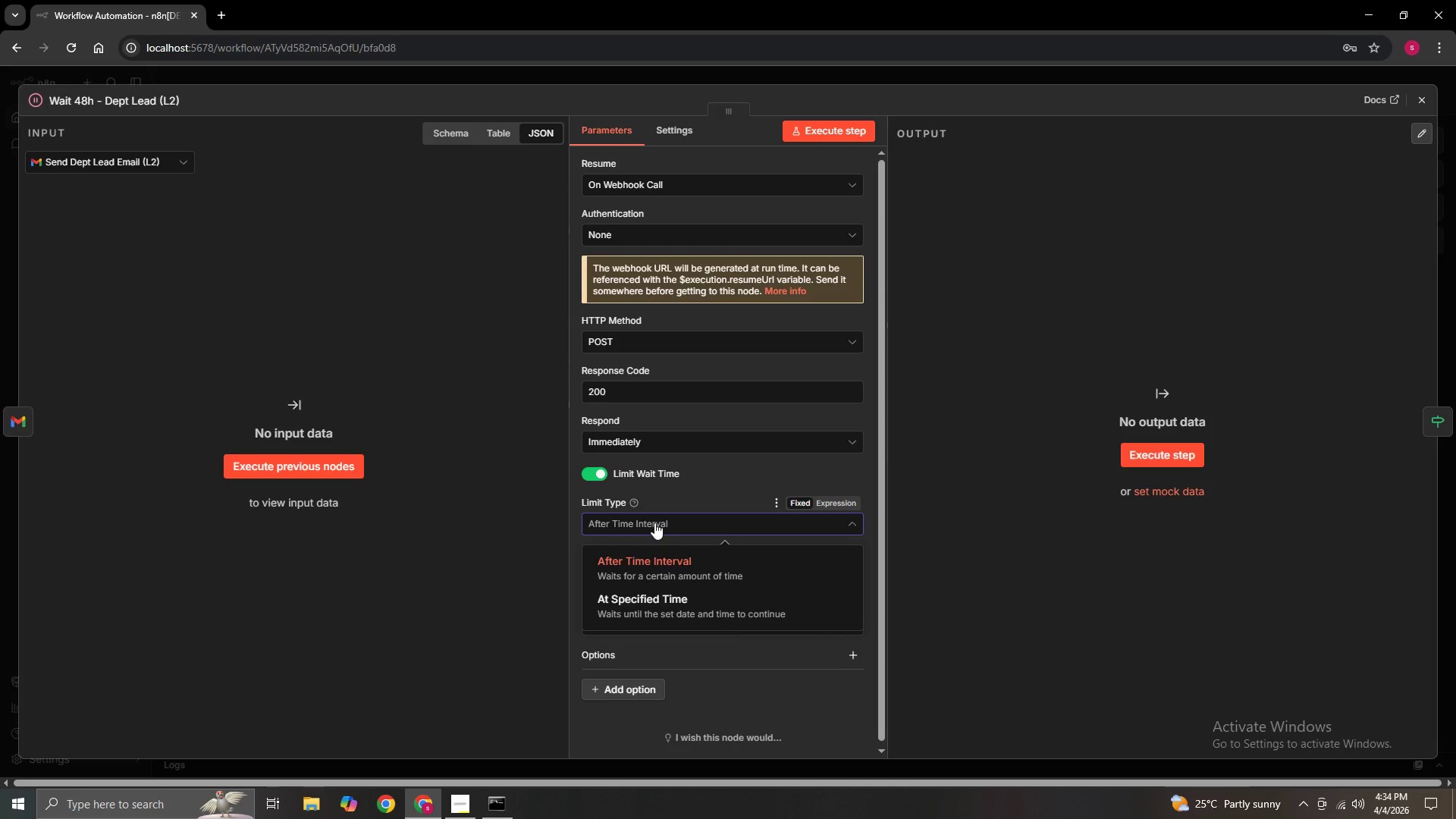 
left_click([664, 554])
 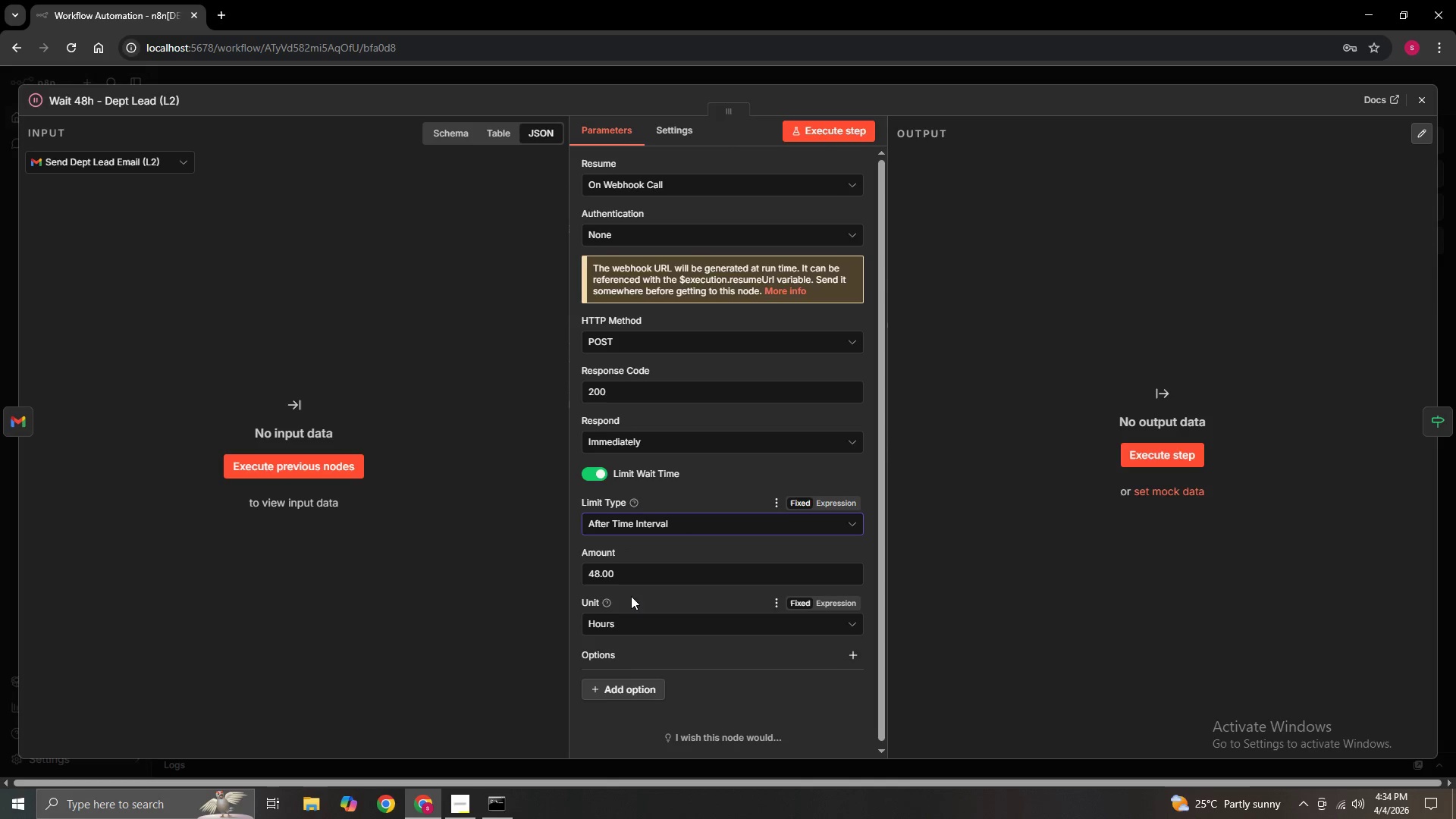 
left_click([623, 582])
 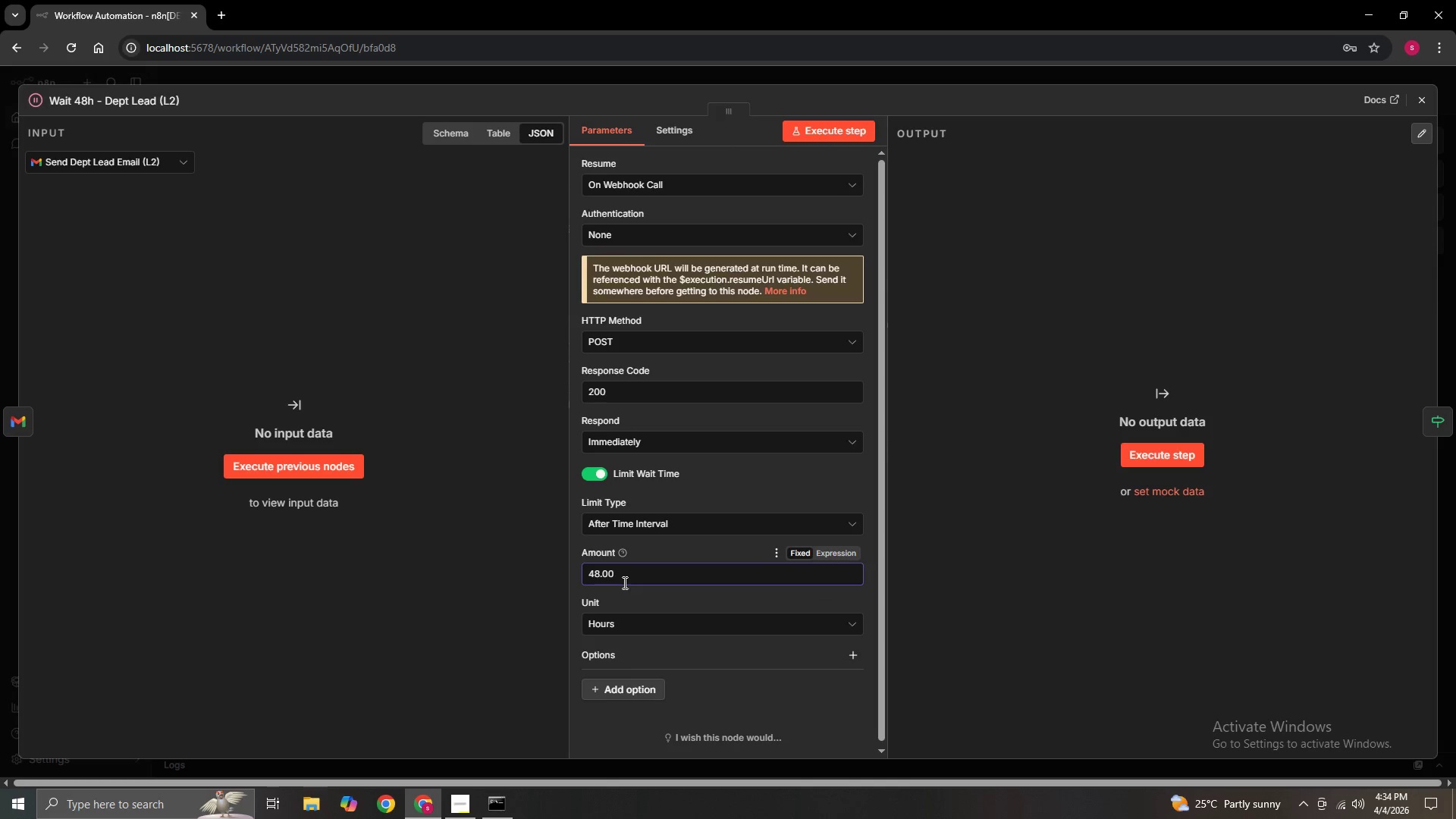 
left_click([623, 582])
 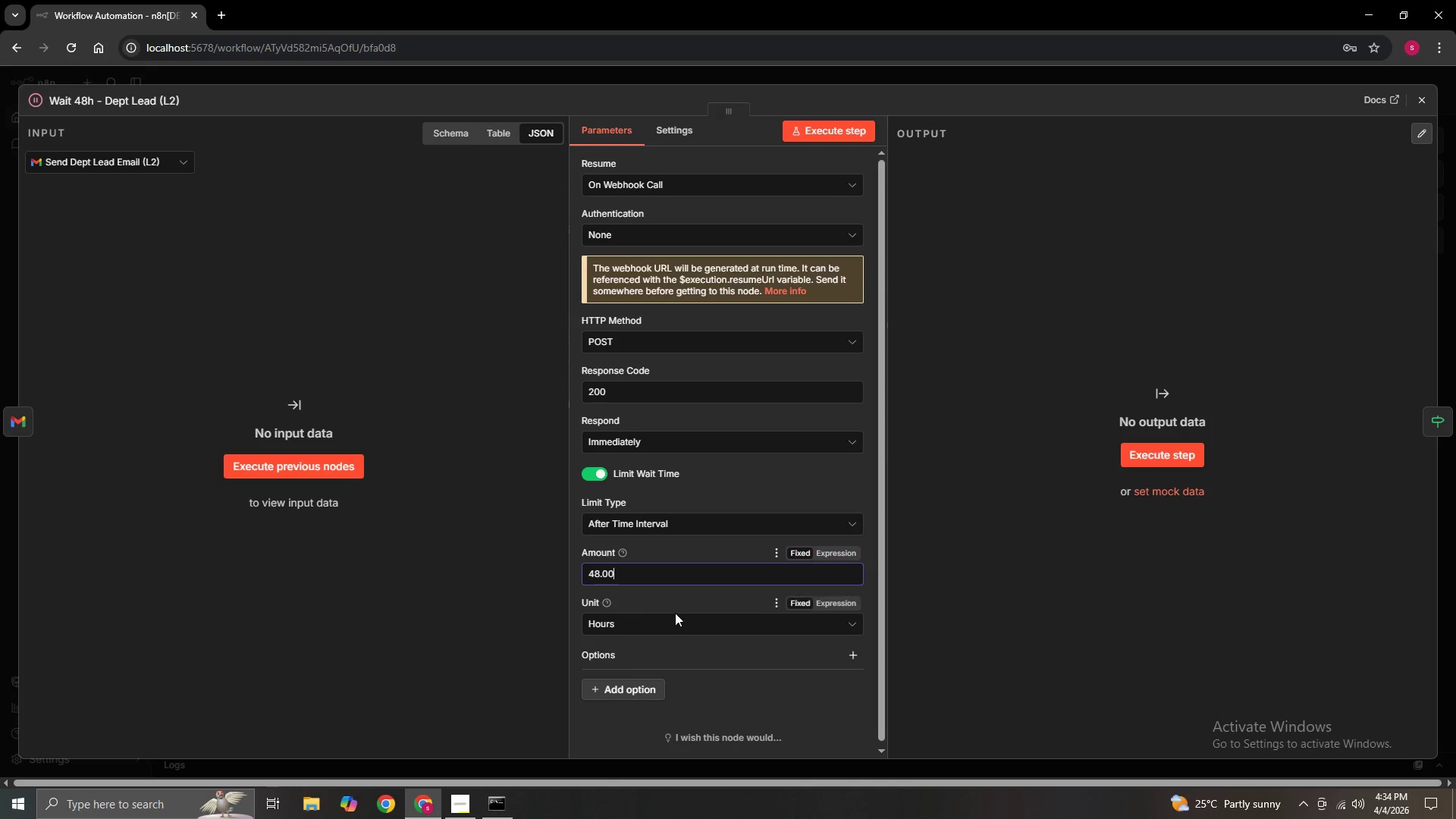 
left_click([679, 614])
 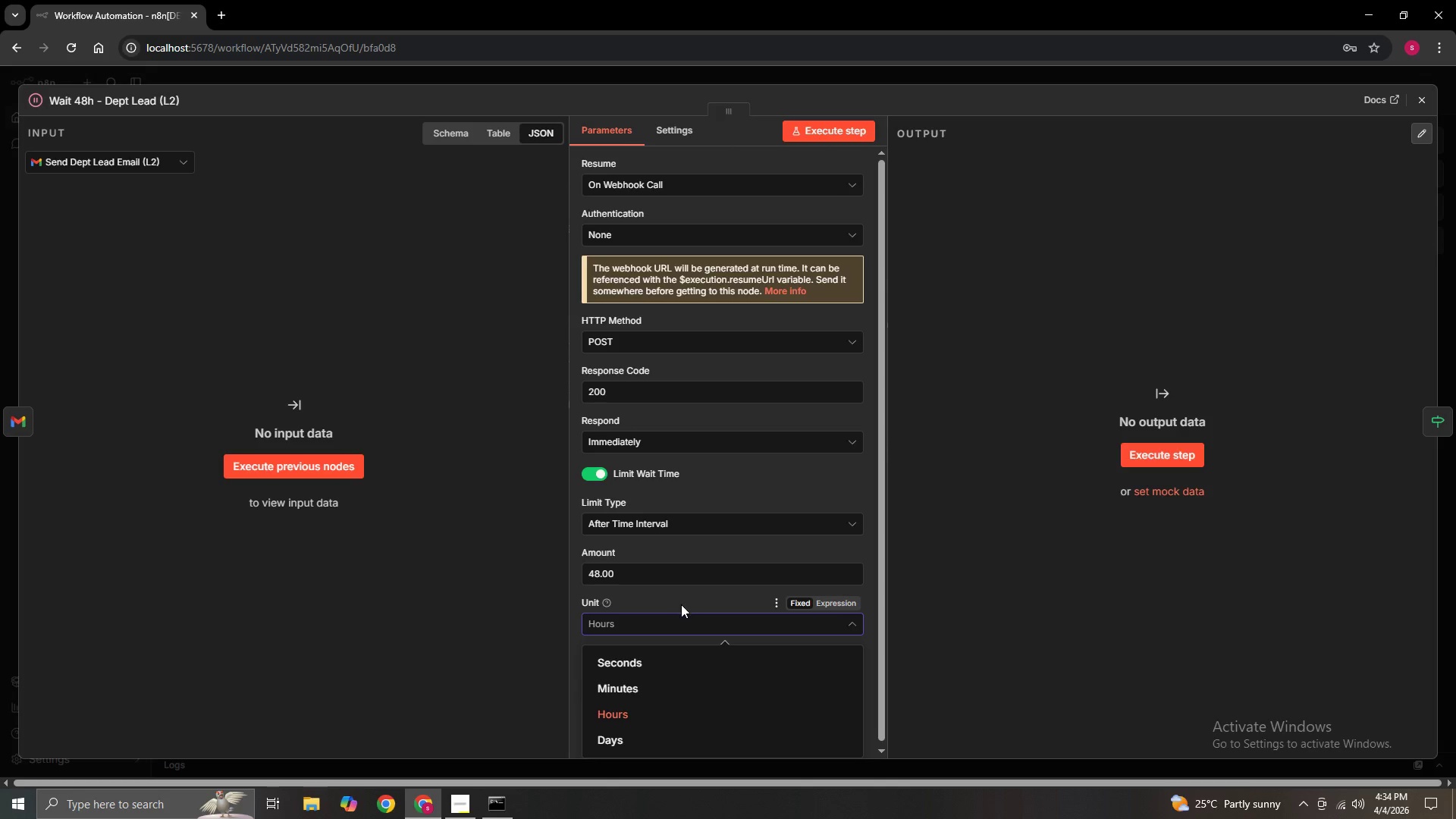 
left_click([681, 604])
 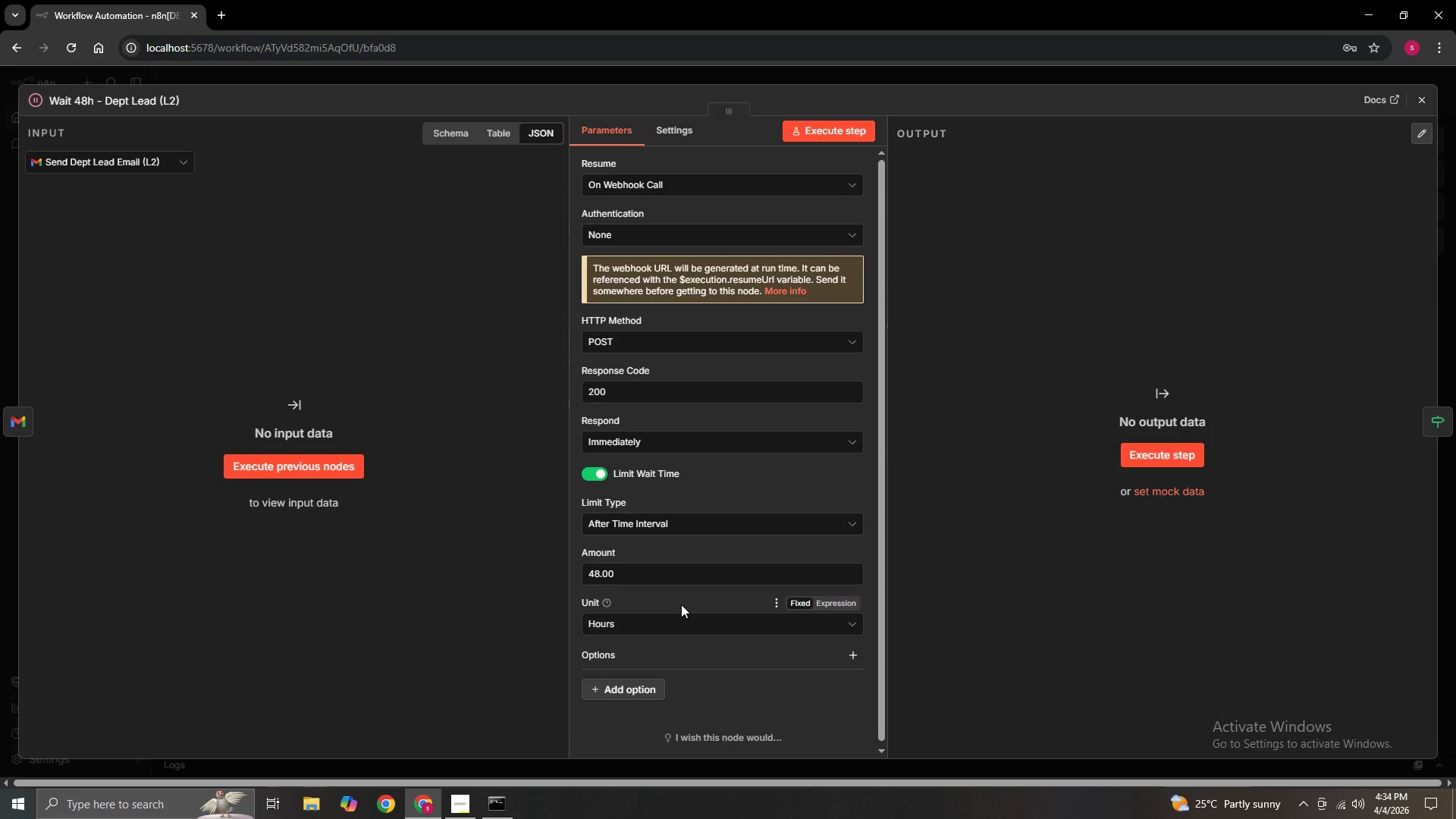 
wait(14.55)
 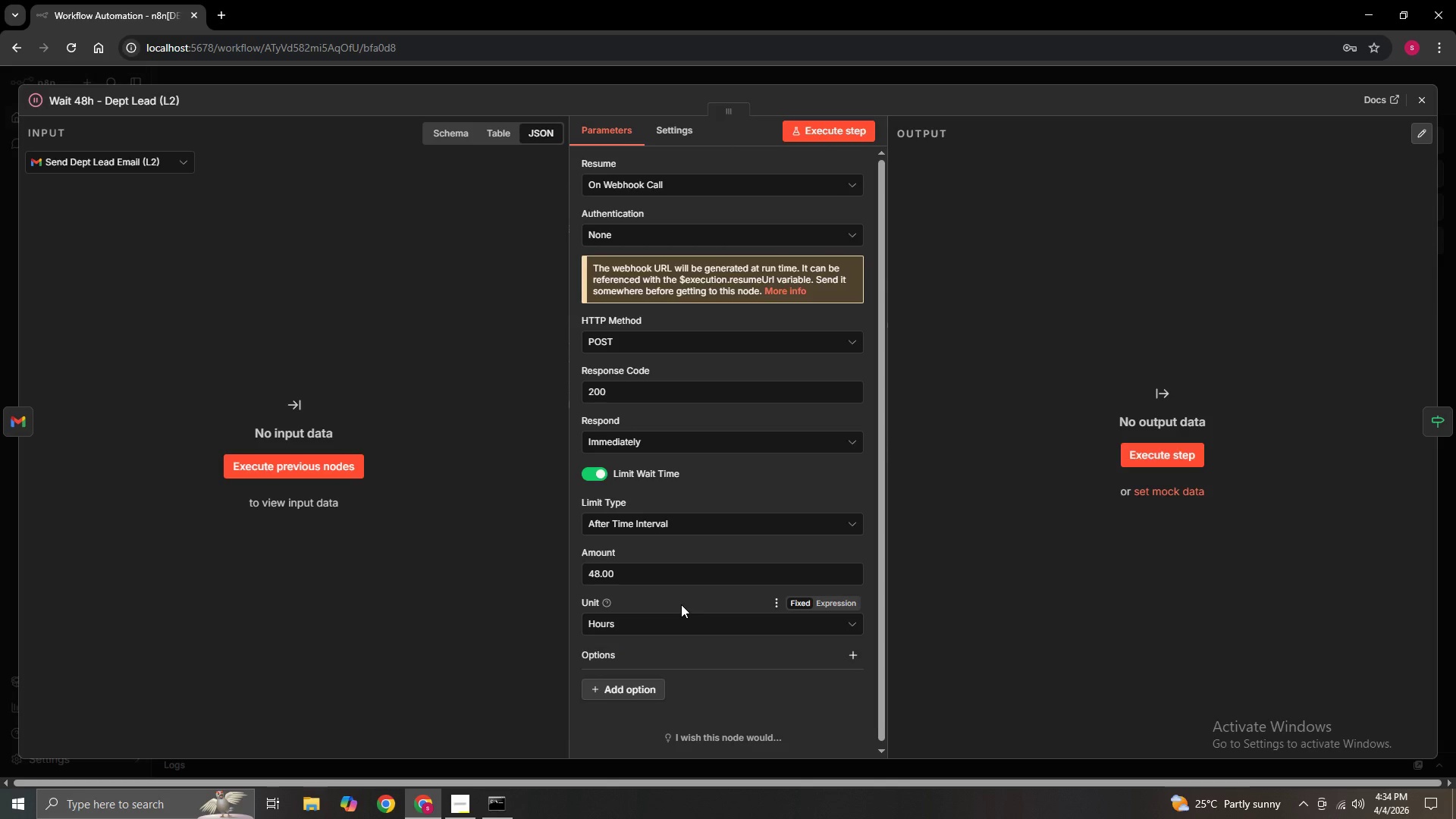 
left_click([664, 622])
 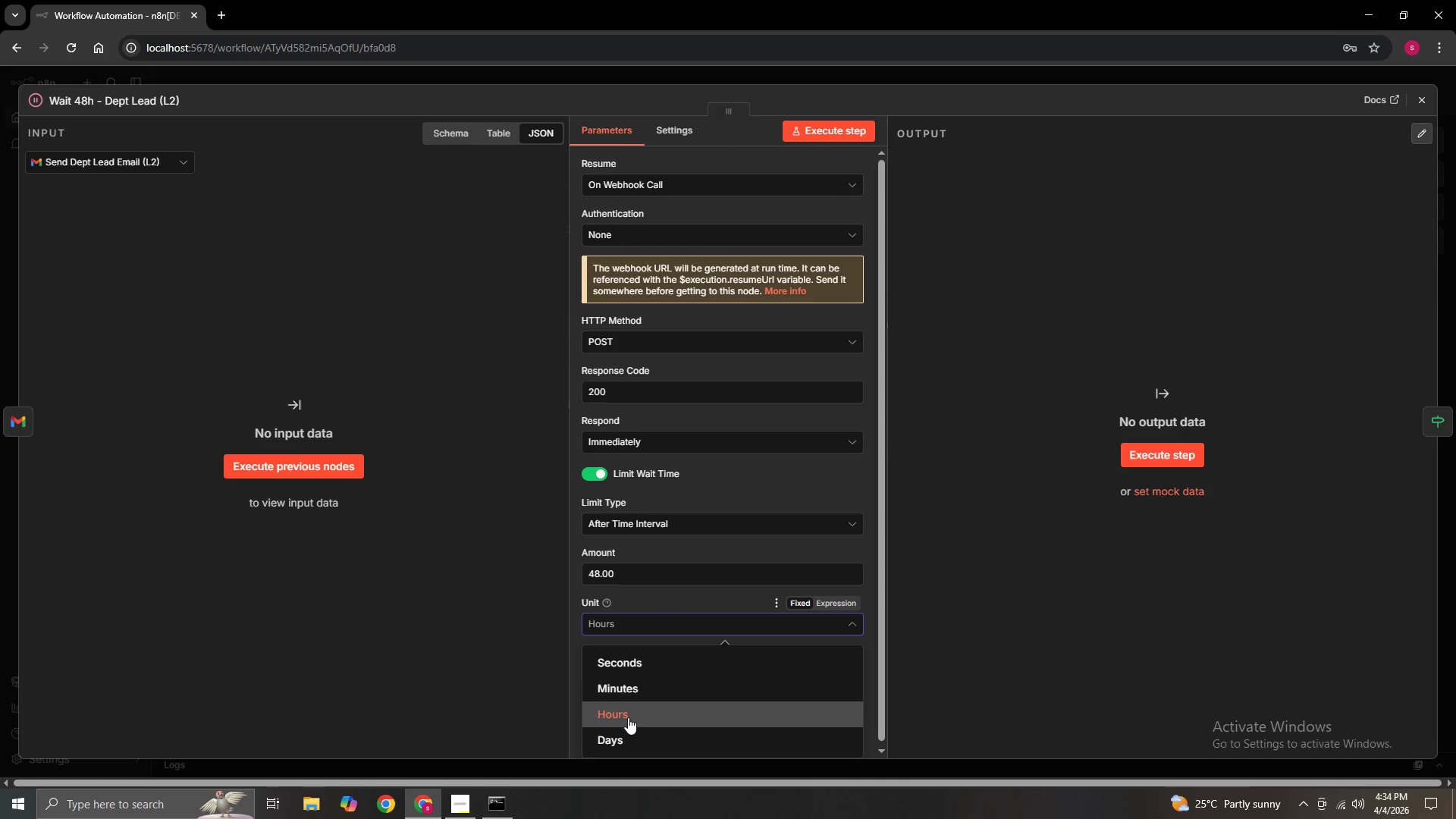 
left_click([626, 720])
 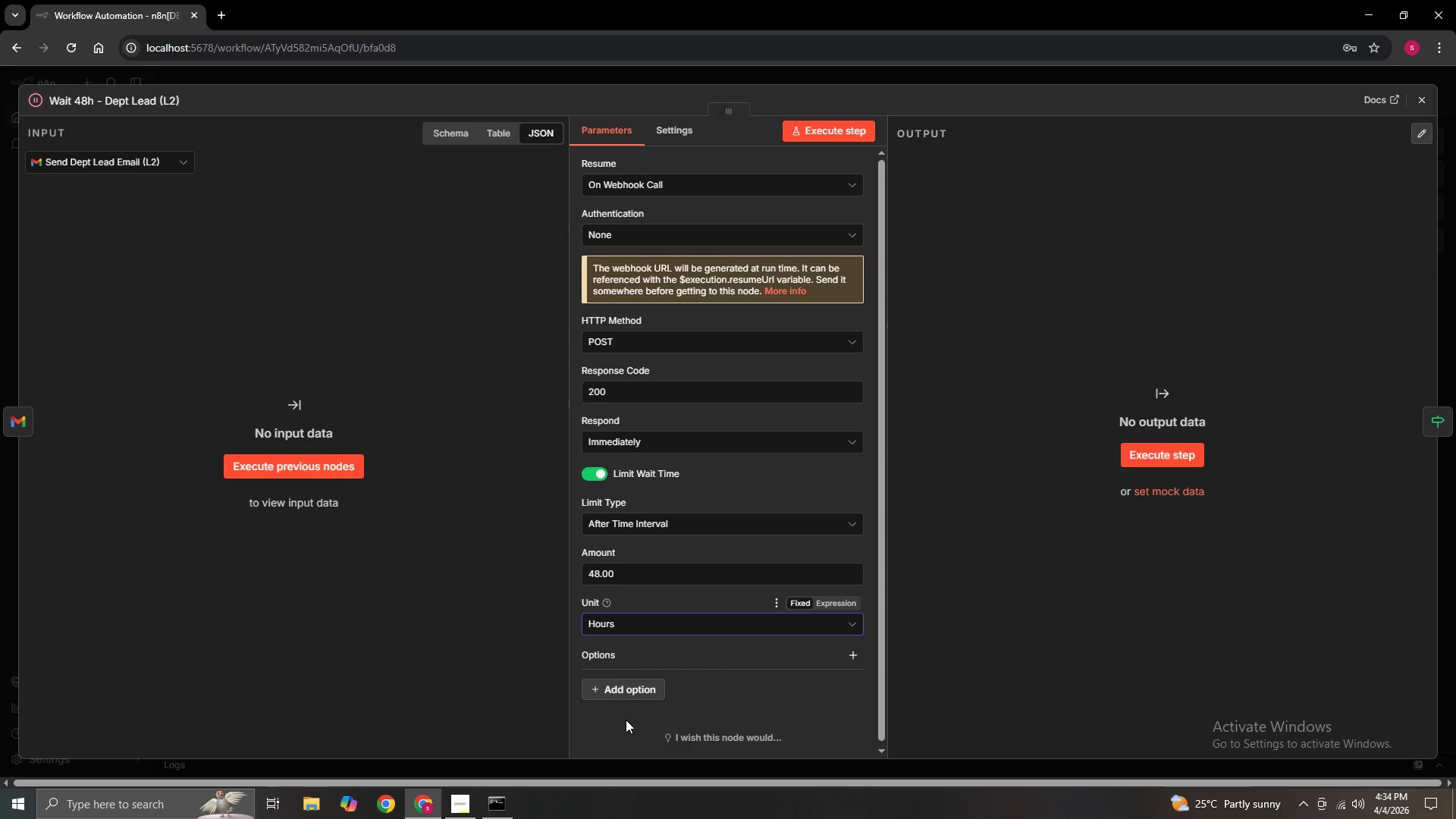 
scroll: coordinate [626, 720], scroll_direction: down, amount: 2.0
 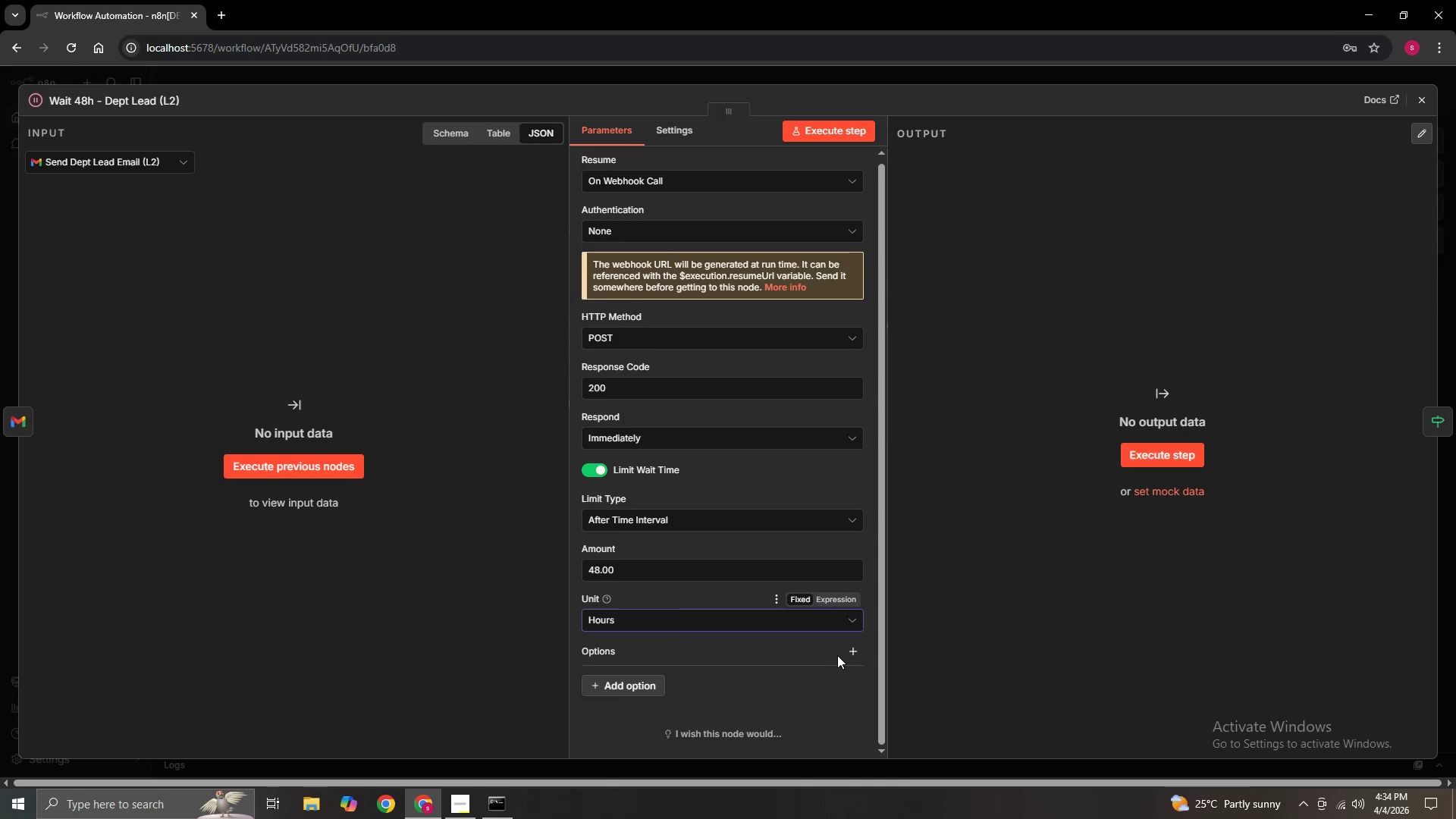 
left_click([850, 648])
 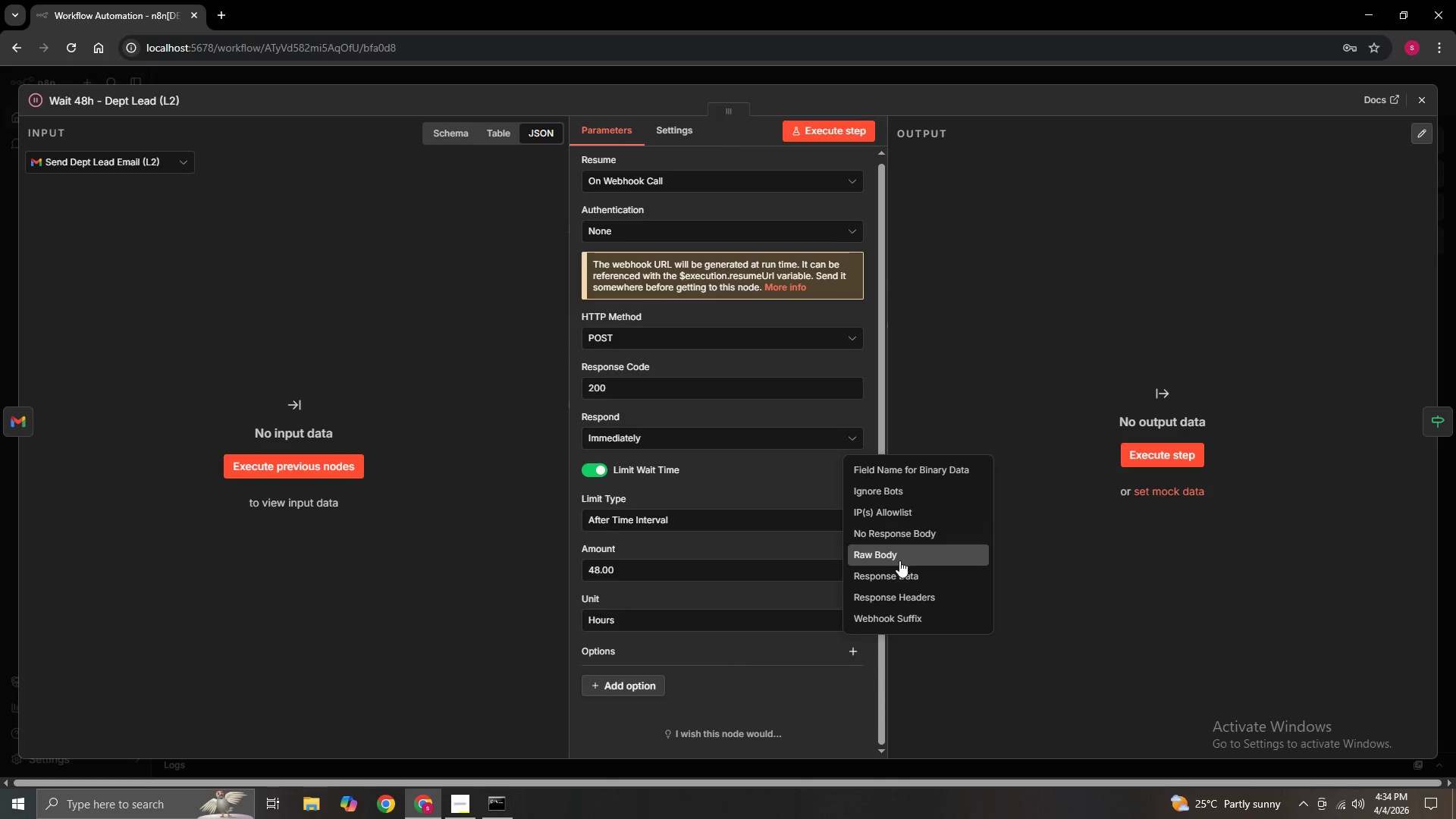 
wait(5.78)
 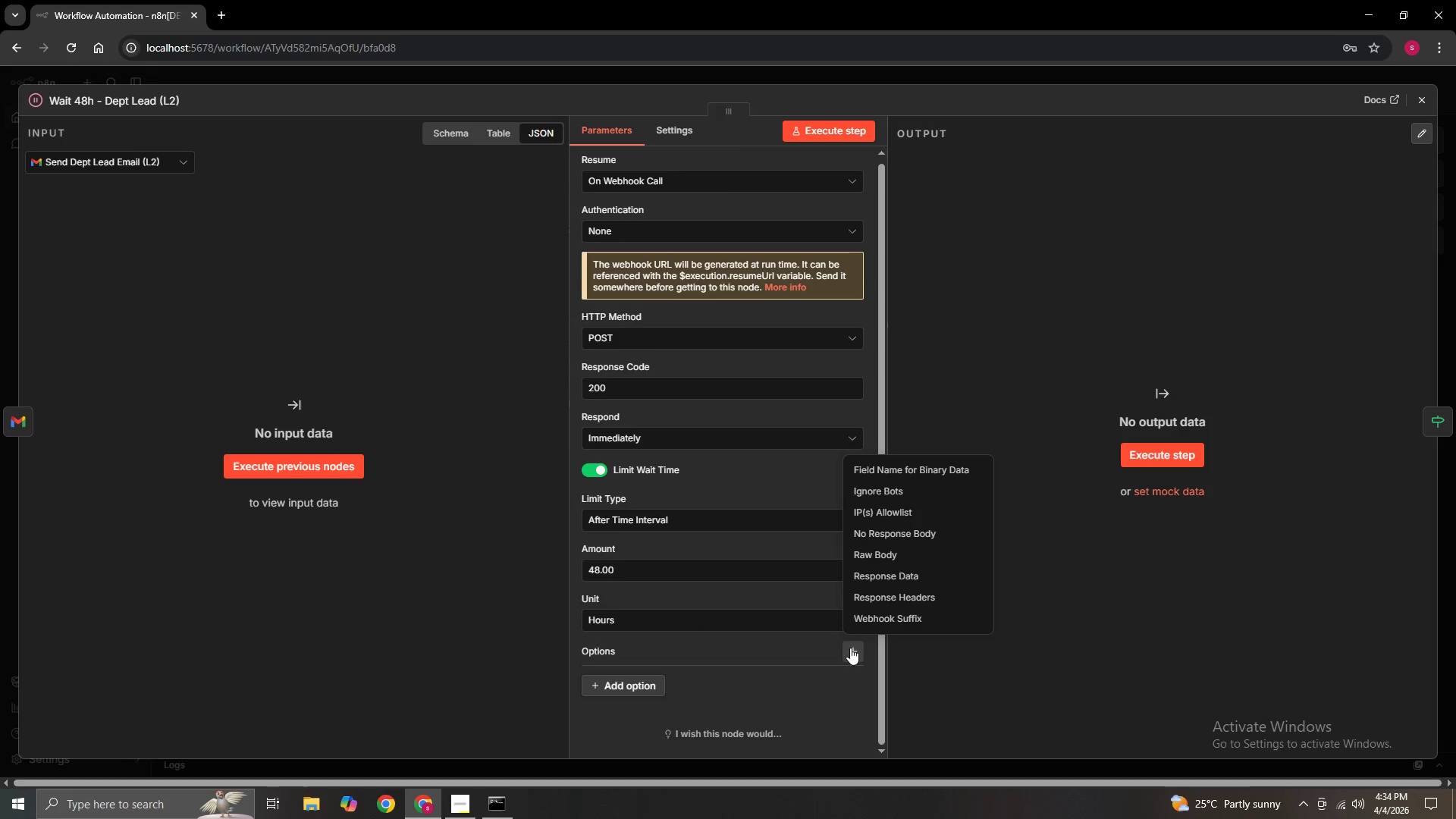 
left_click([652, 686])
 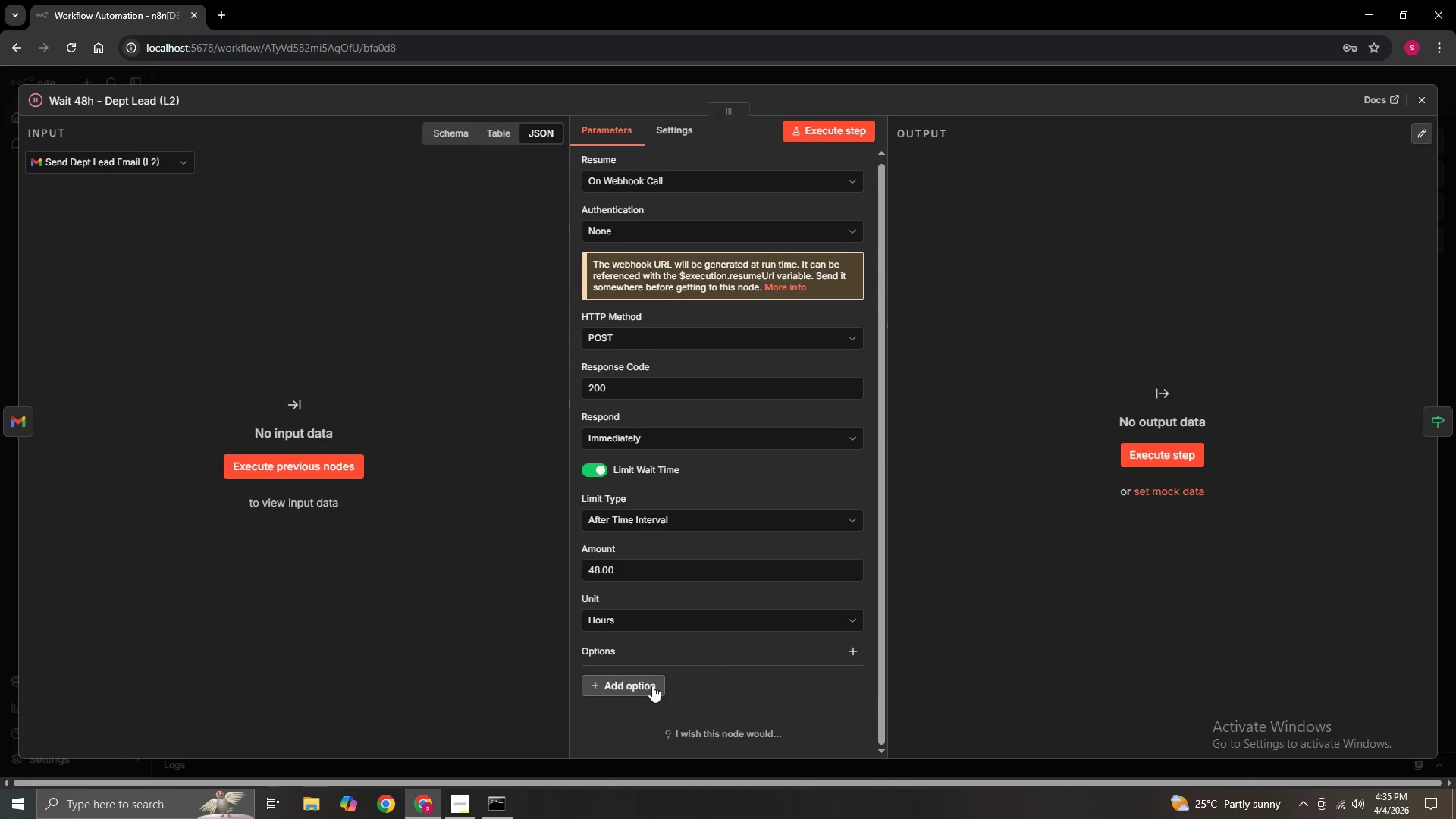 
scroll: coordinate [652, 686], scroll_direction: down, amount: 3.0
 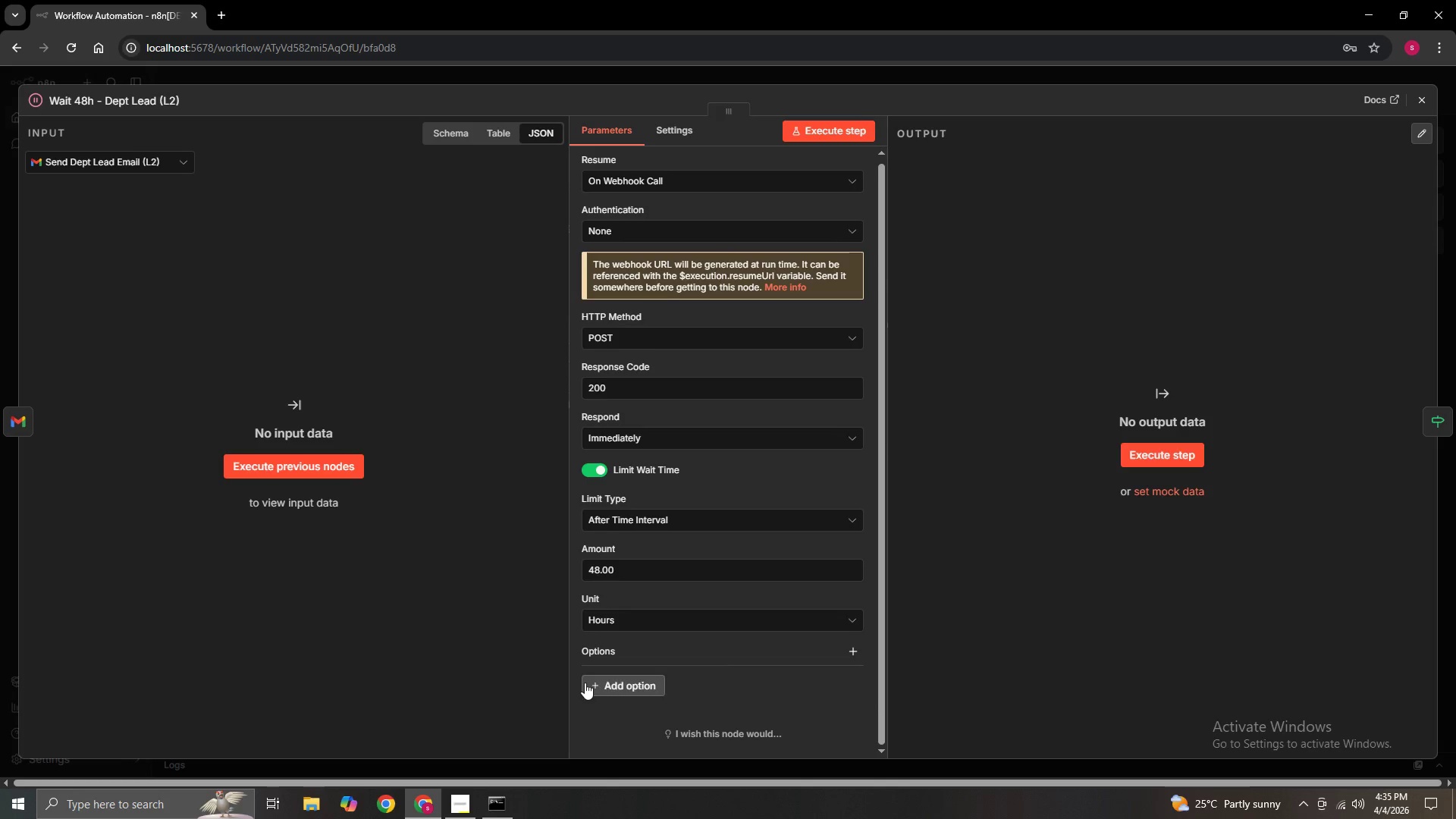 
left_click([584, 682])
 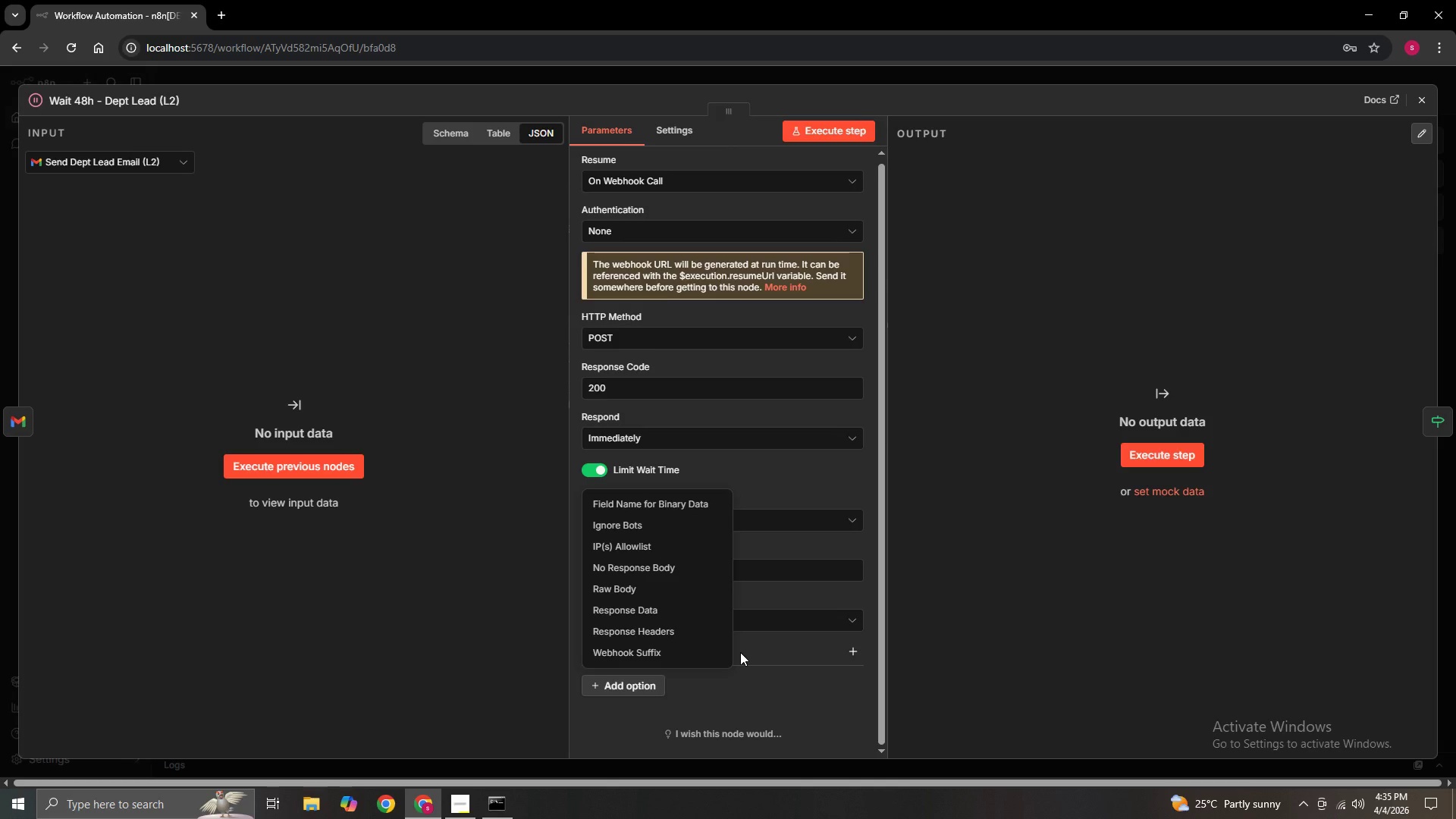 
wait(39.55)
 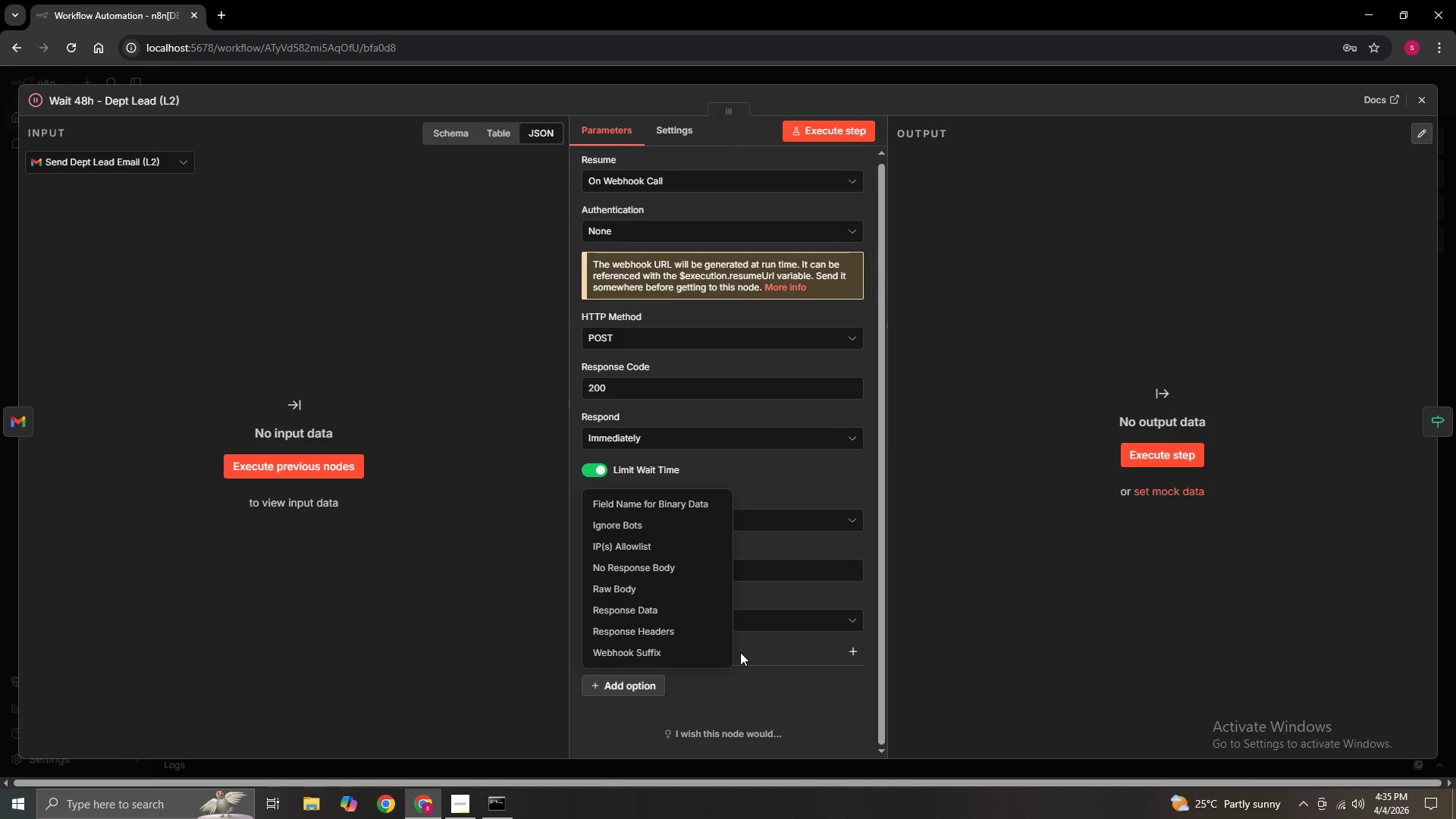 
left_click([833, 718])
 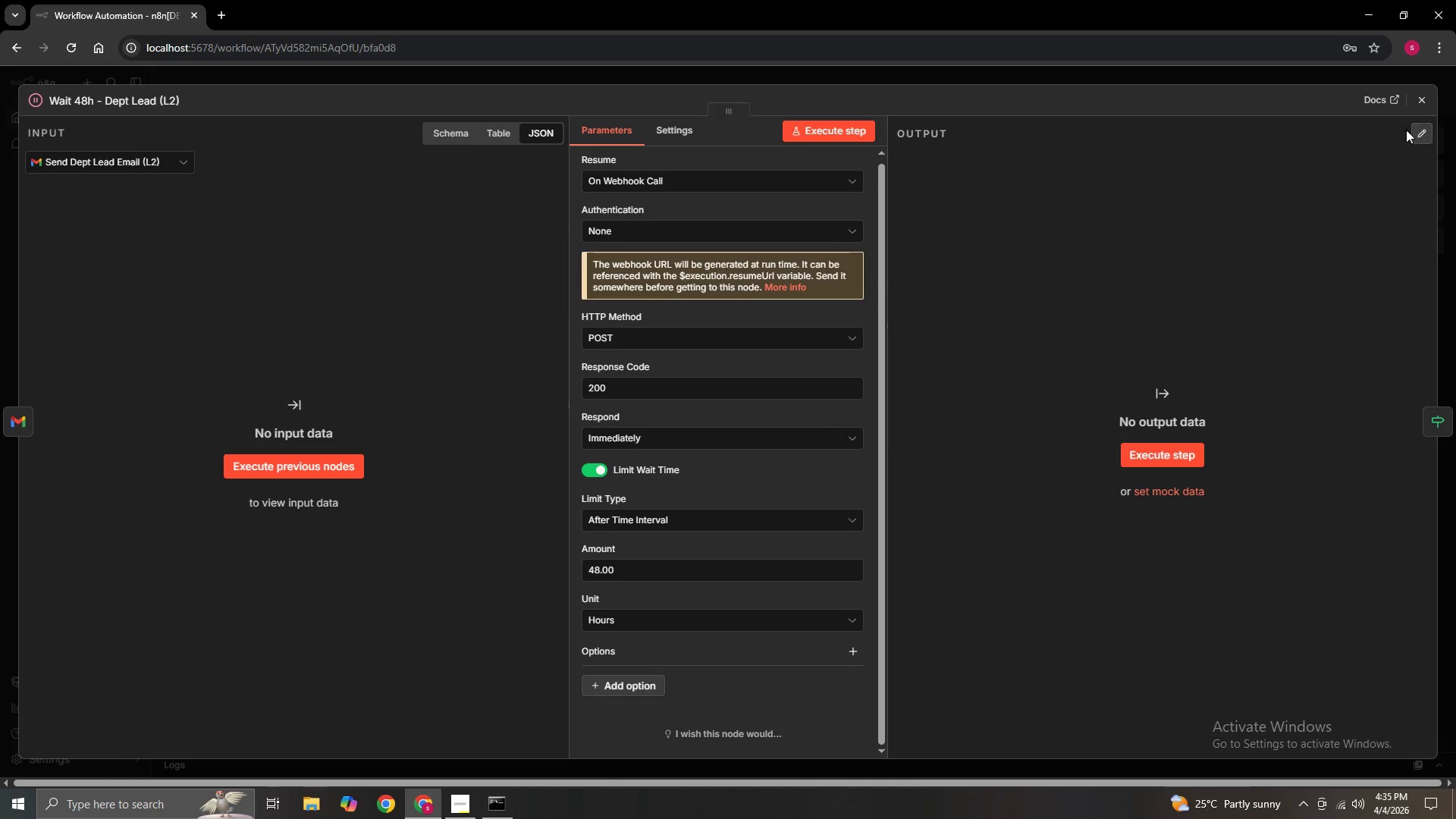 
left_click([1416, 133])
 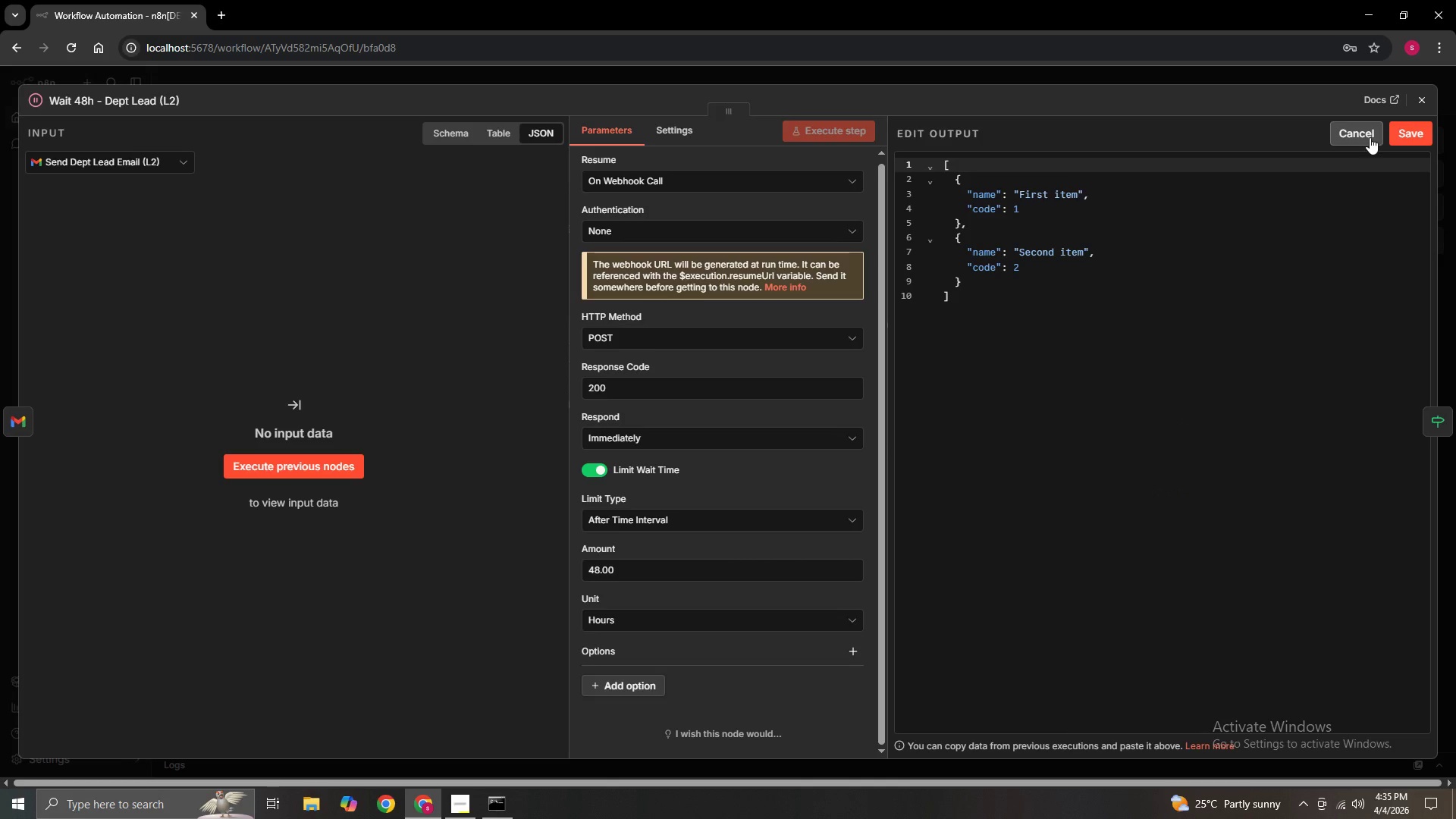 
left_click([1370, 137])
 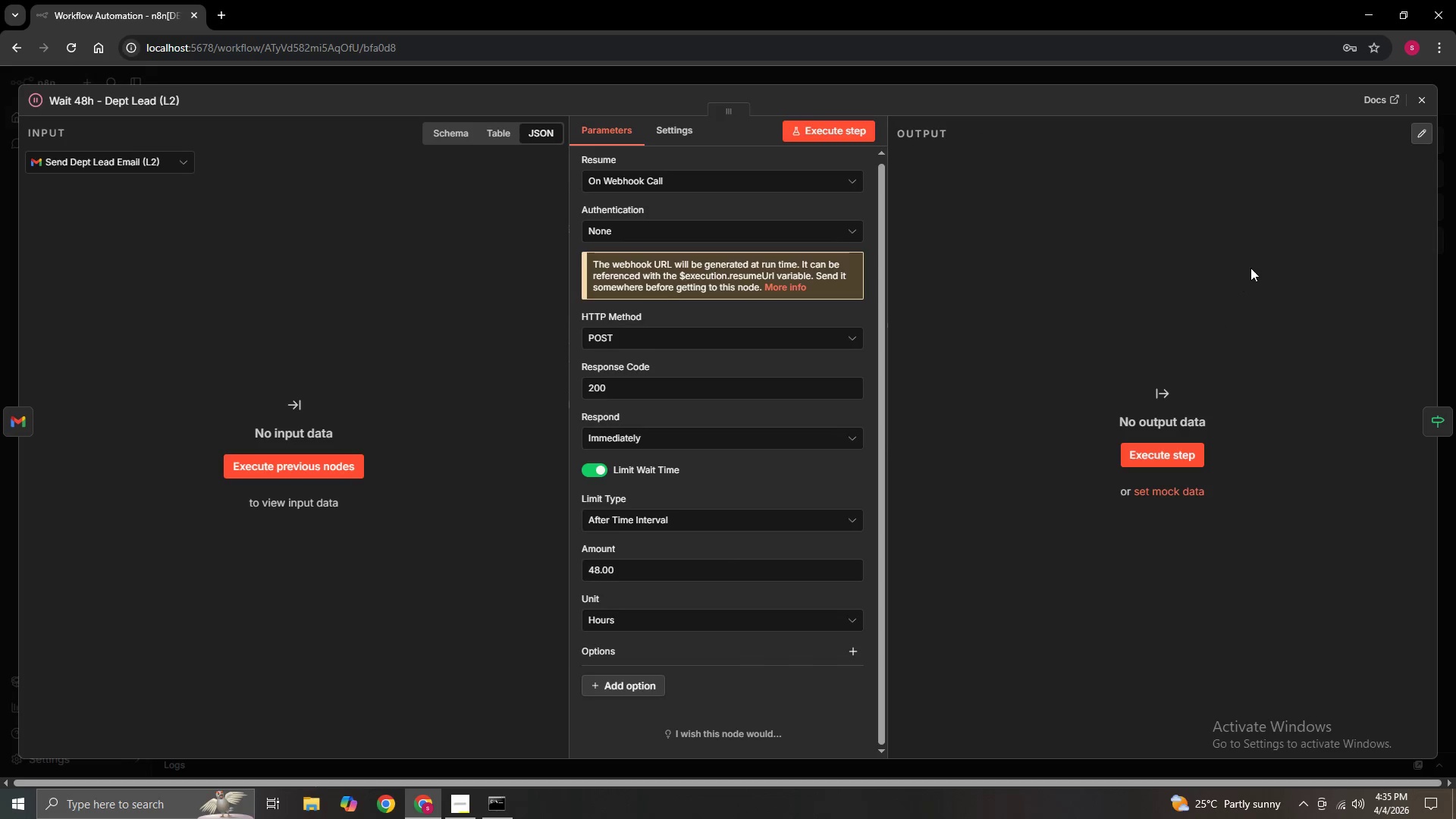 
wait(11.62)
 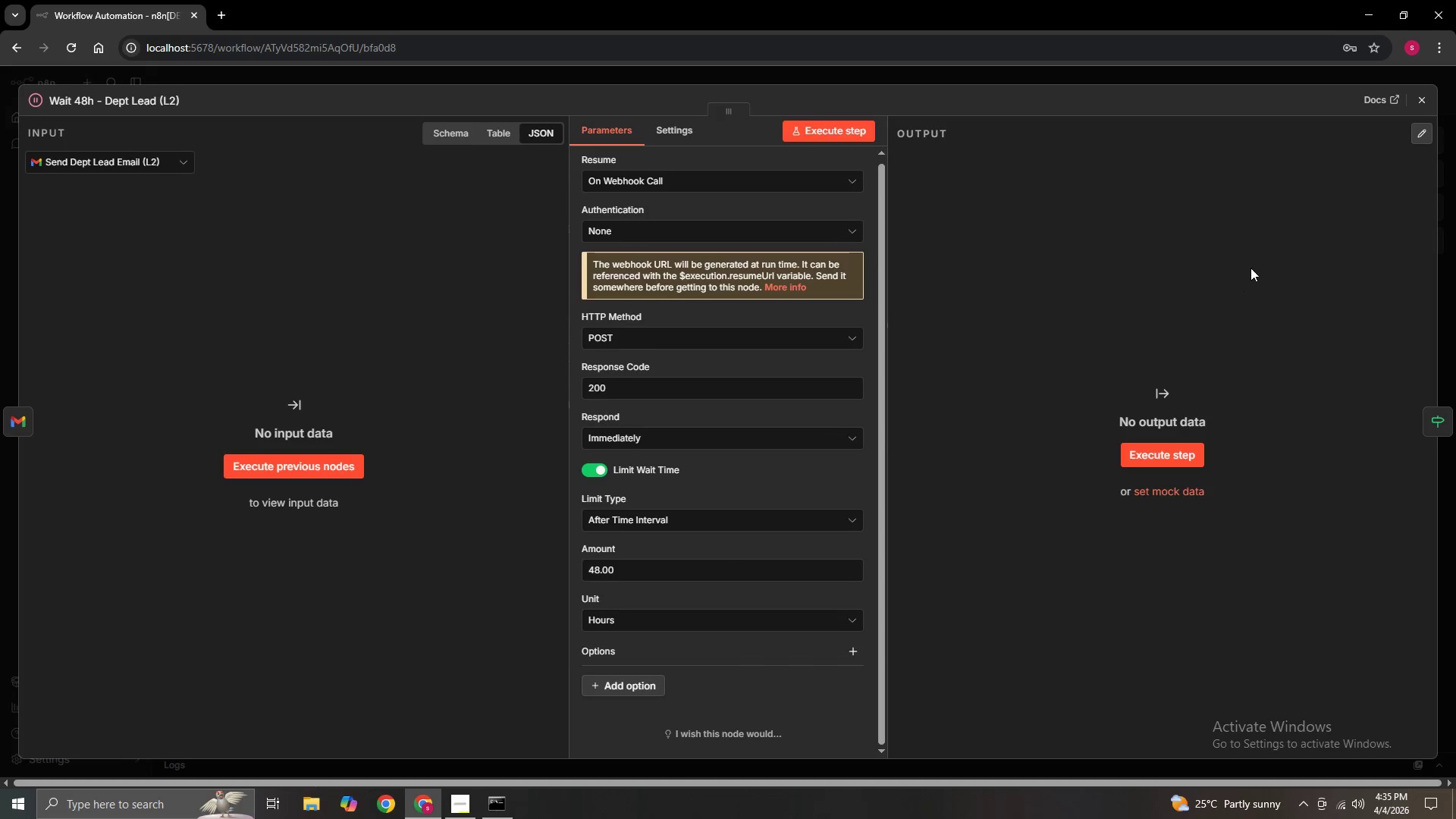 
left_click([598, 124])
 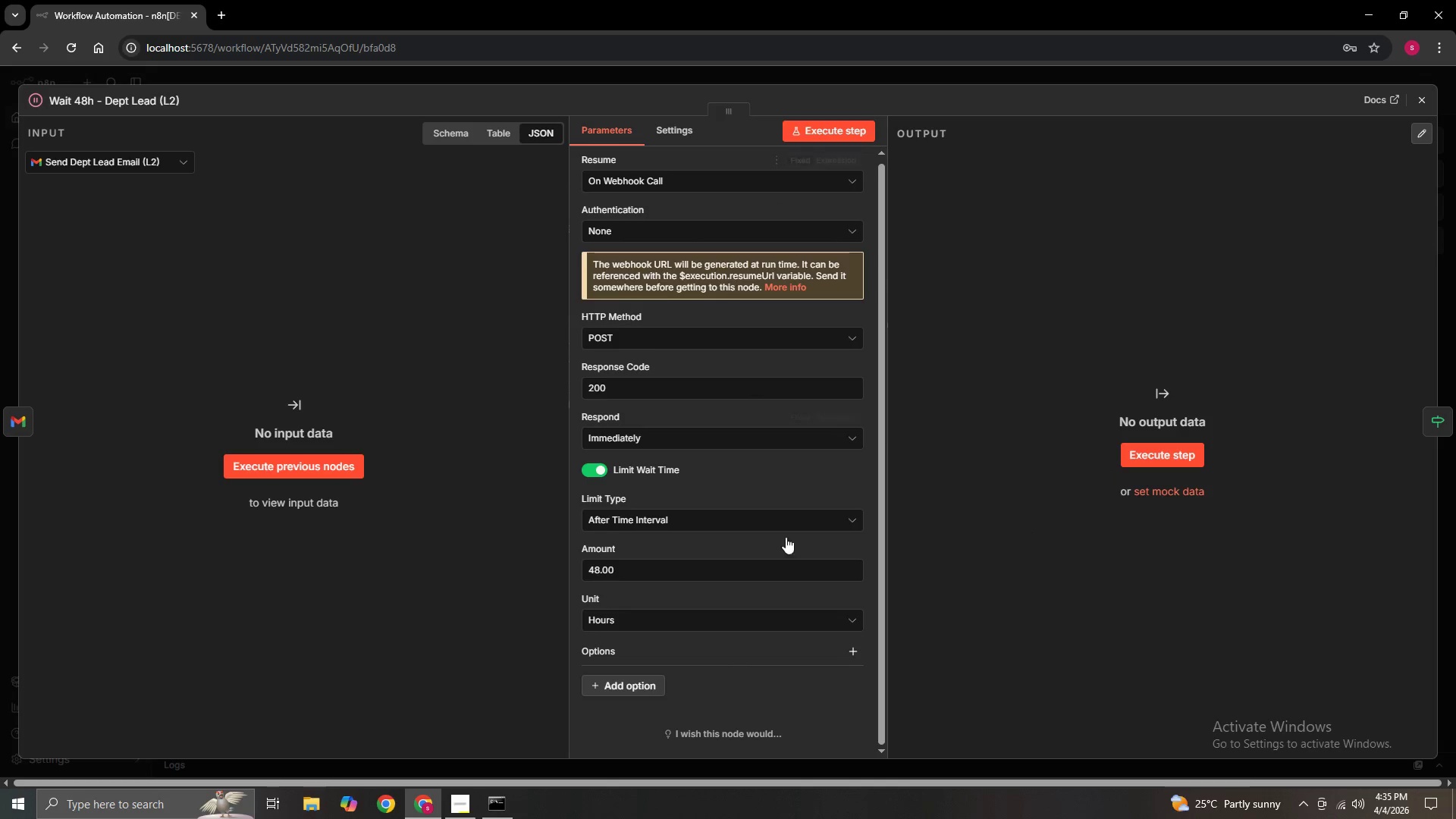 
scroll: coordinate [795, 669], scroll_direction: none, amount: 0.0
 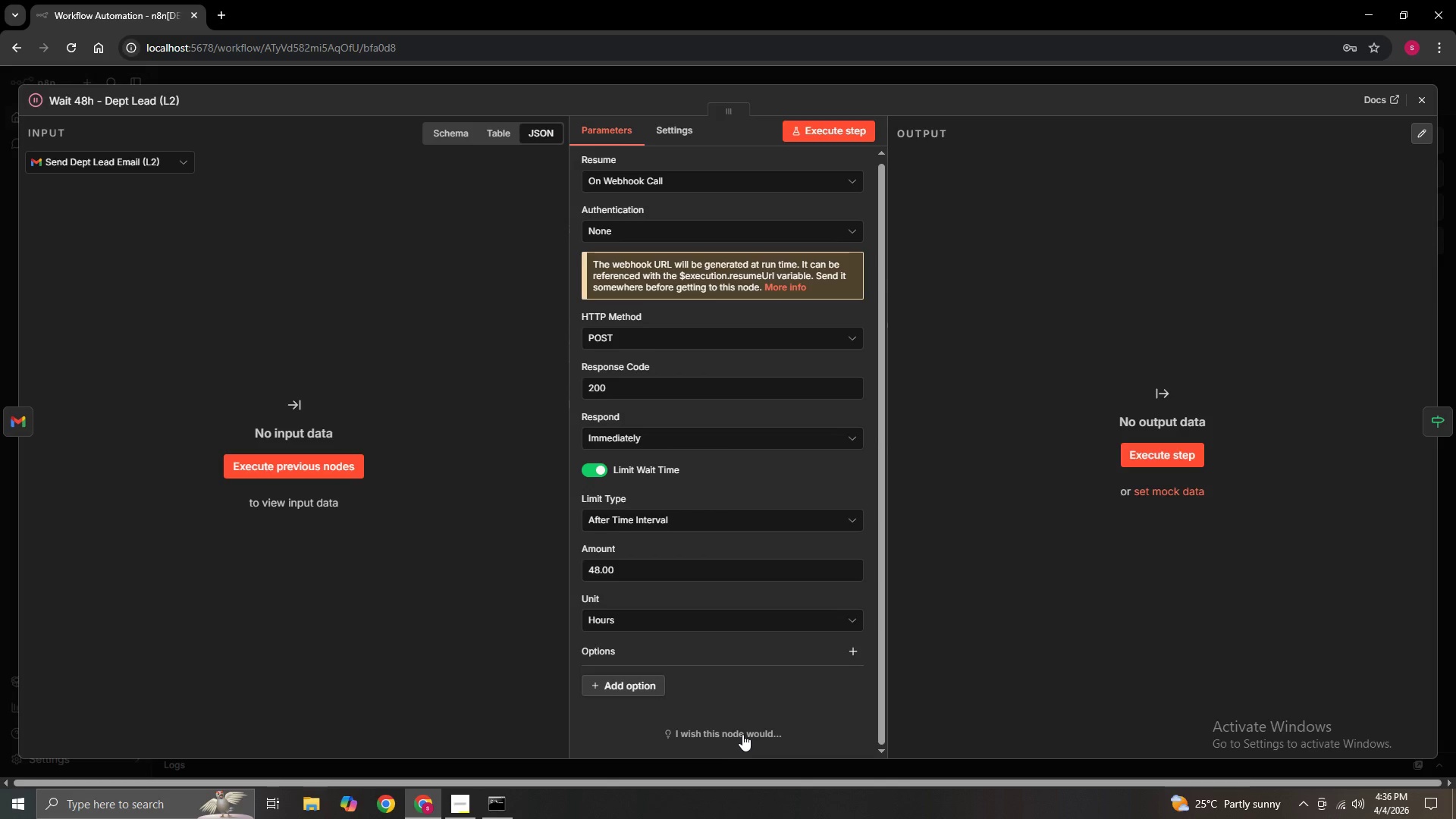 
left_click([742, 734])
 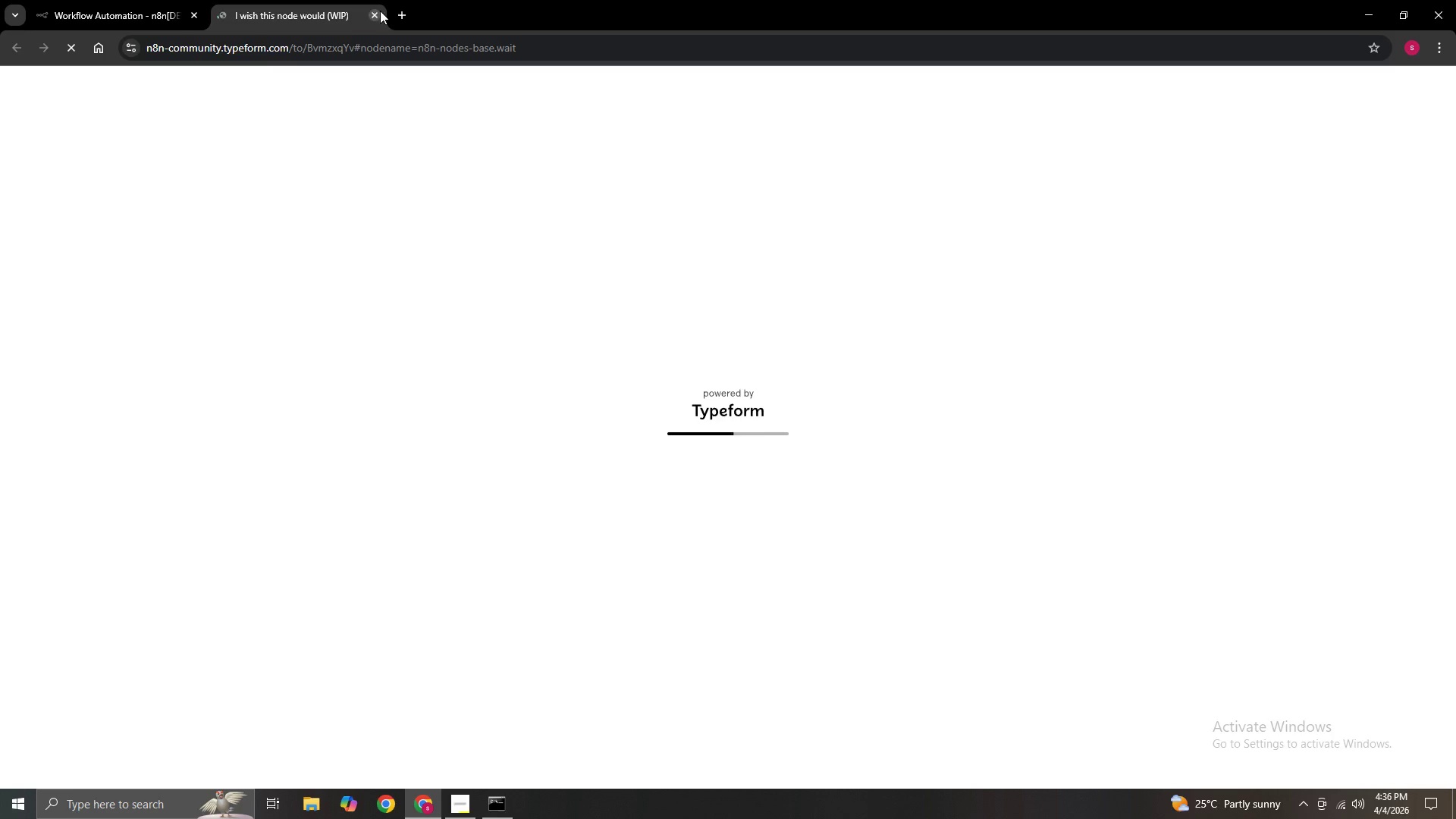 
left_click([370, 20])
 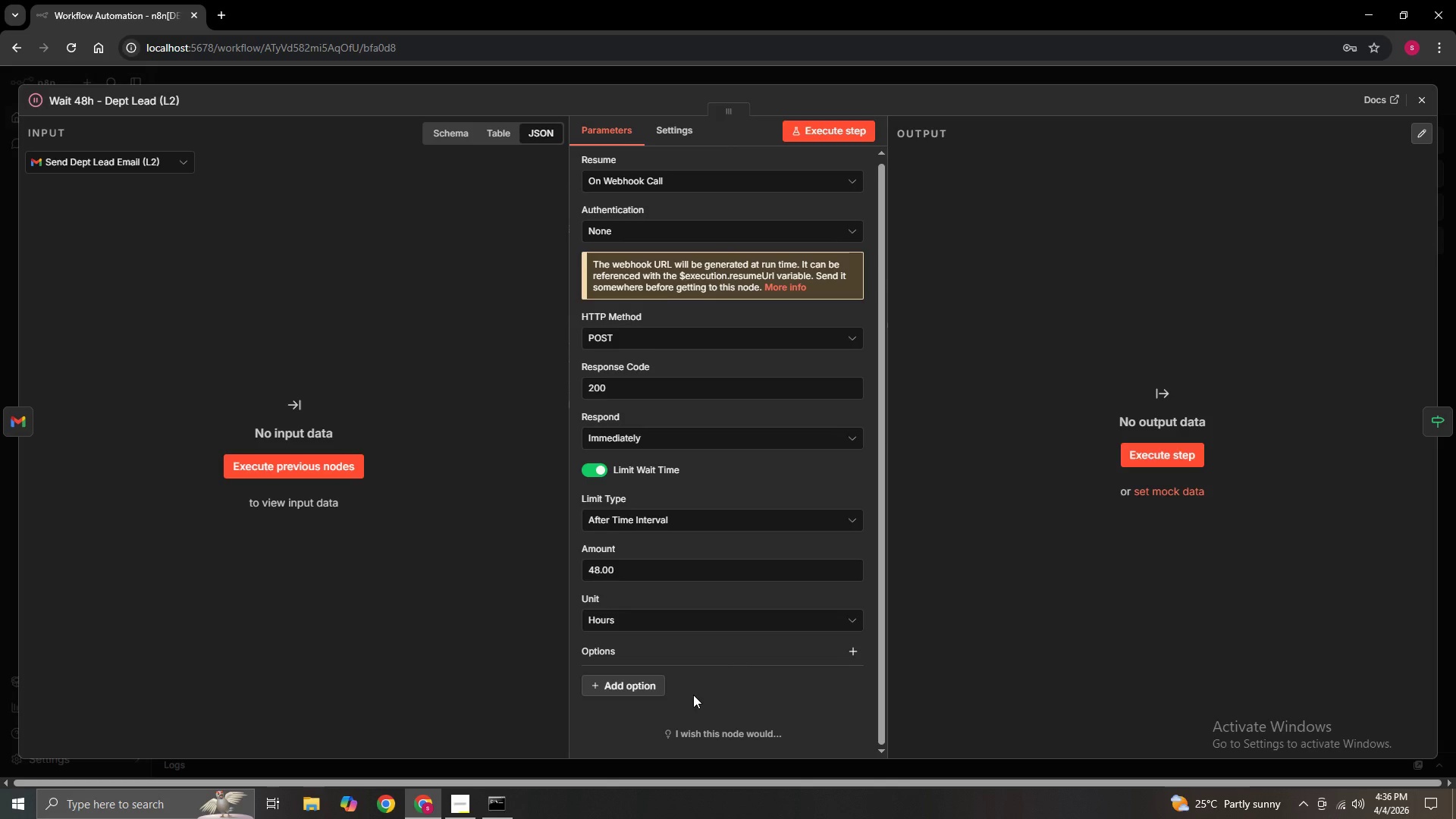 
wait(15.17)
 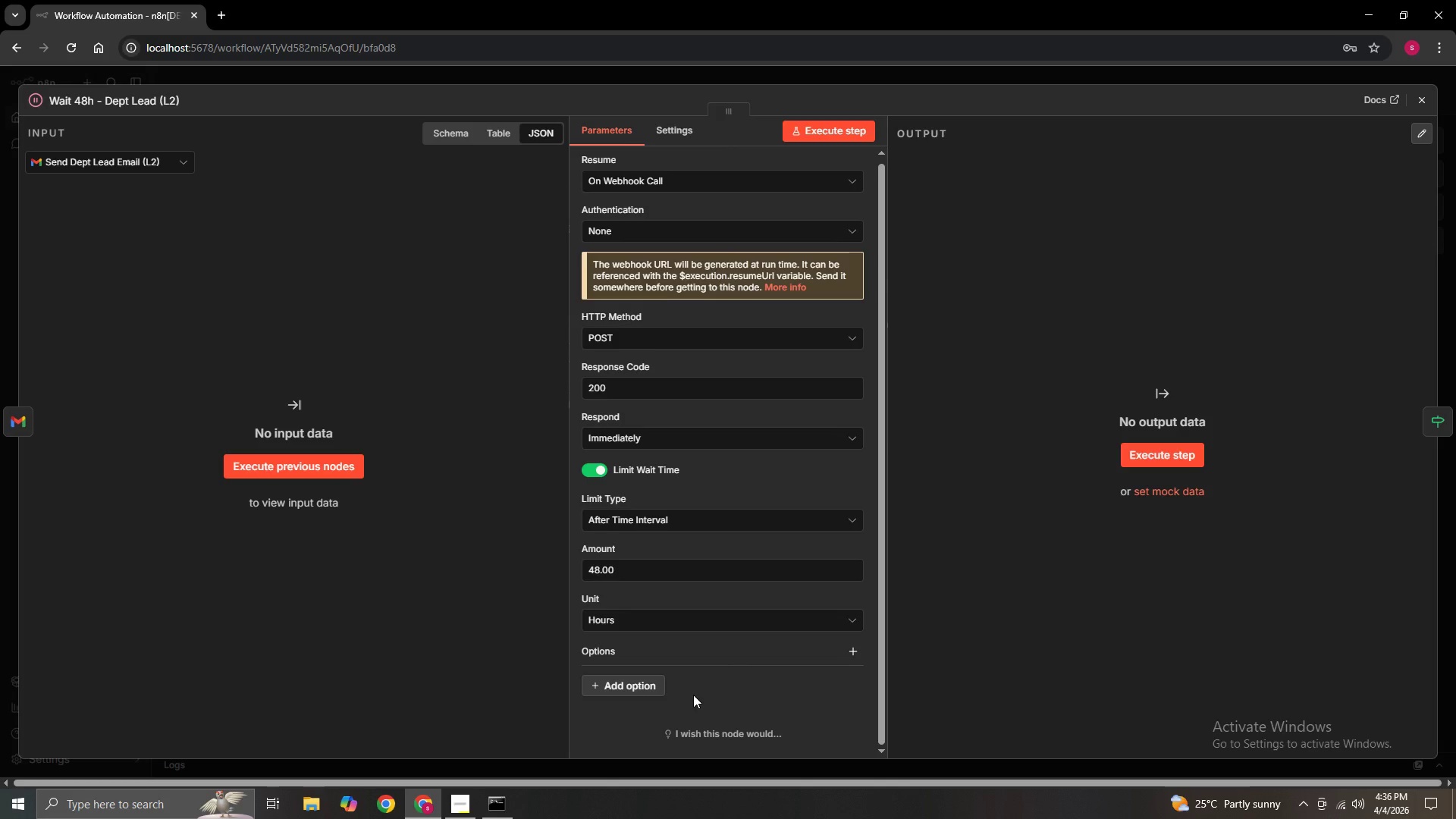 
left_click([1428, 96])
 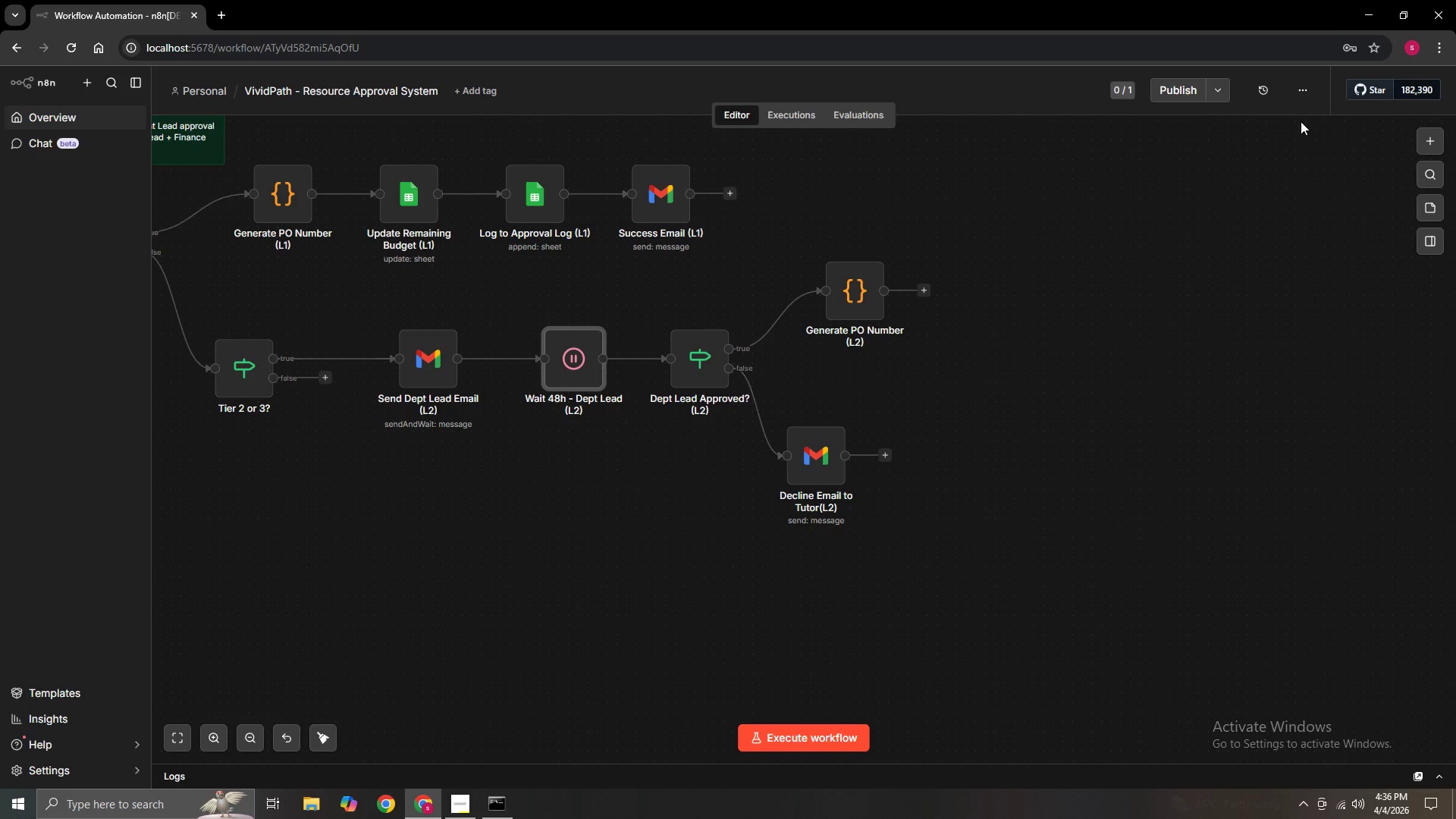 
left_click([1422, 139])
 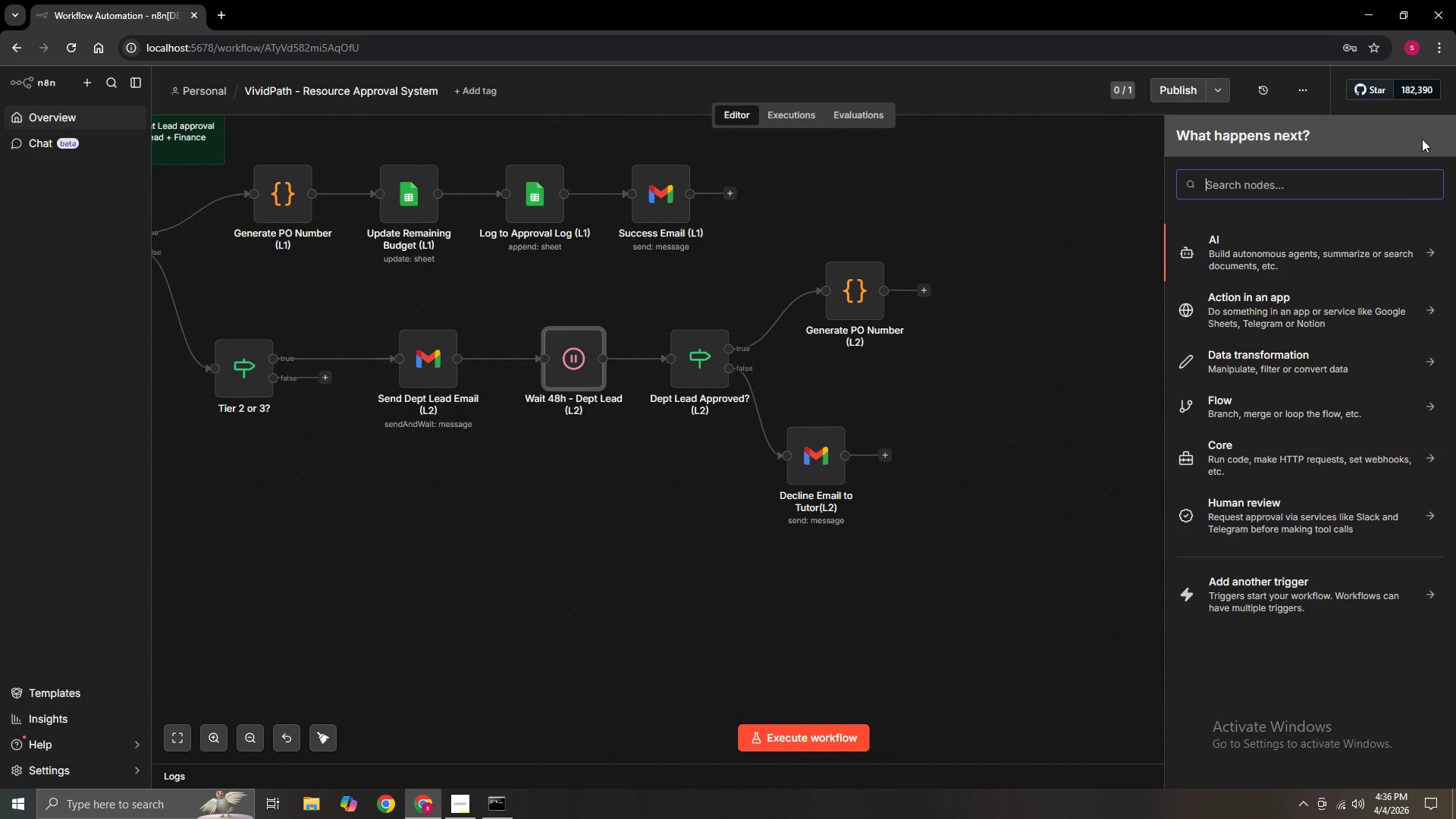 
type(timeou)
 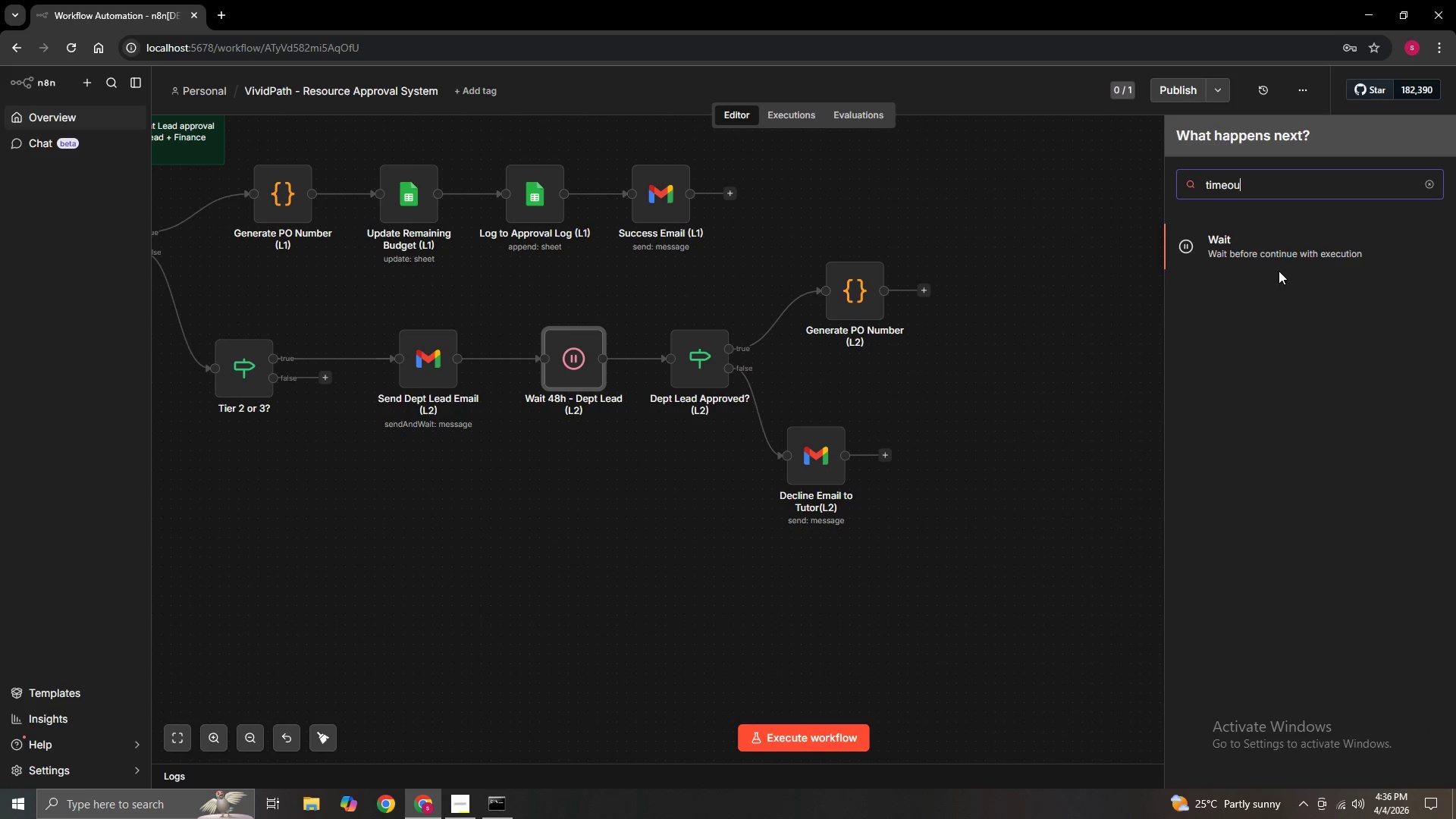 
left_click([1266, 247])
 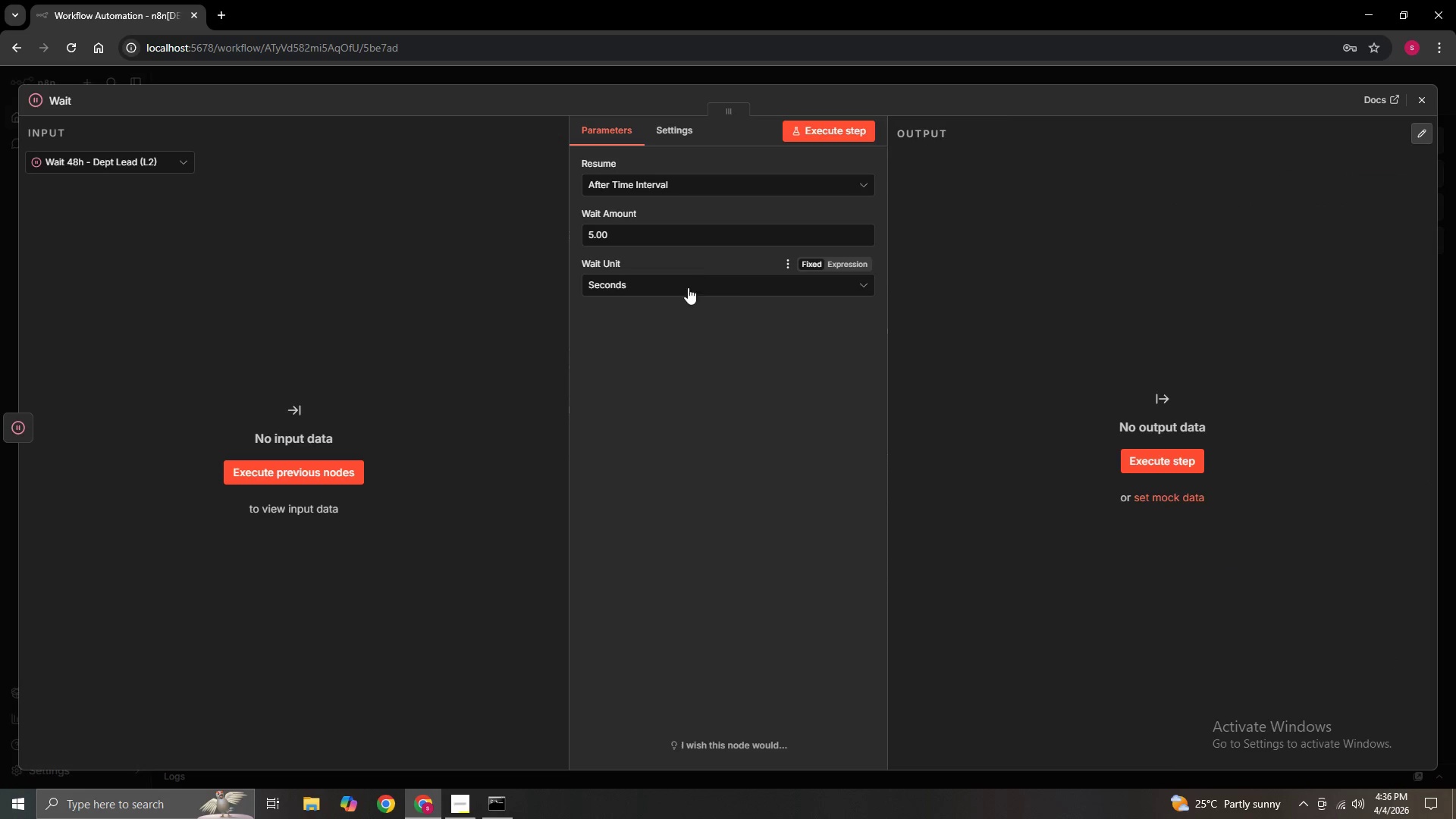 
left_click([691, 187])
 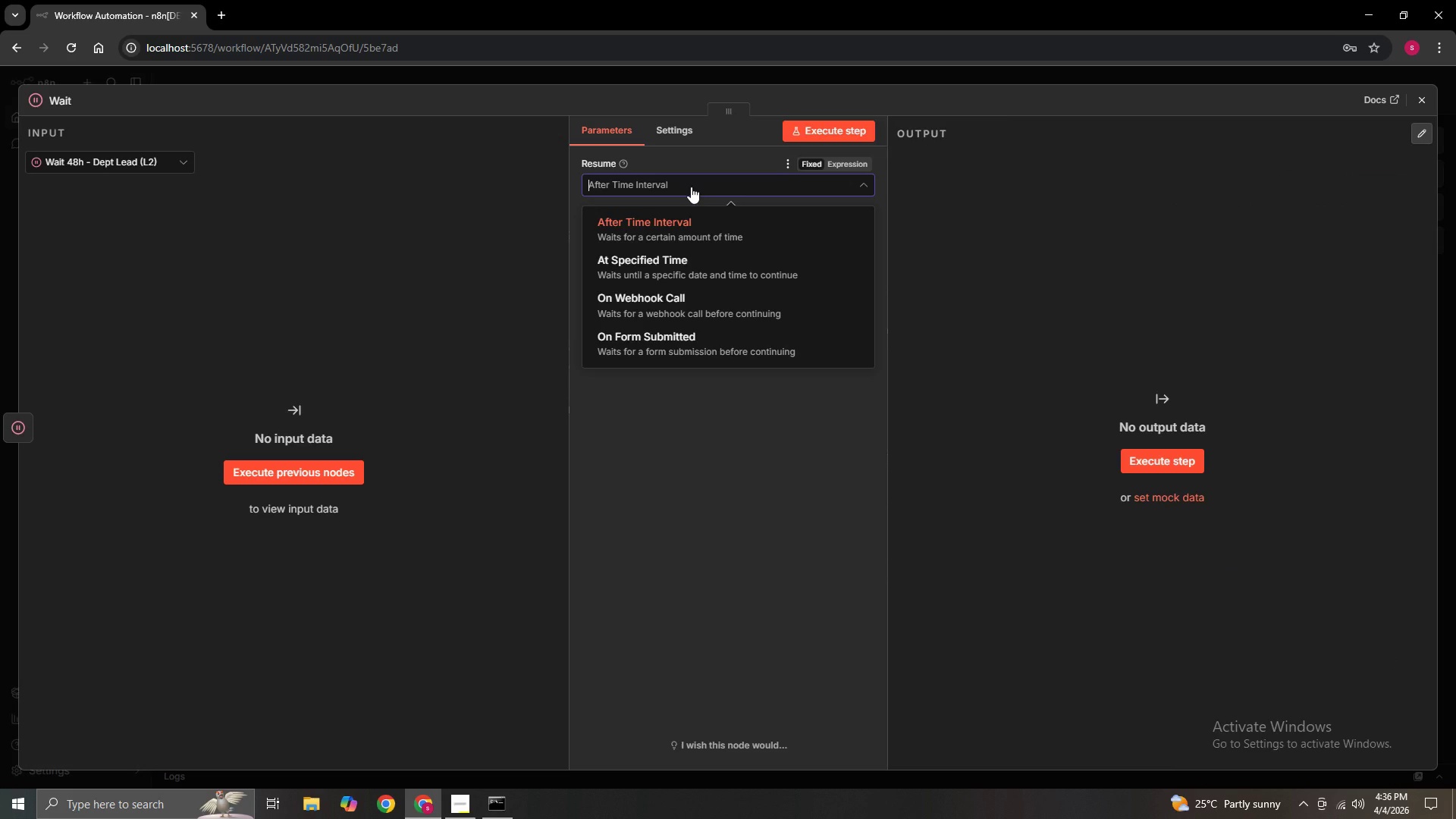 
left_click([691, 187])
 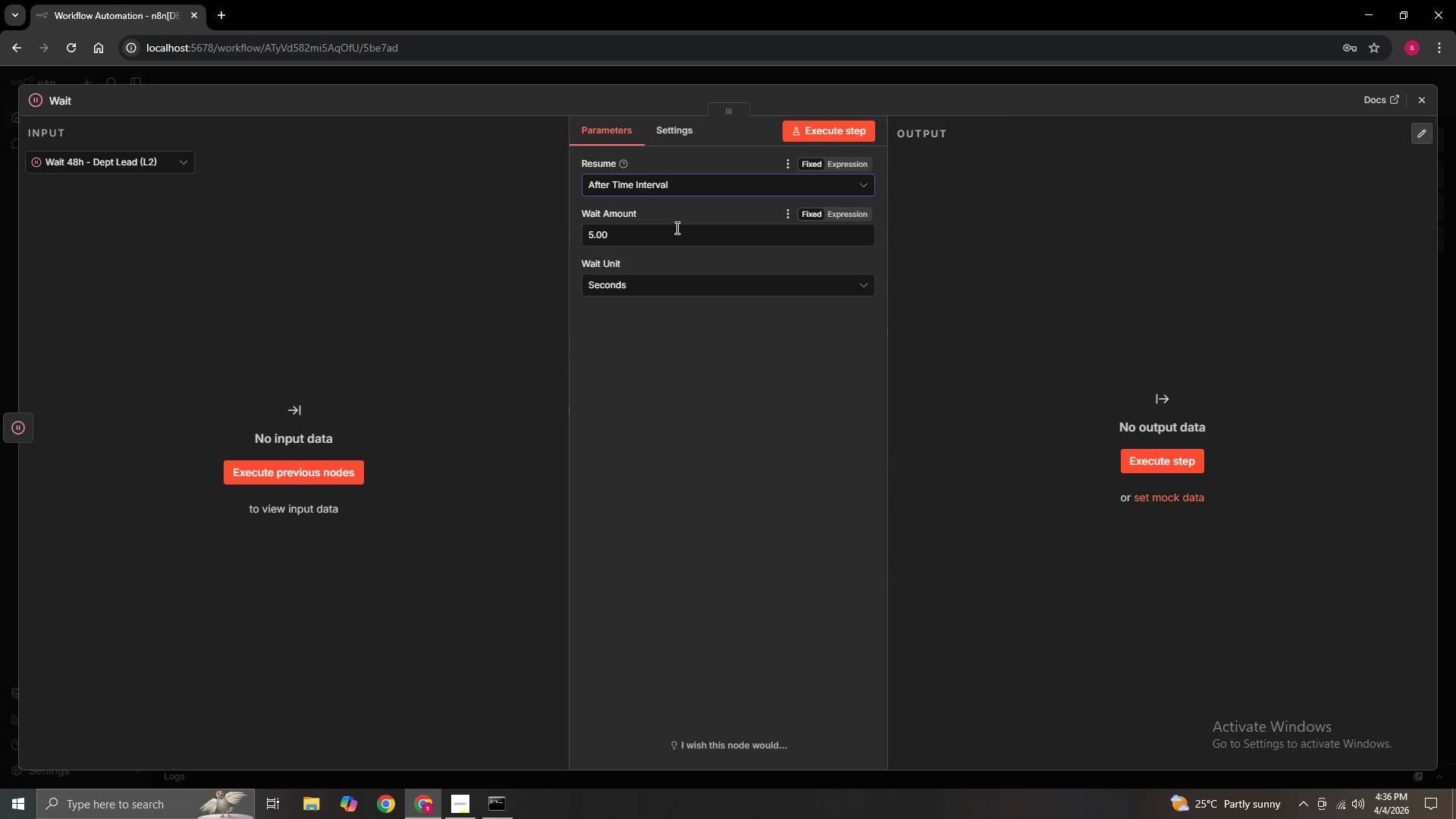 
left_click([672, 237])
 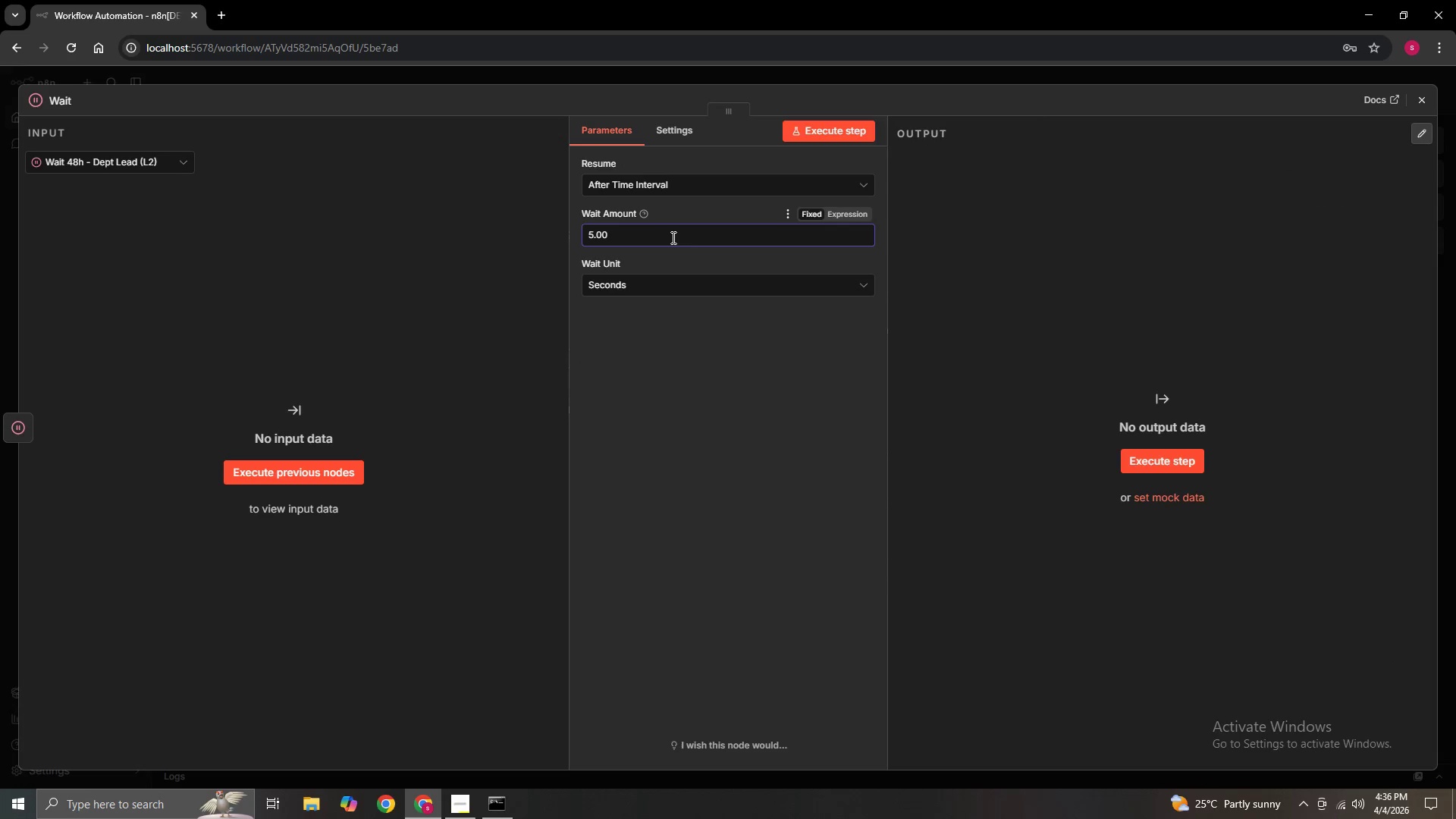 
left_click([672, 237])
 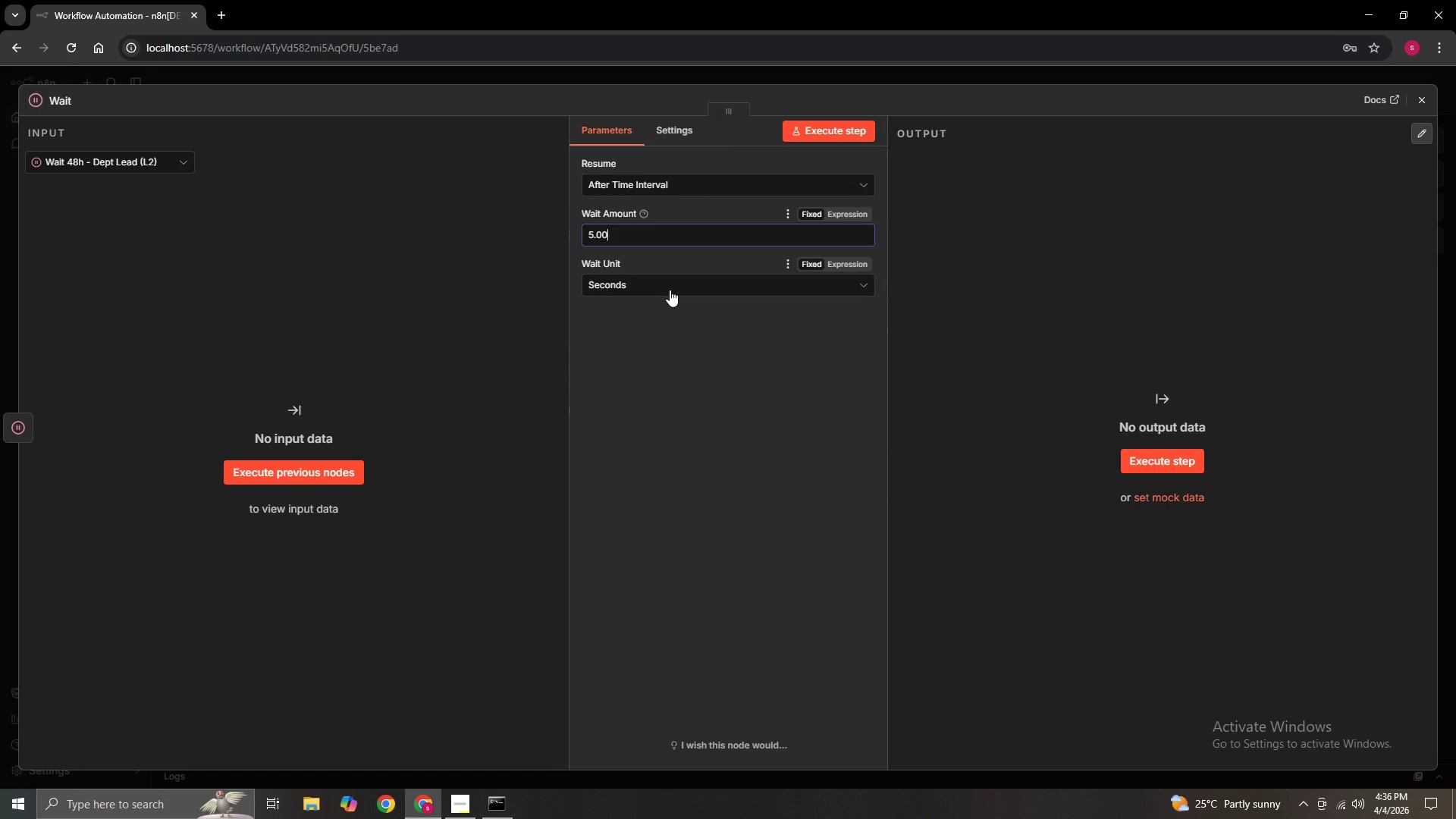 
left_click([670, 290])
 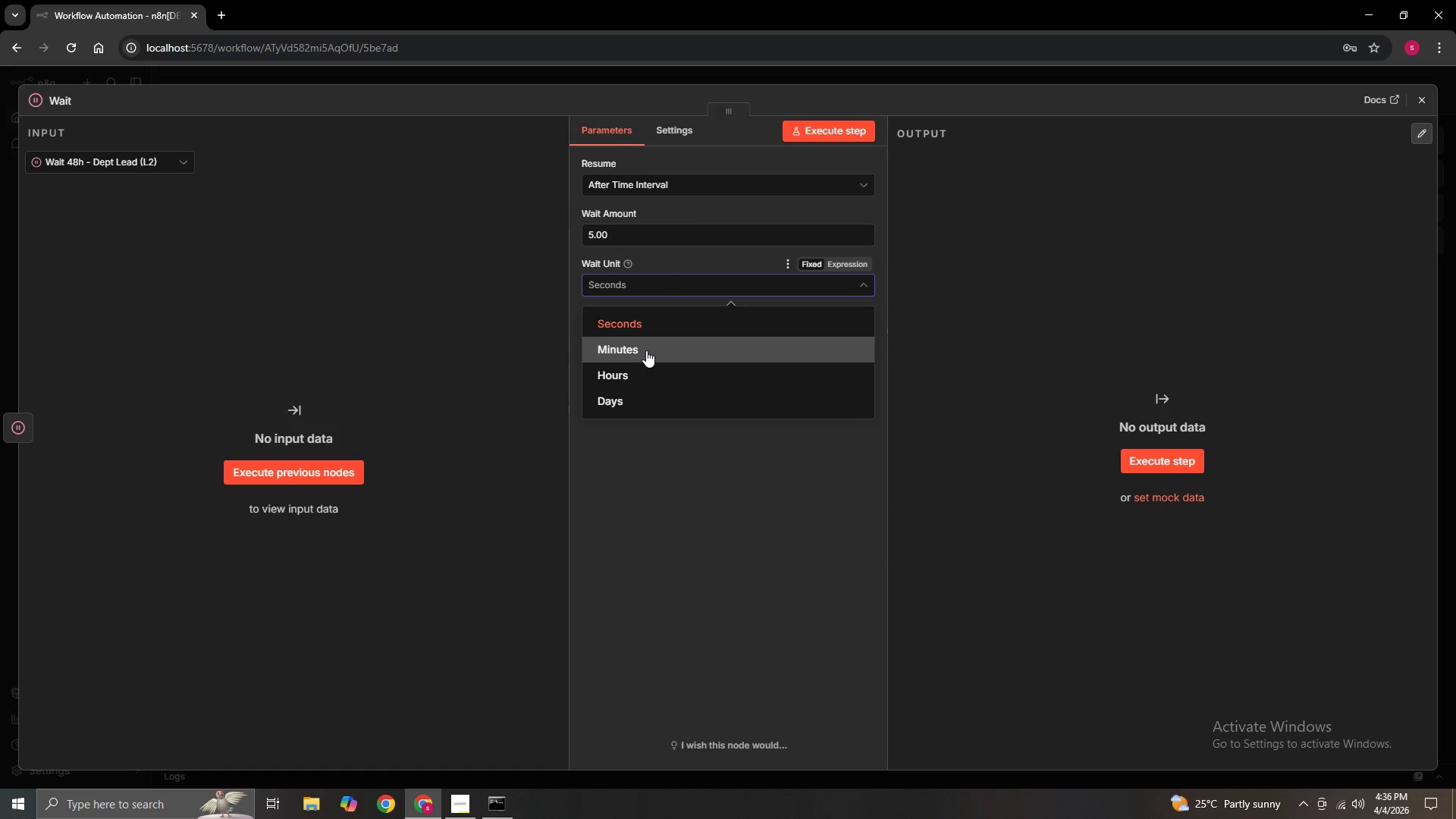 
left_click([631, 373])
 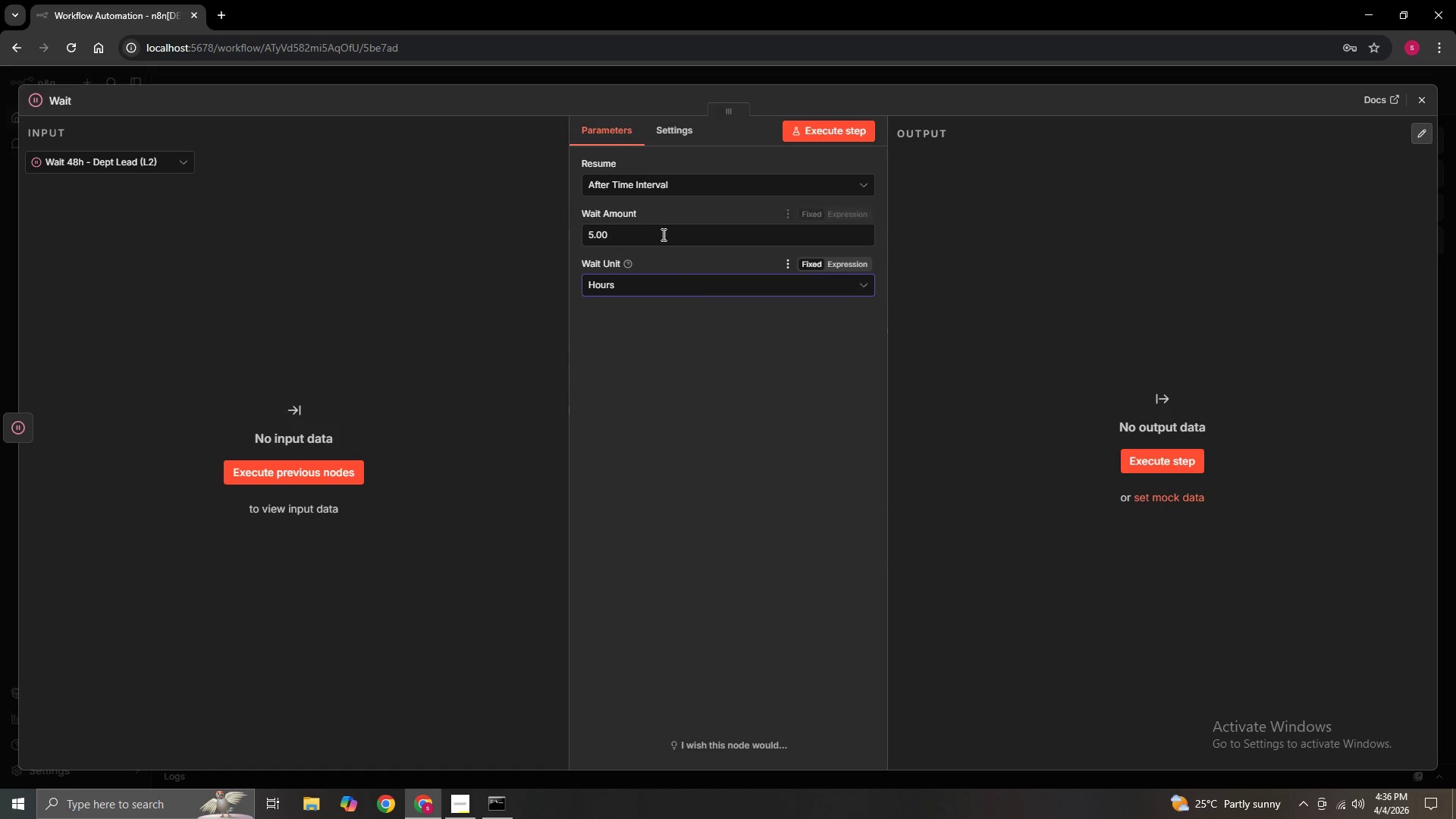 
left_click([662, 231])
 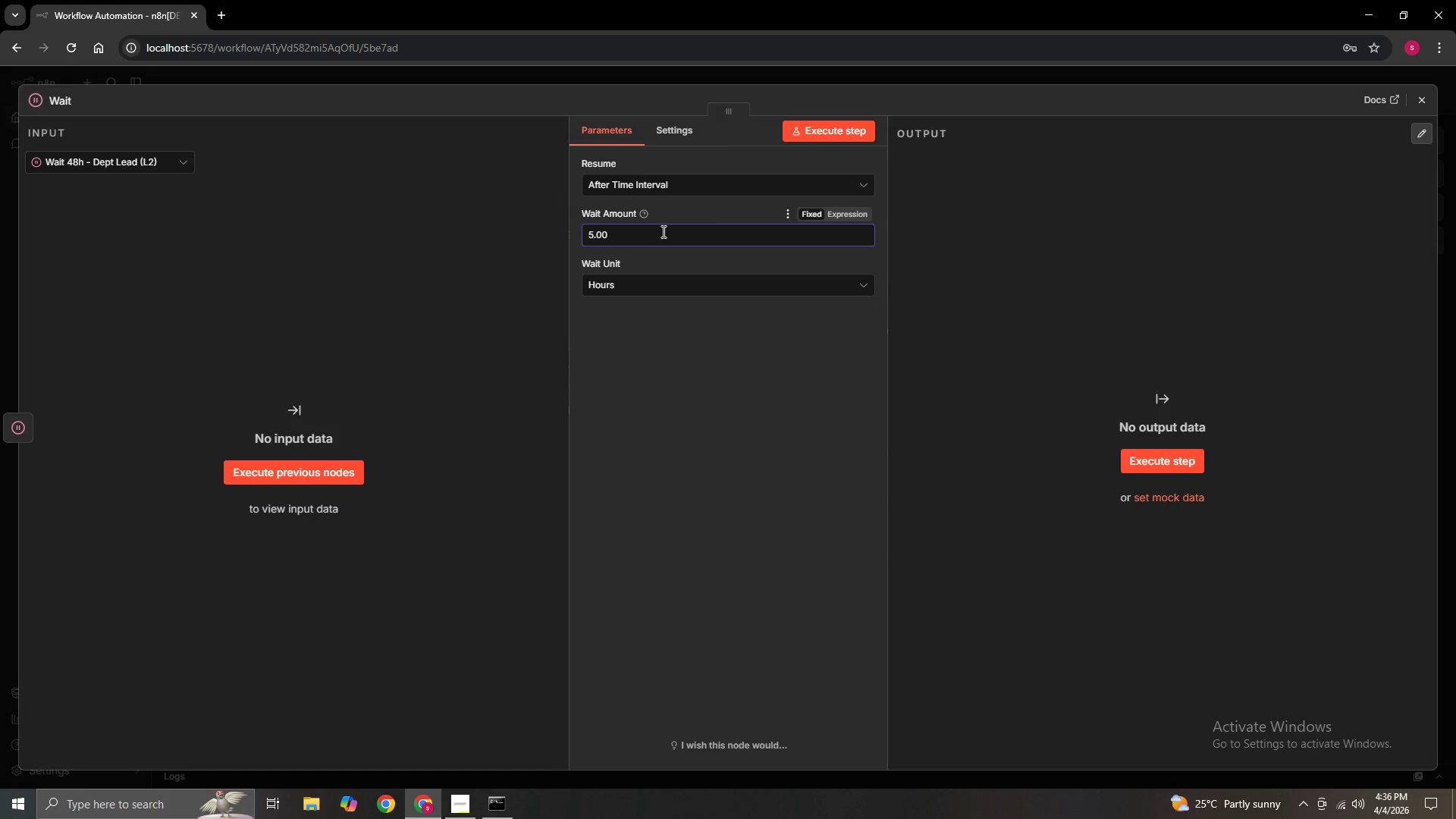 
hold_key(key=Backspace, duration=1.03)
 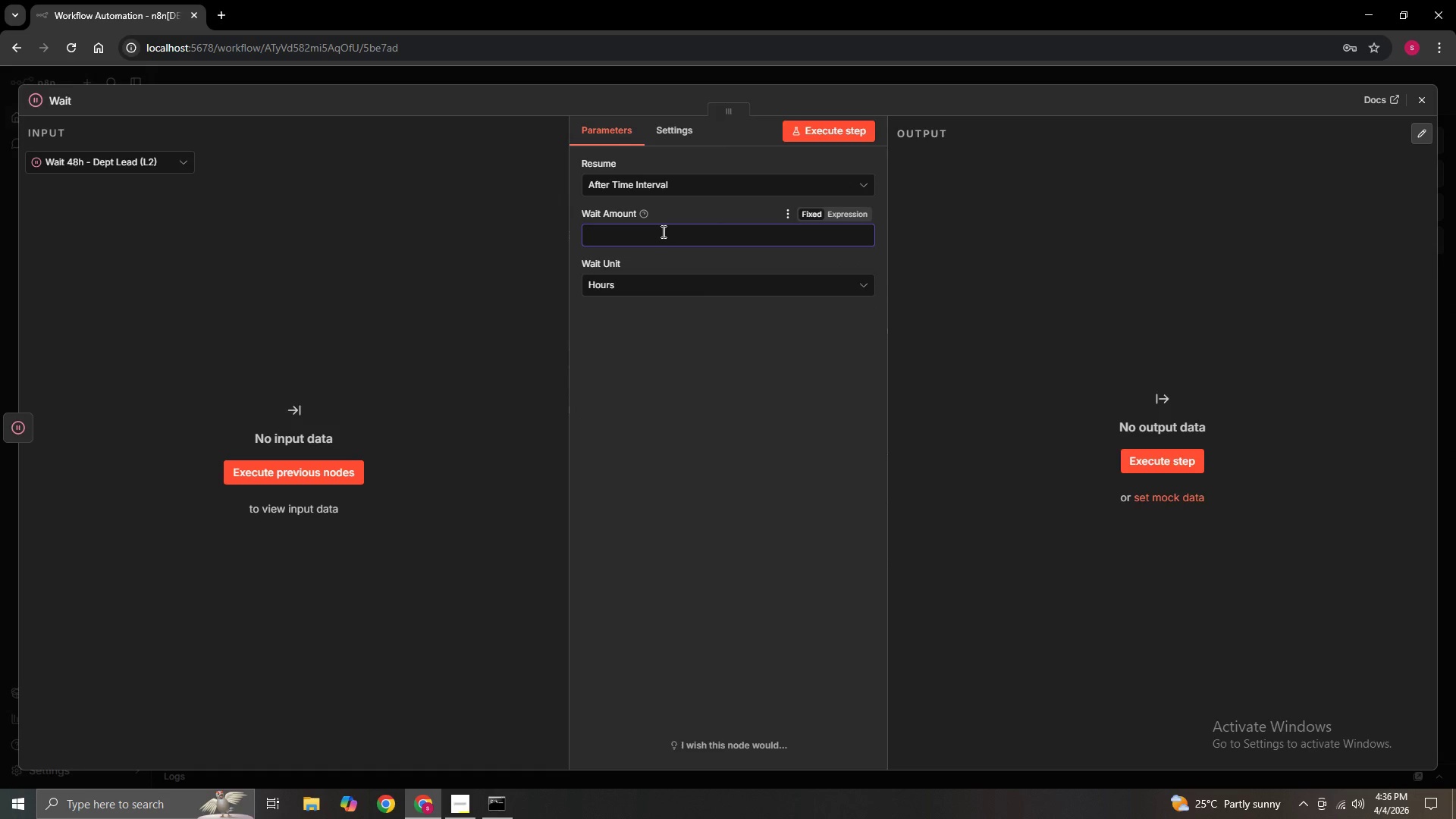 
type(48)
 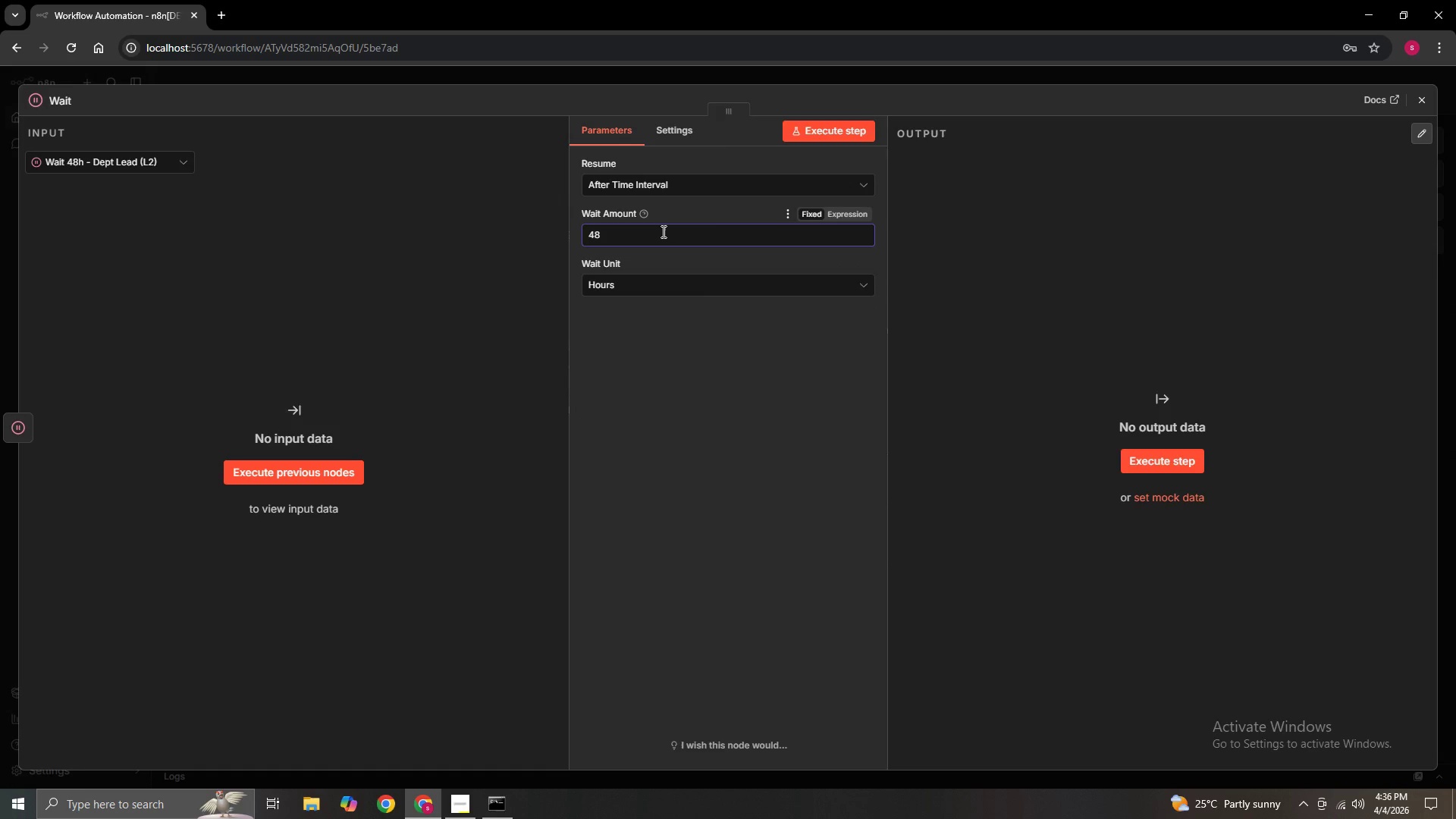 
key(Enter)
 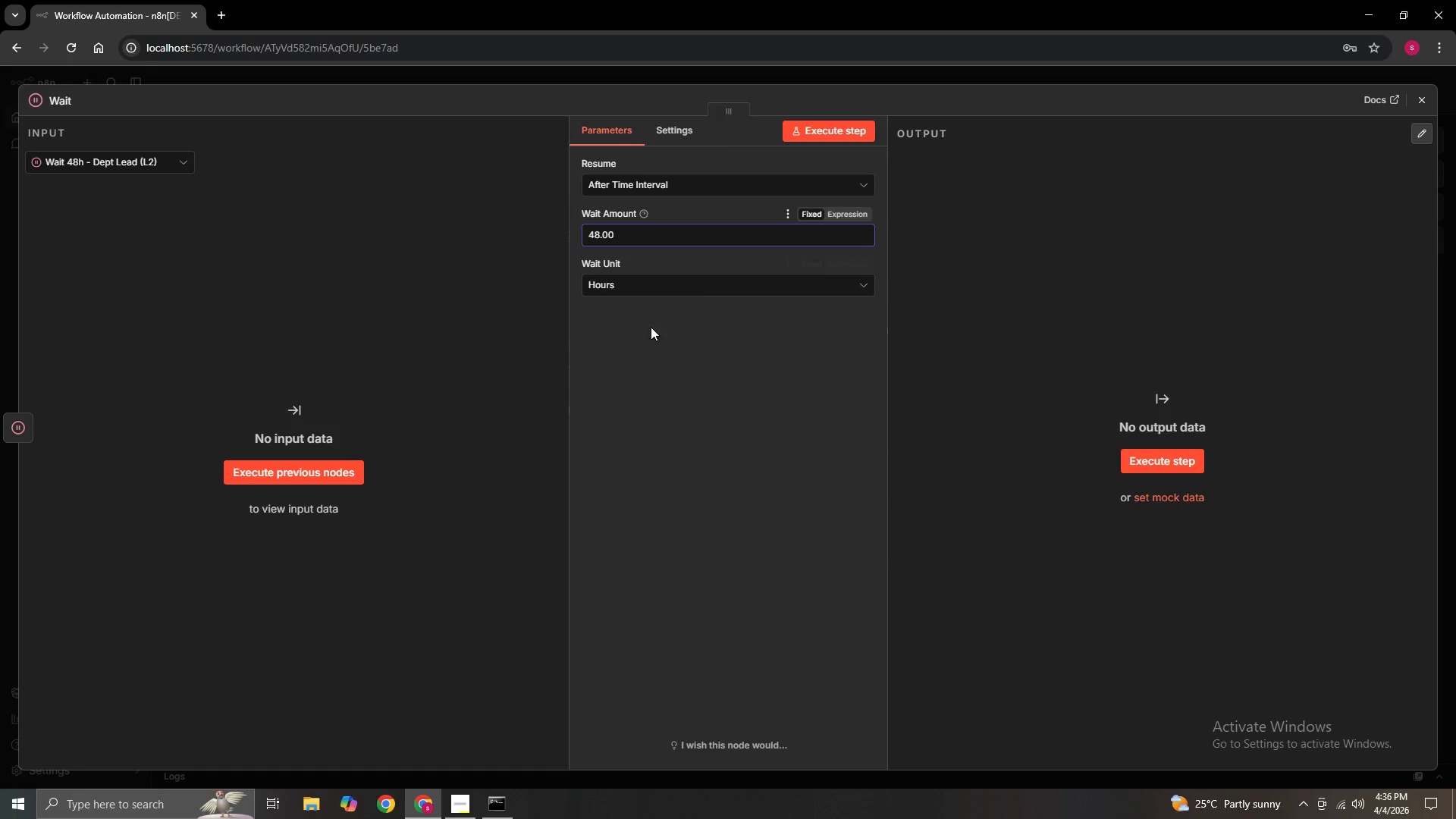 
left_click([708, 419])
 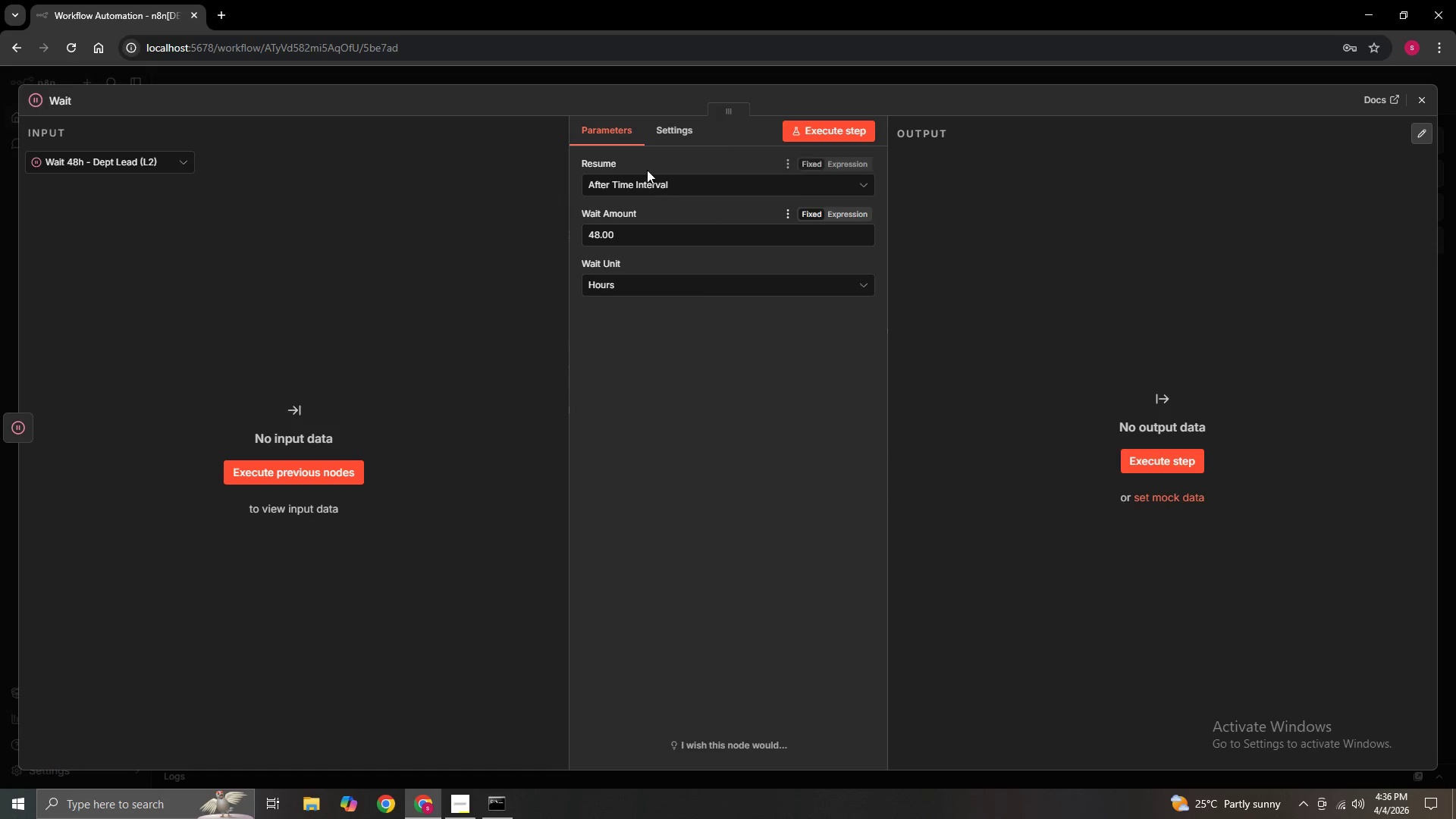 
left_click([656, 136])
 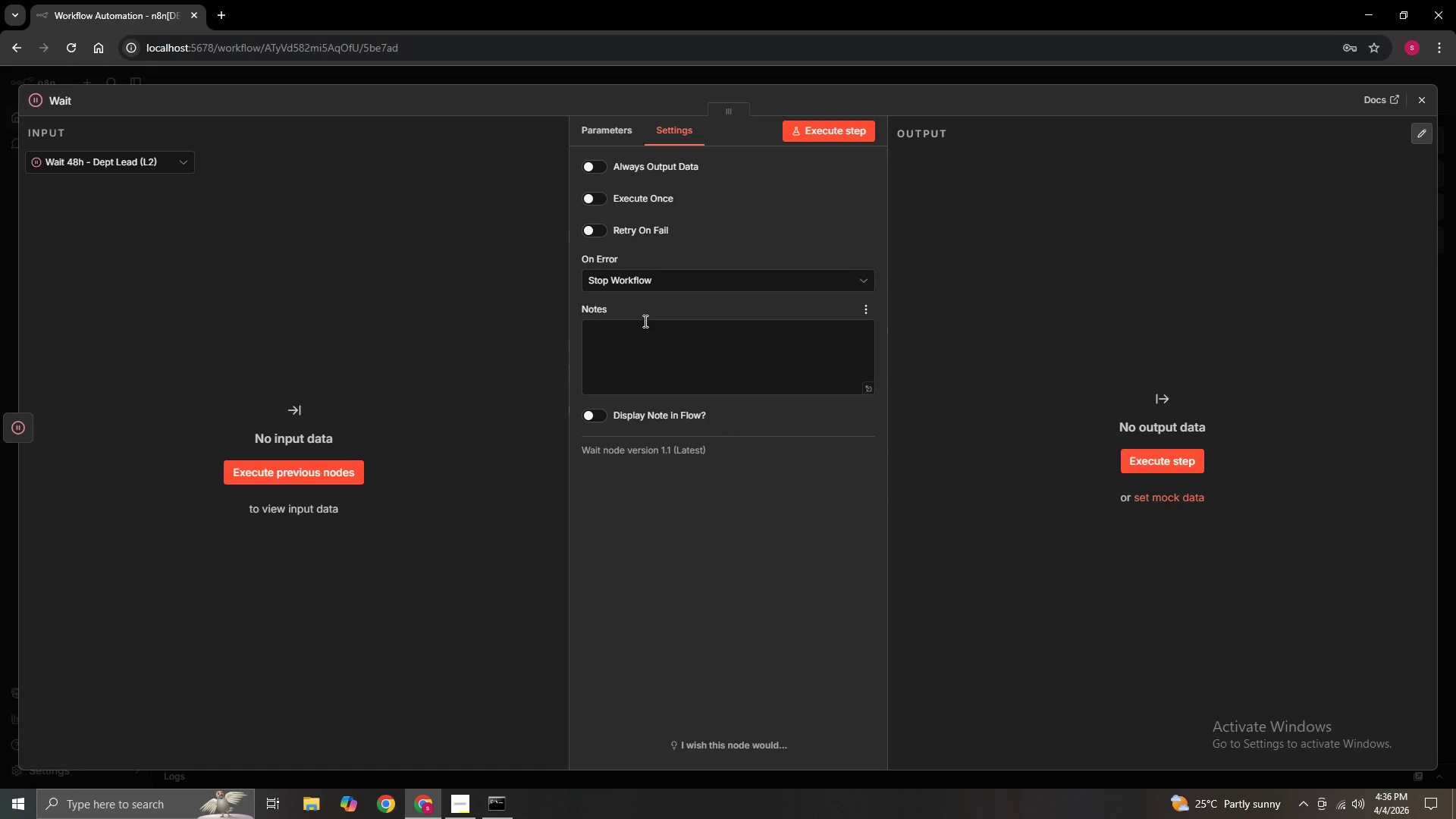 
left_click([650, 269])
 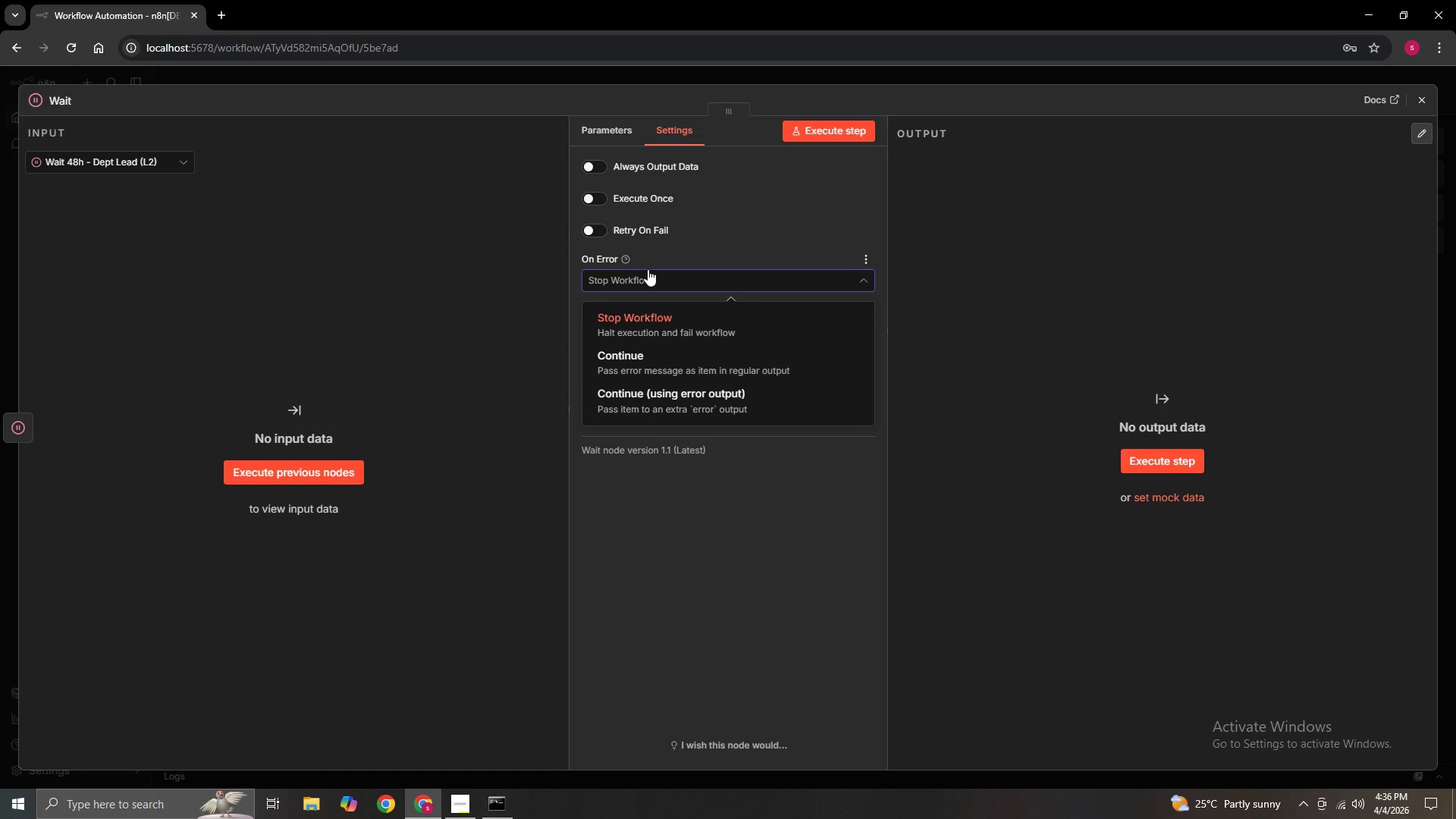 
left_click([648, 269])
 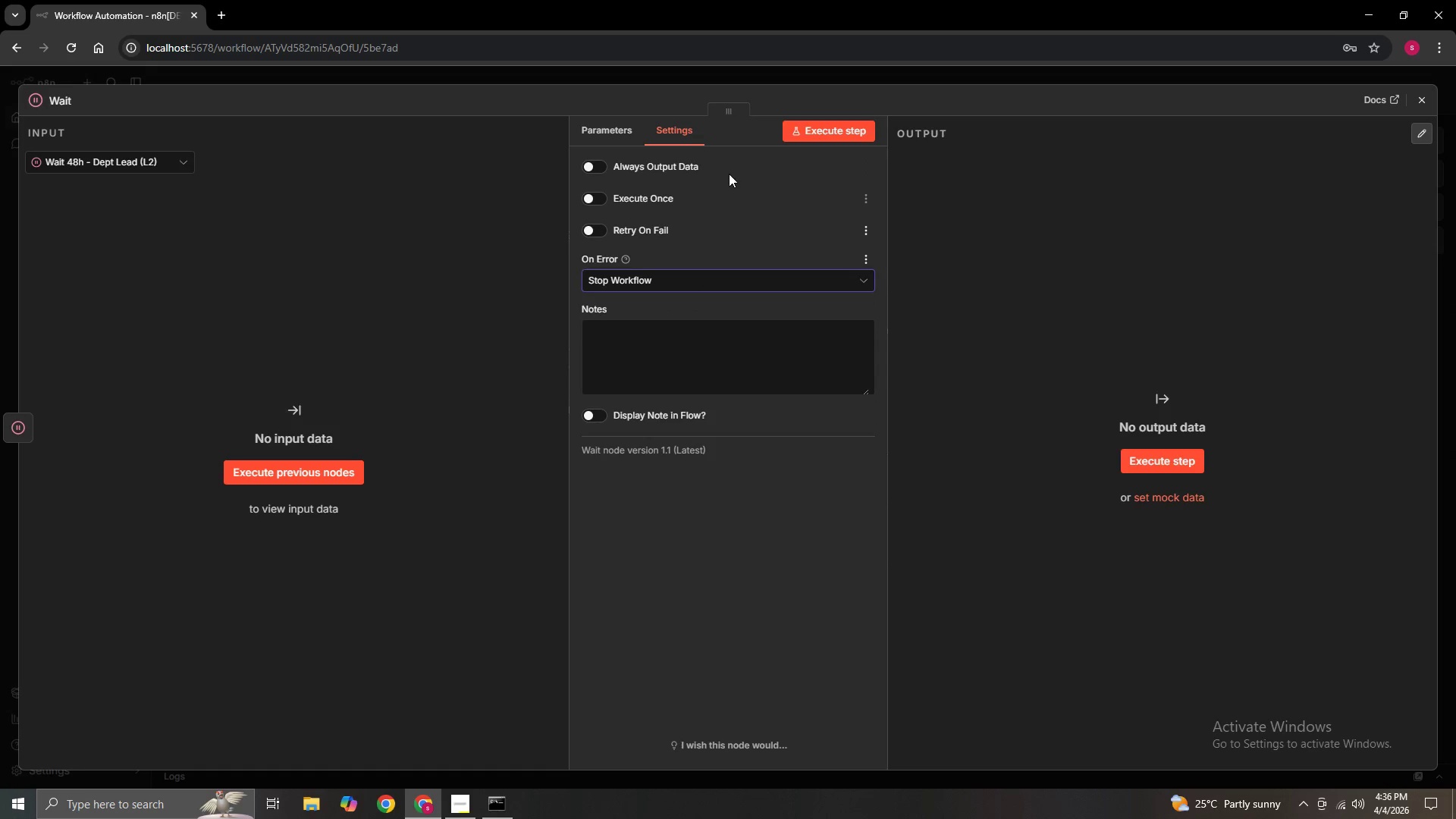 
left_click([646, 130])
 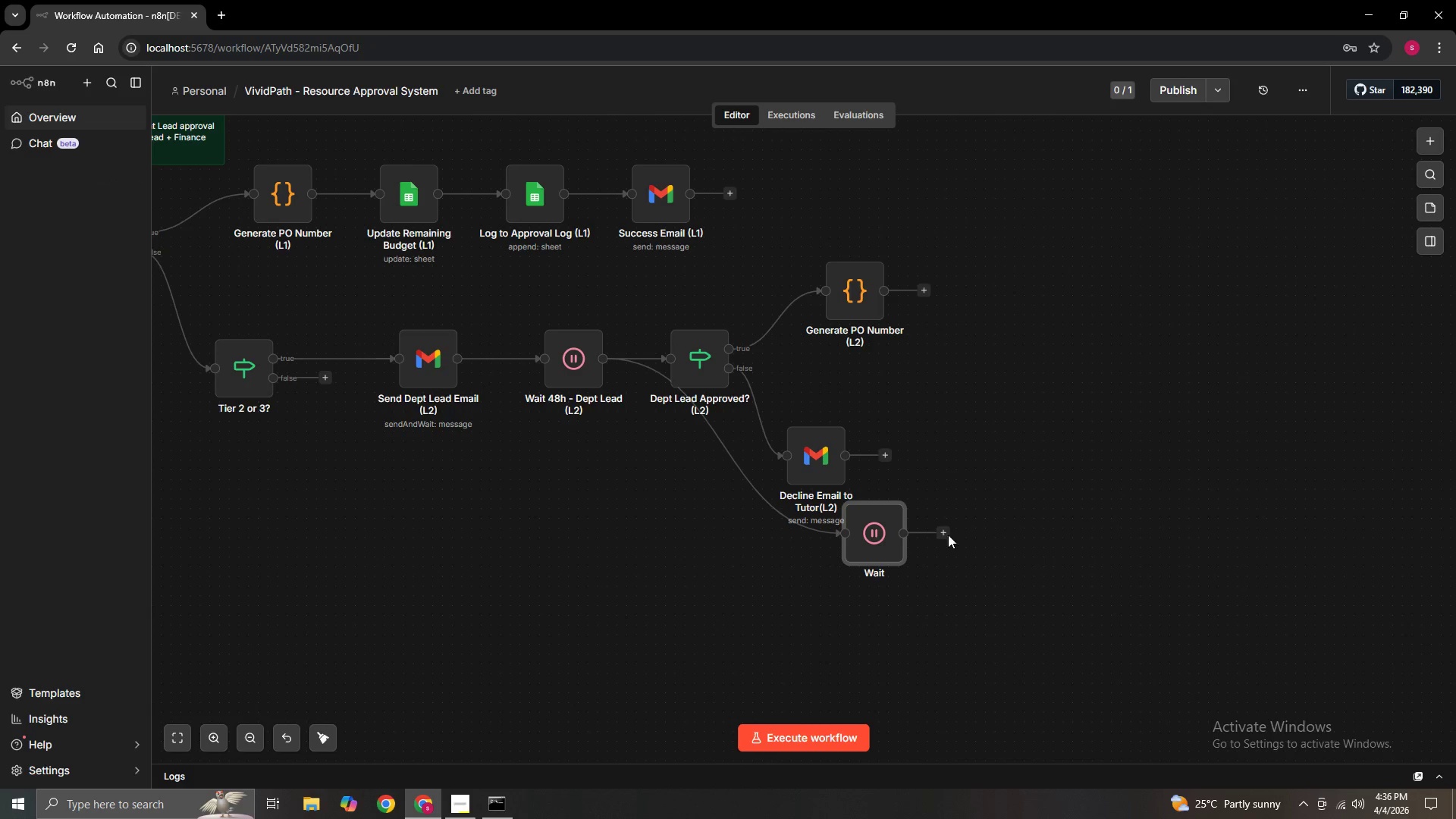 
left_click_drag(start_coordinate=[890, 527], to_coordinate=[811, 615])
 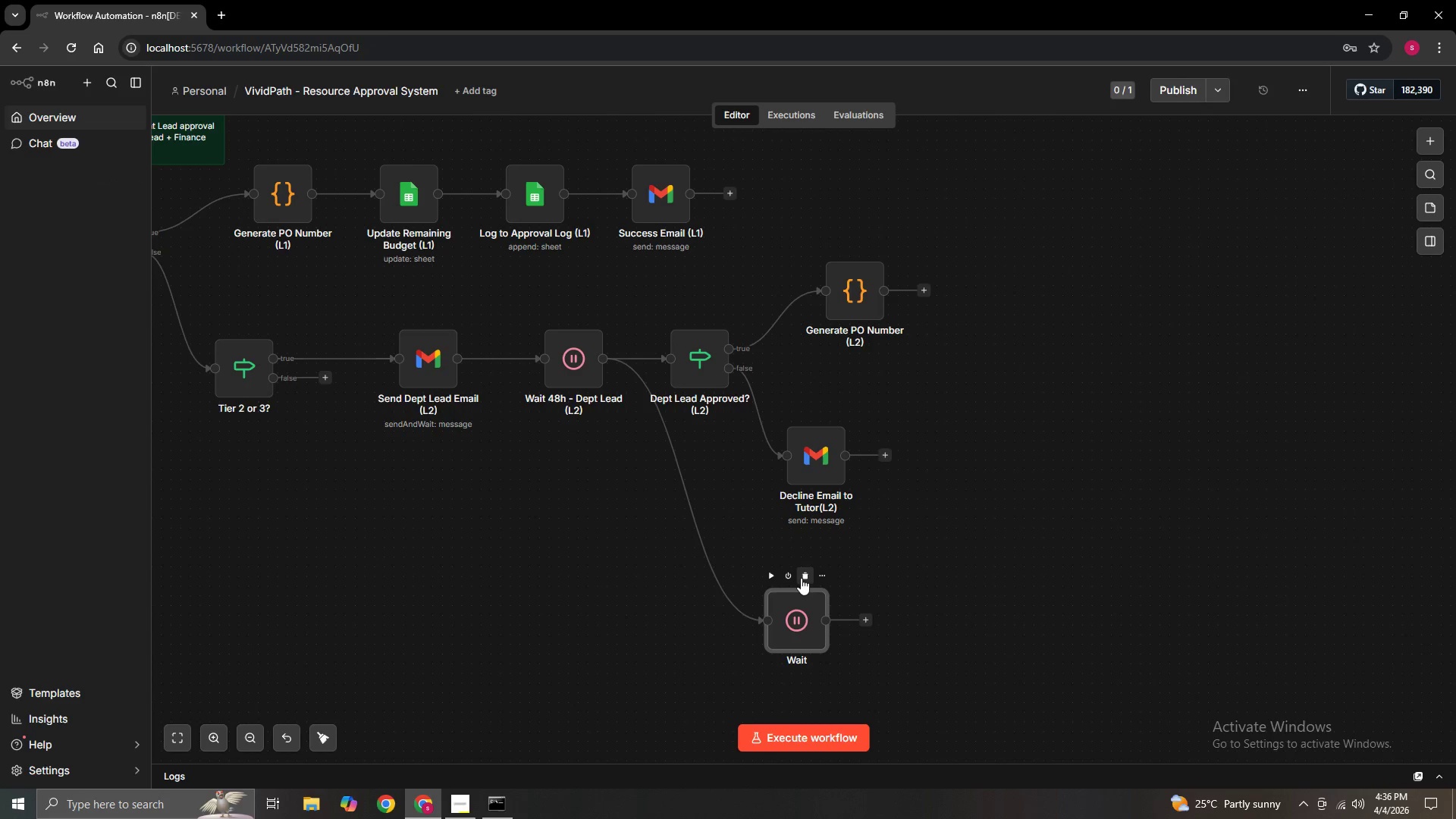 
left_click([801, 578])
 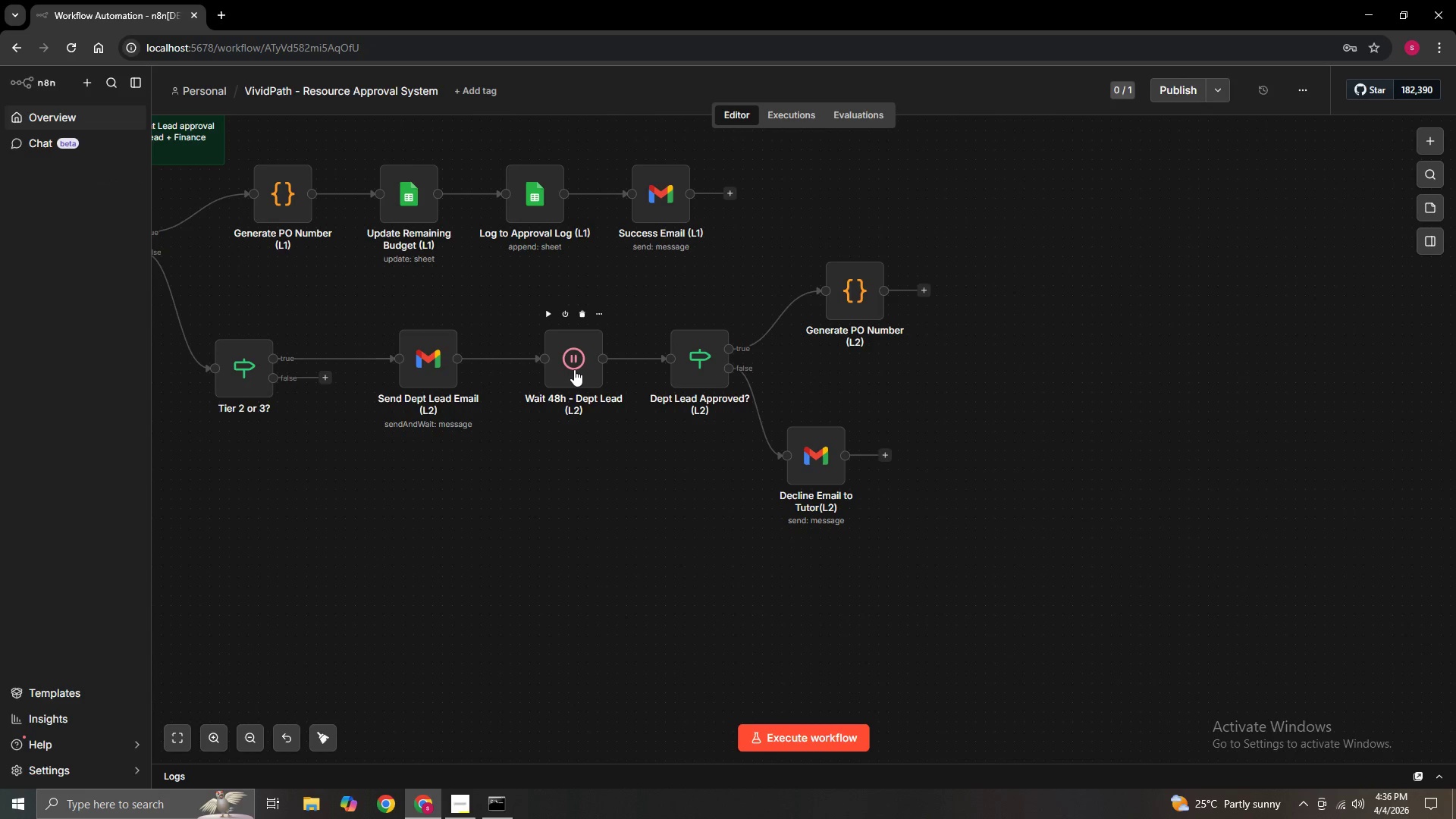 
left_click([574, 369])
 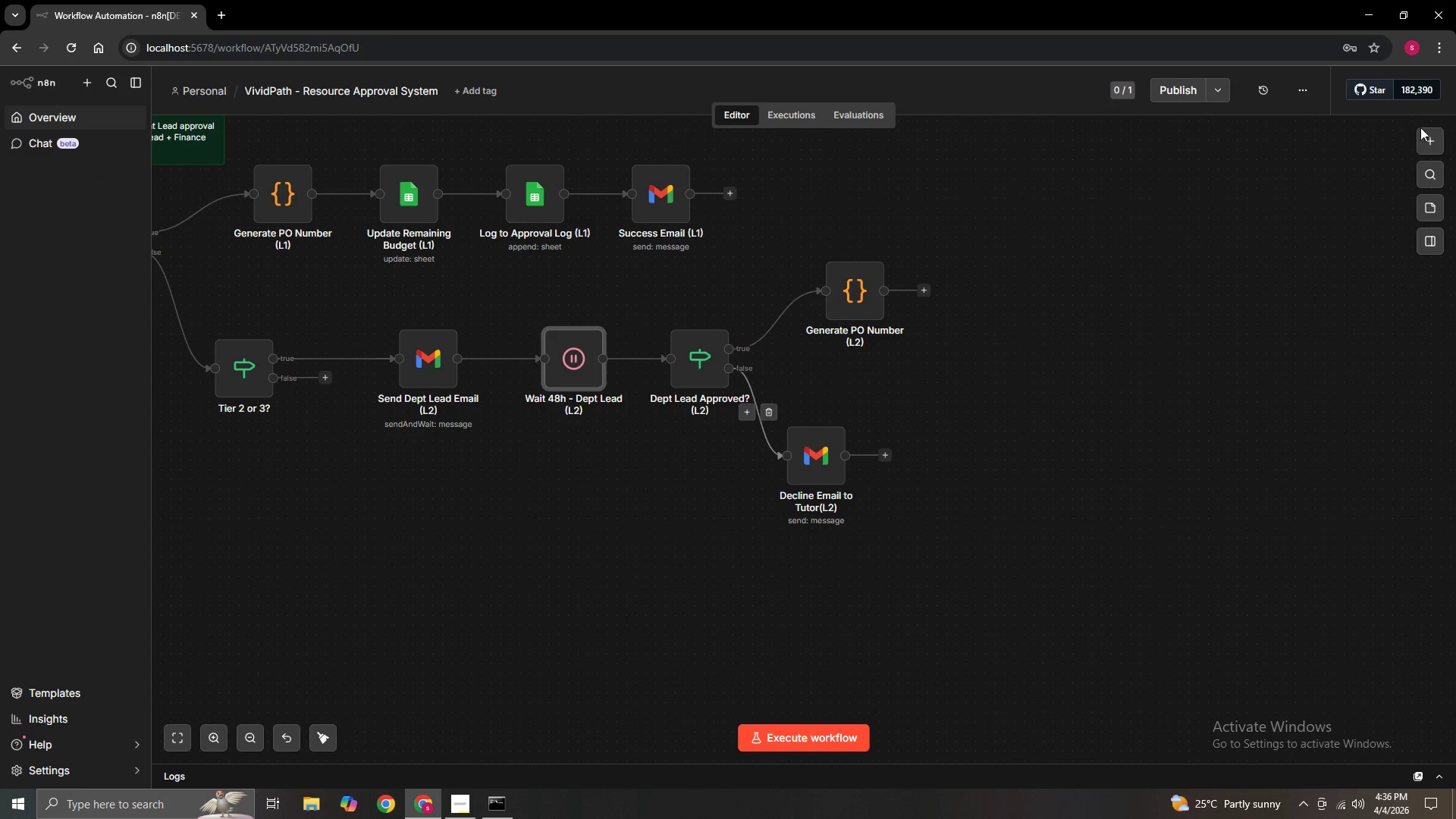 
left_click([1435, 145])
 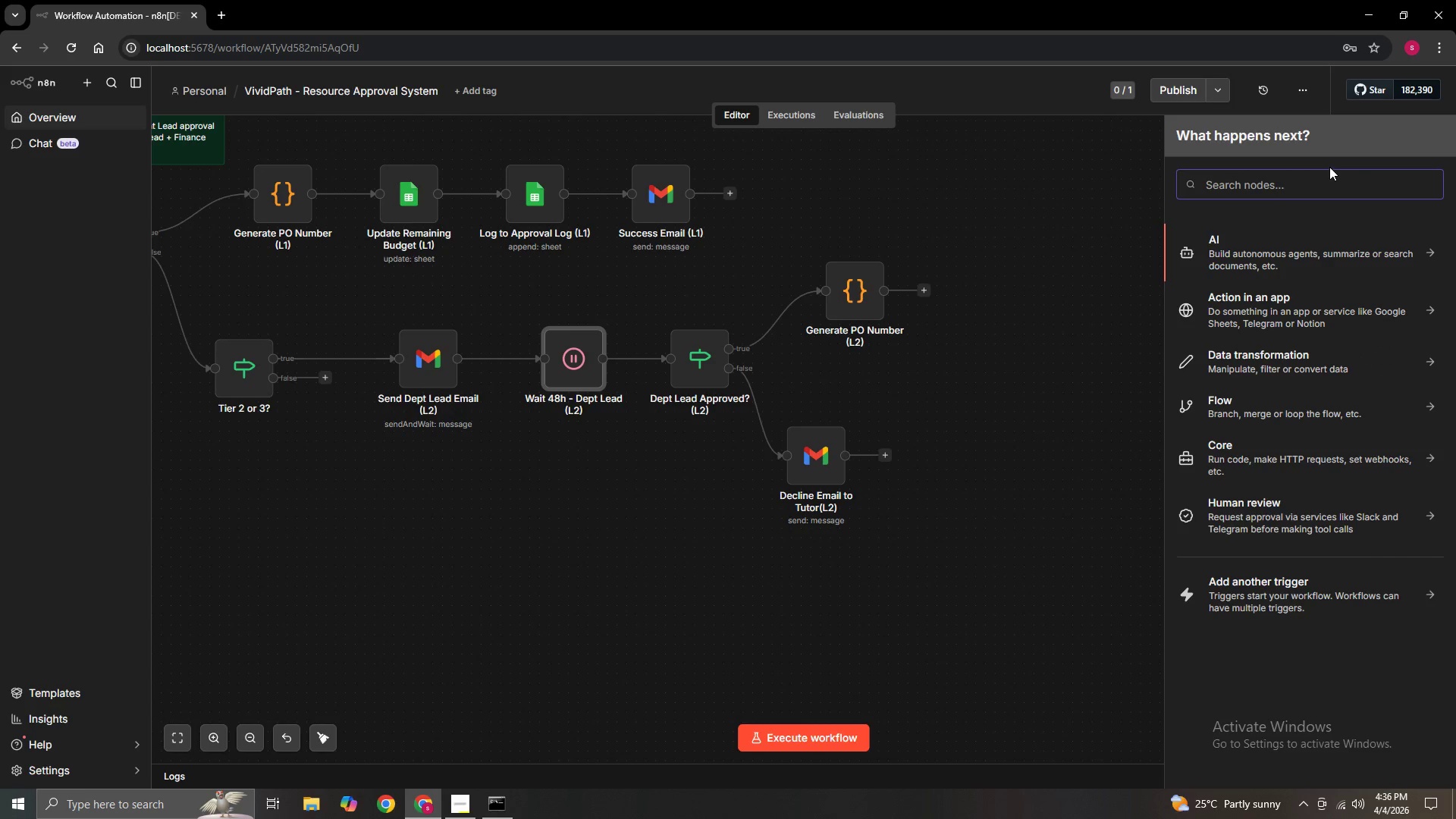 
left_click([1313, 179])
 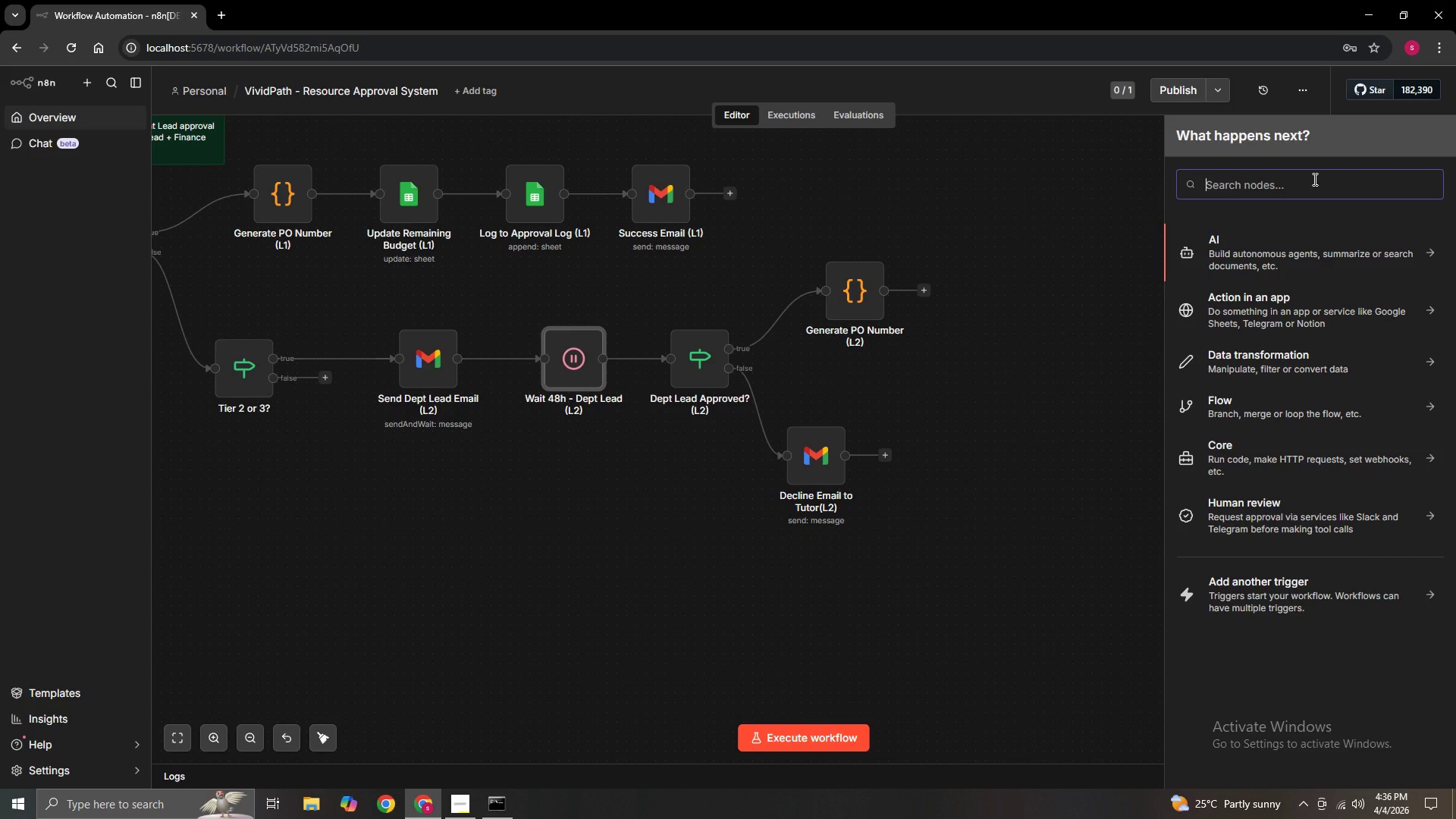 
type(GMAI)
 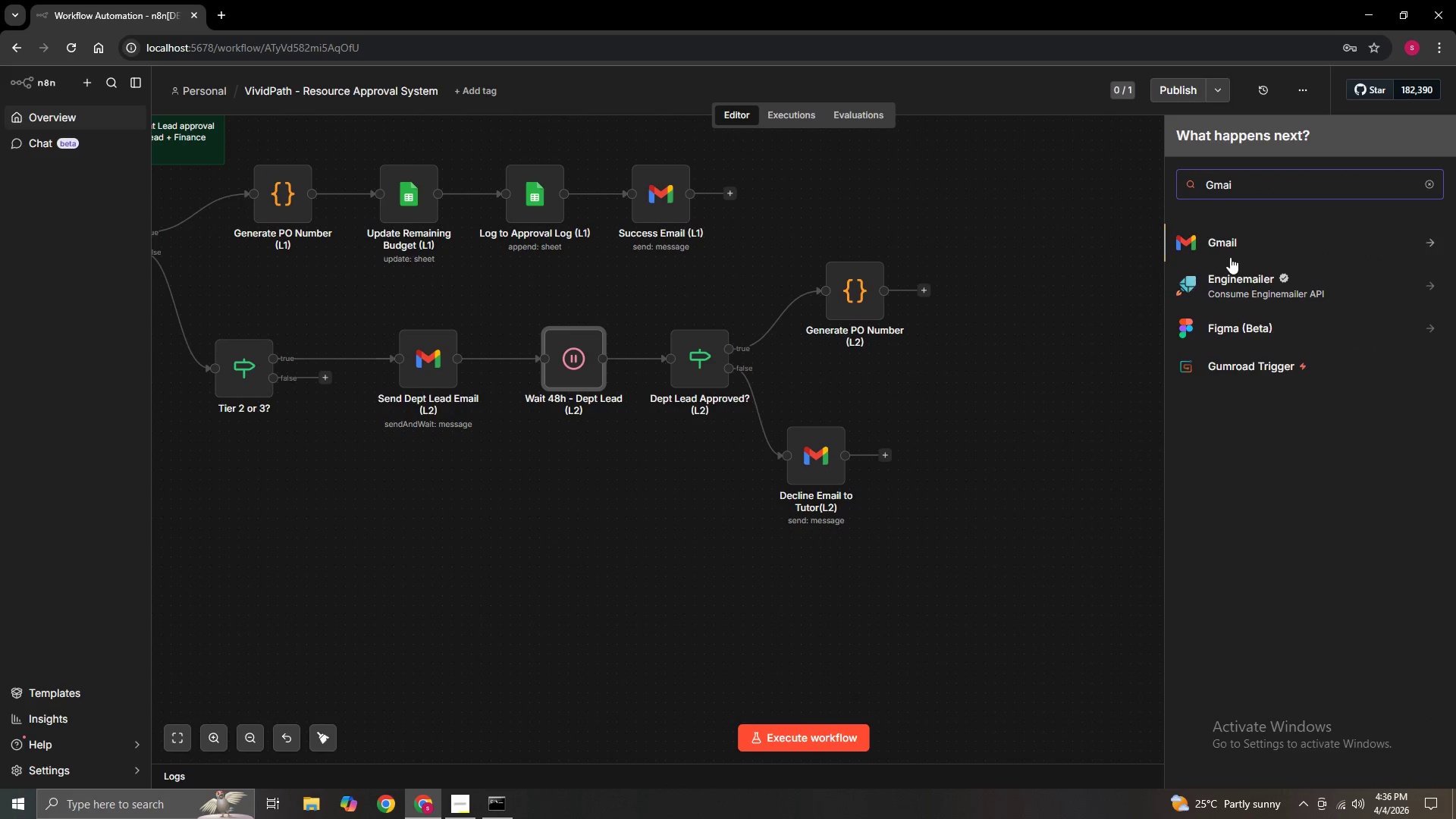 
left_click([1228, 239])
 